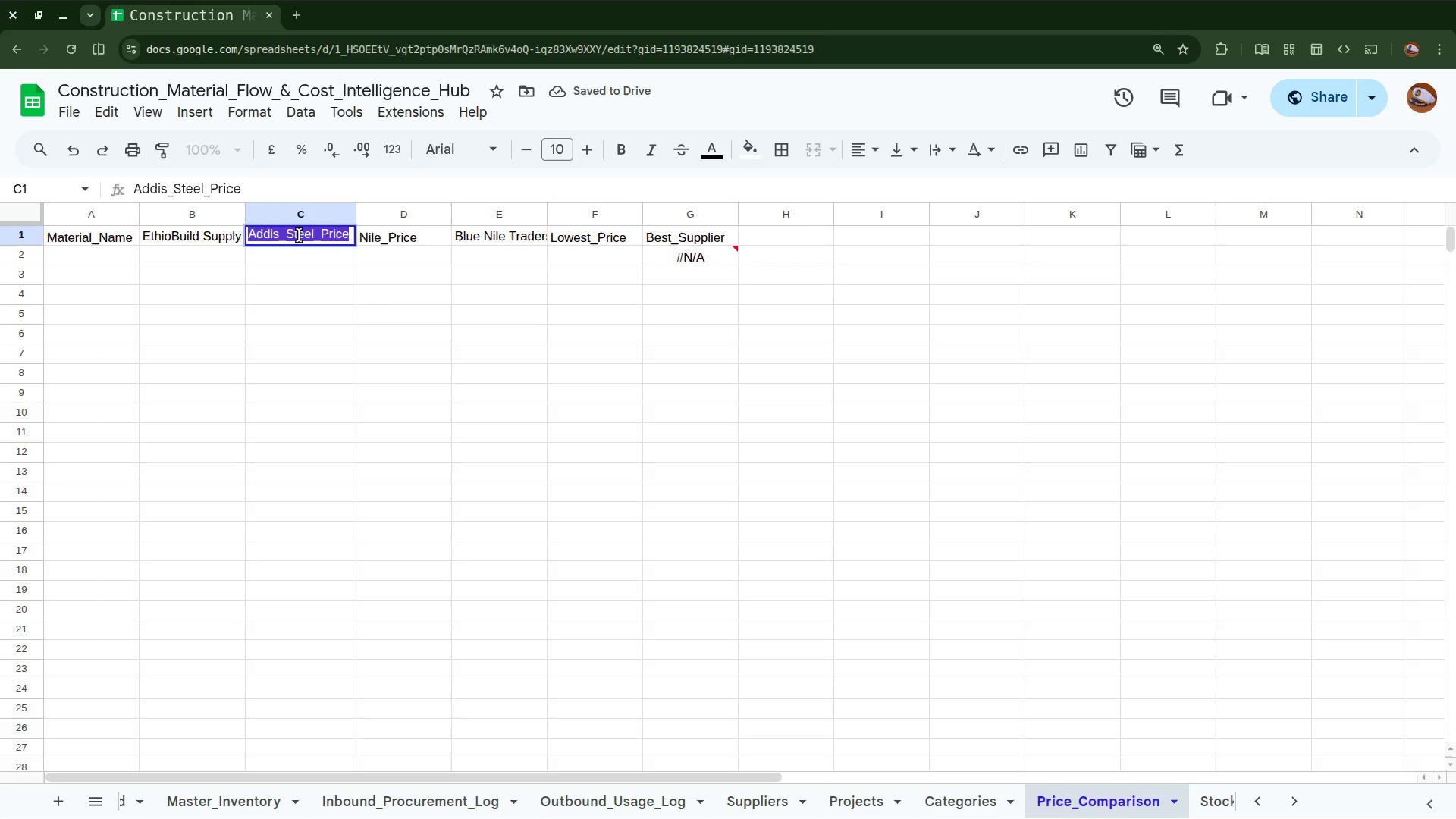 
key(Control+C)
 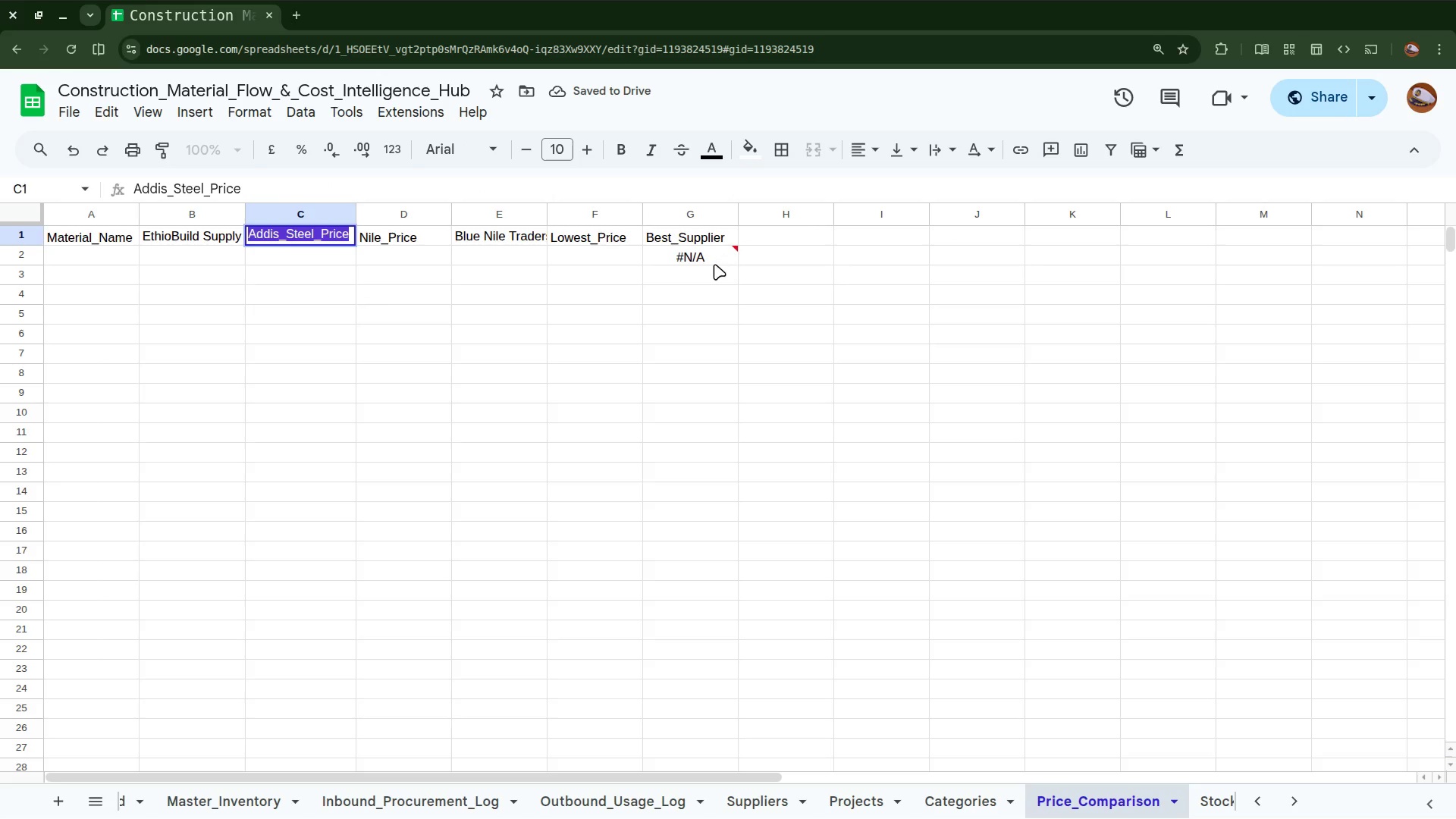 
left_click([706, 257])
 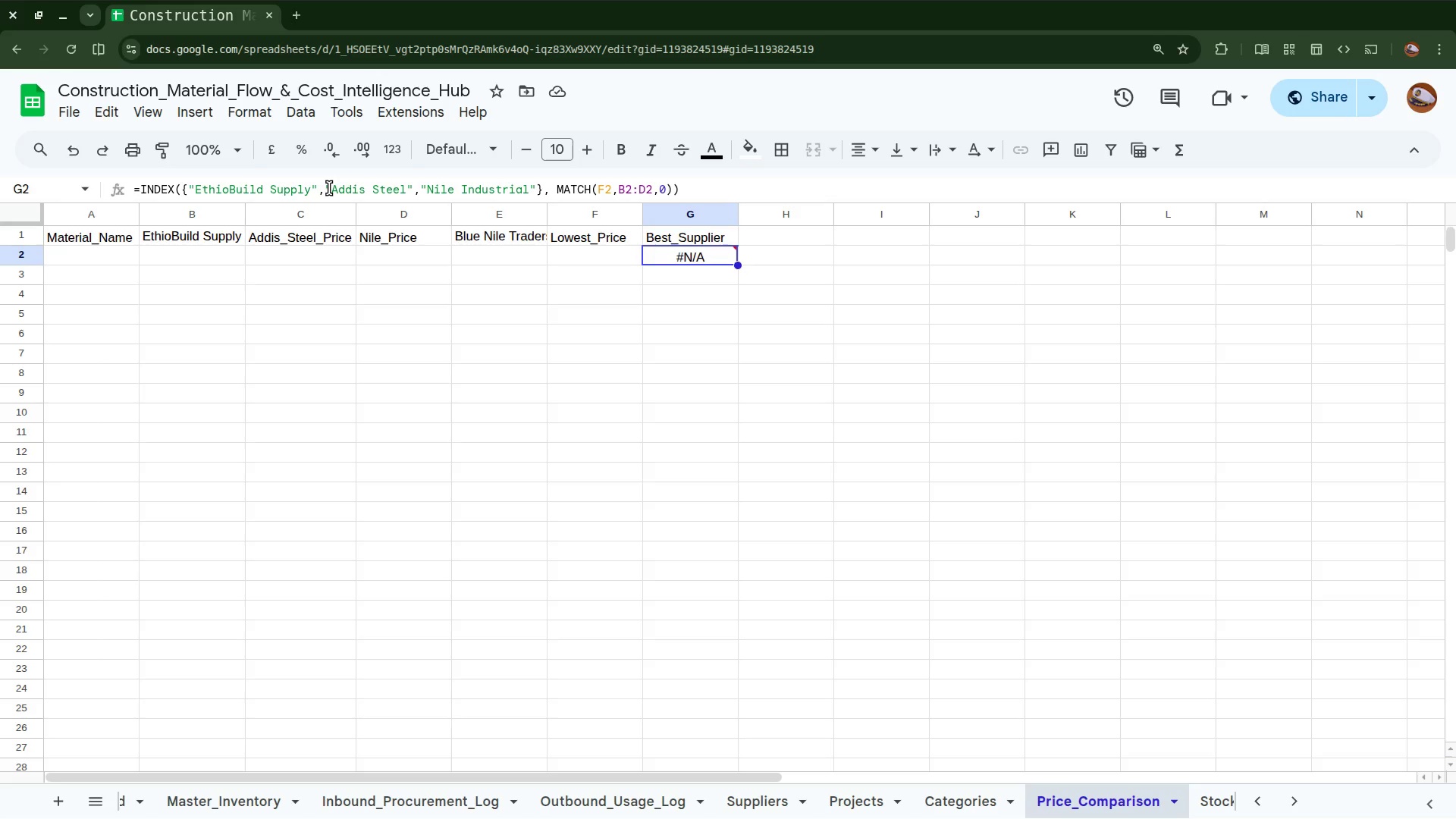 
left_click_drag(start_coordinate=[332, 189], to_coordinate=[410, 183])
 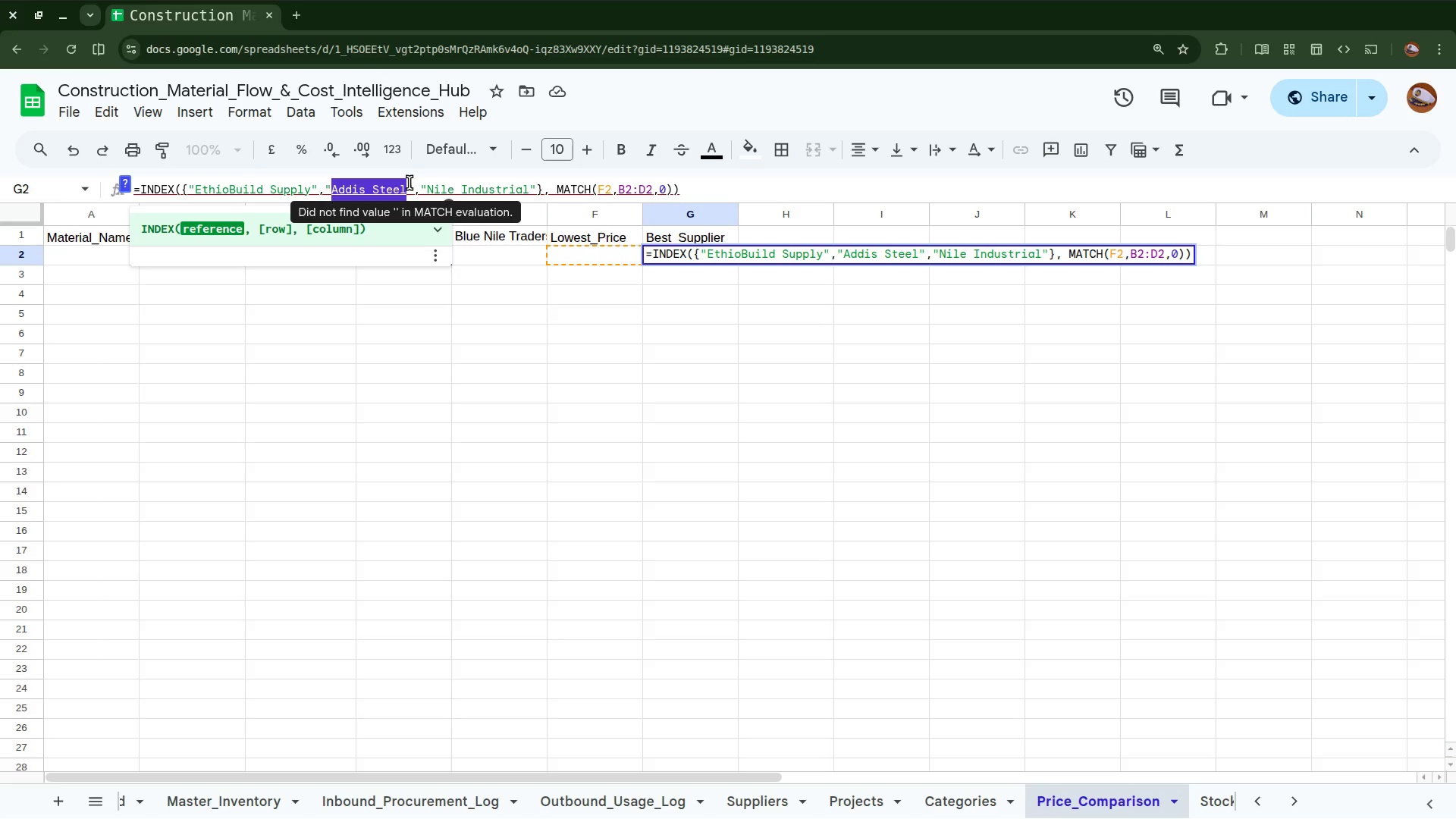 
key(Control+V)
 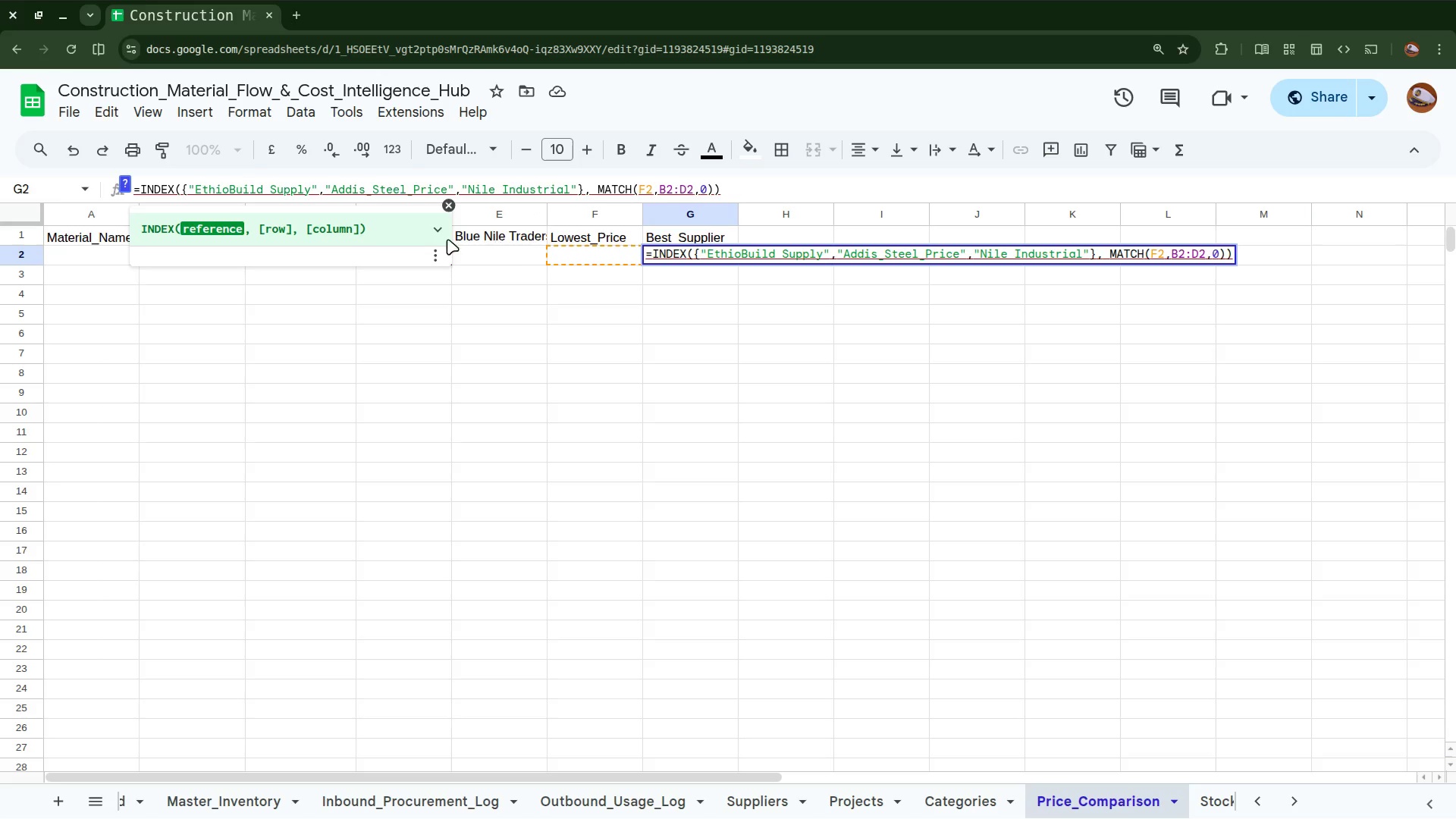 
left_click([476, 318])
 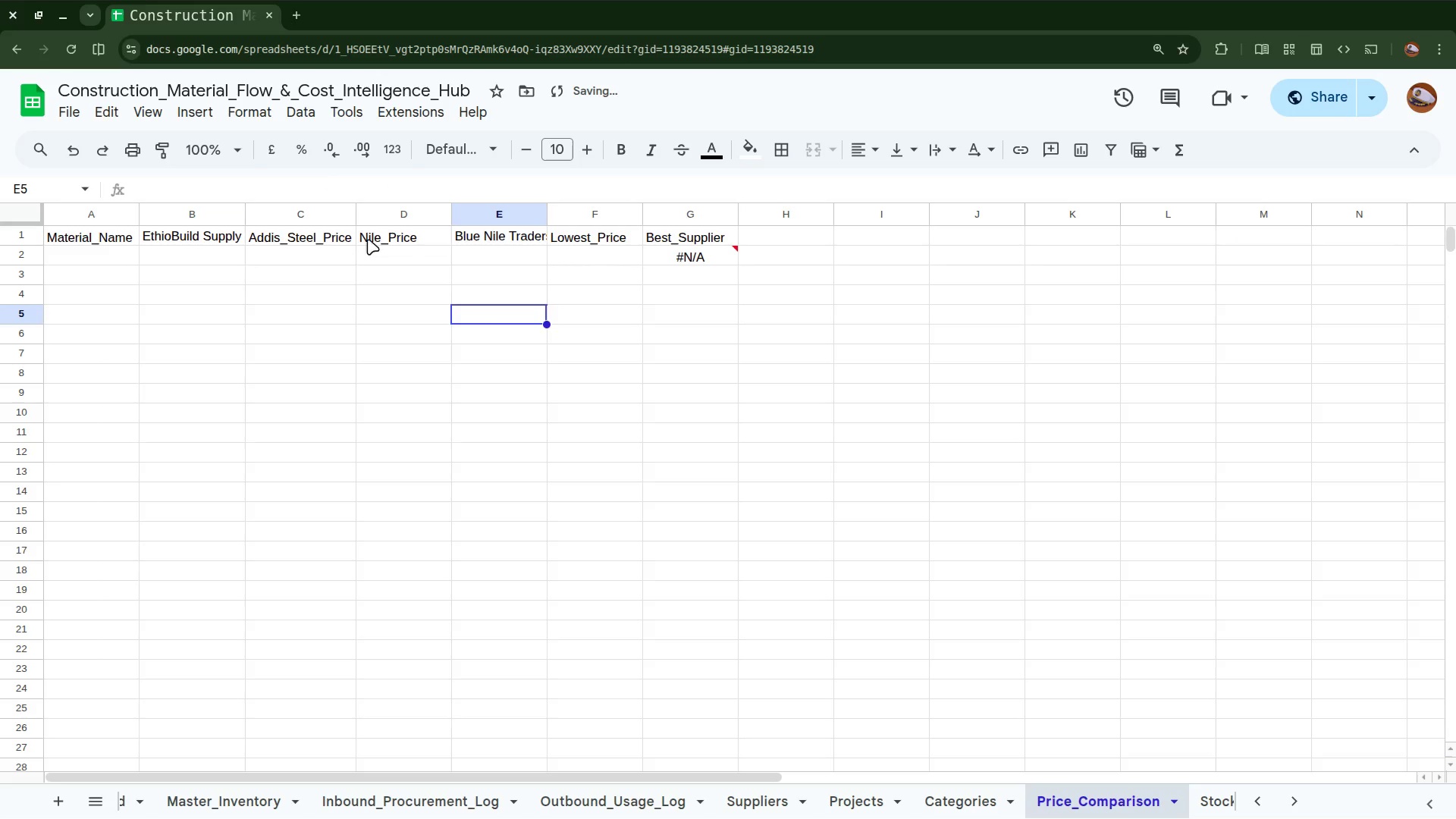 
double_click([369, 239])
 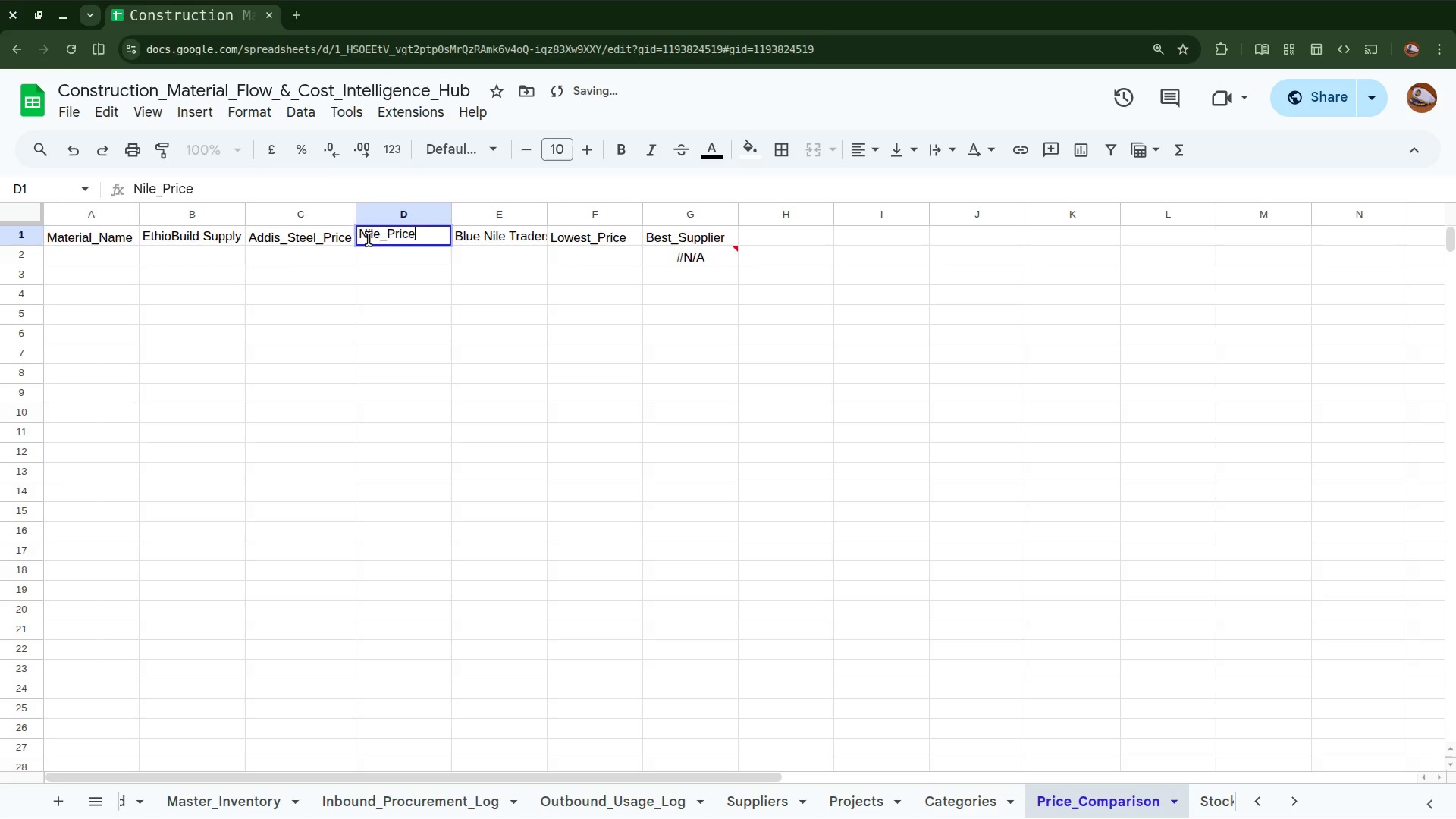 
double_click([369, 239])
 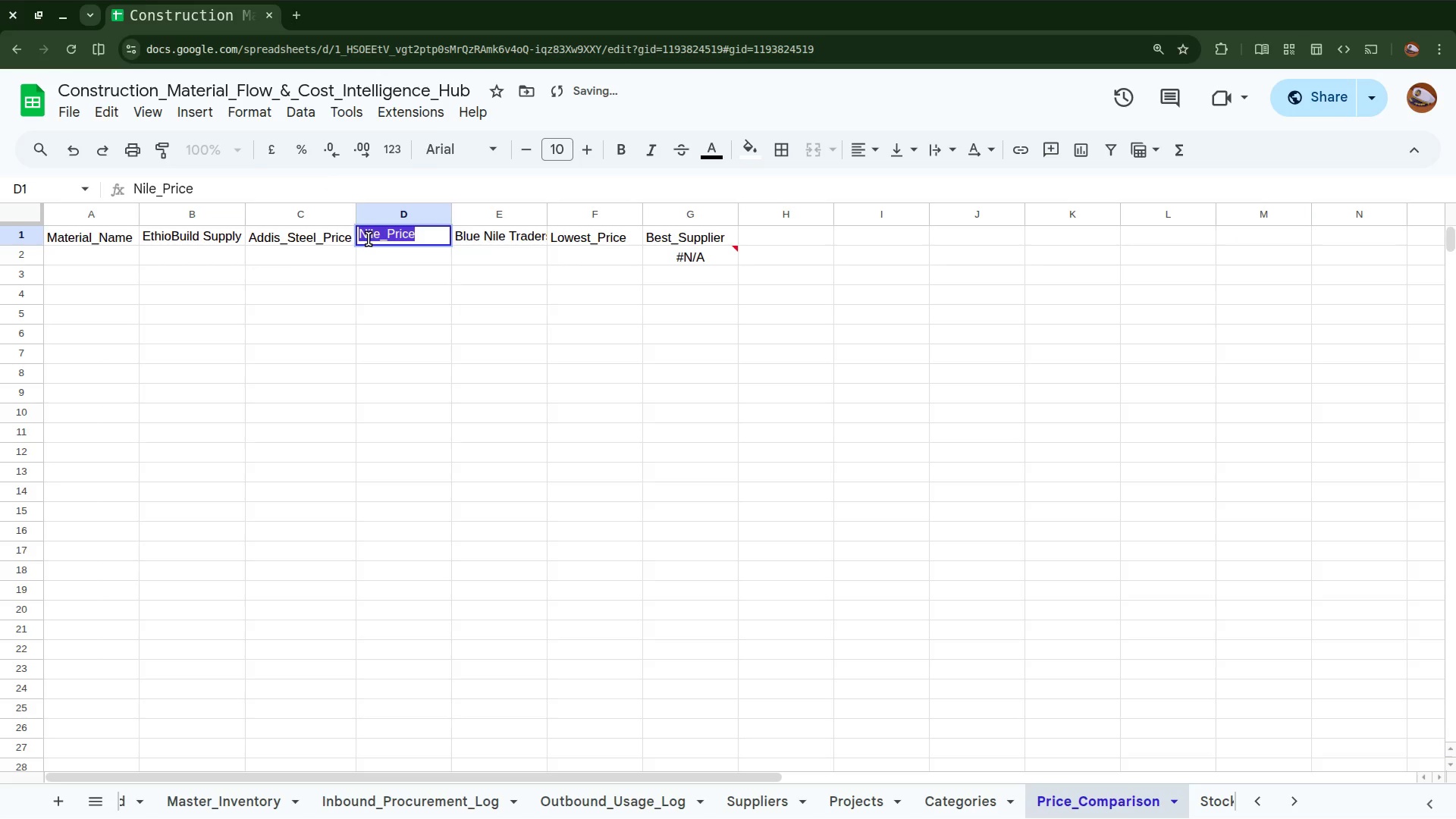 
triple_click([369, 239])
 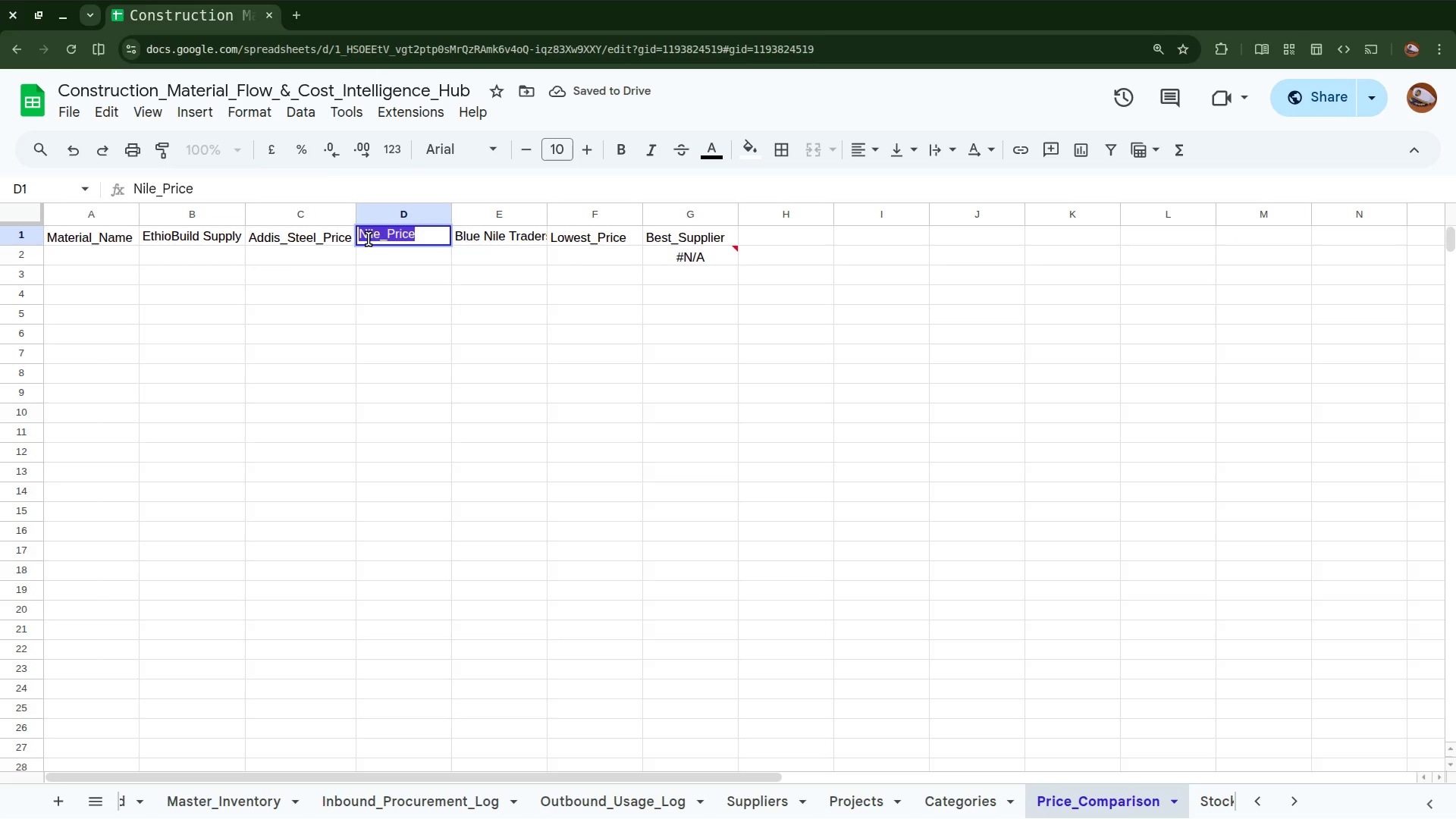 
key(Control+C)
 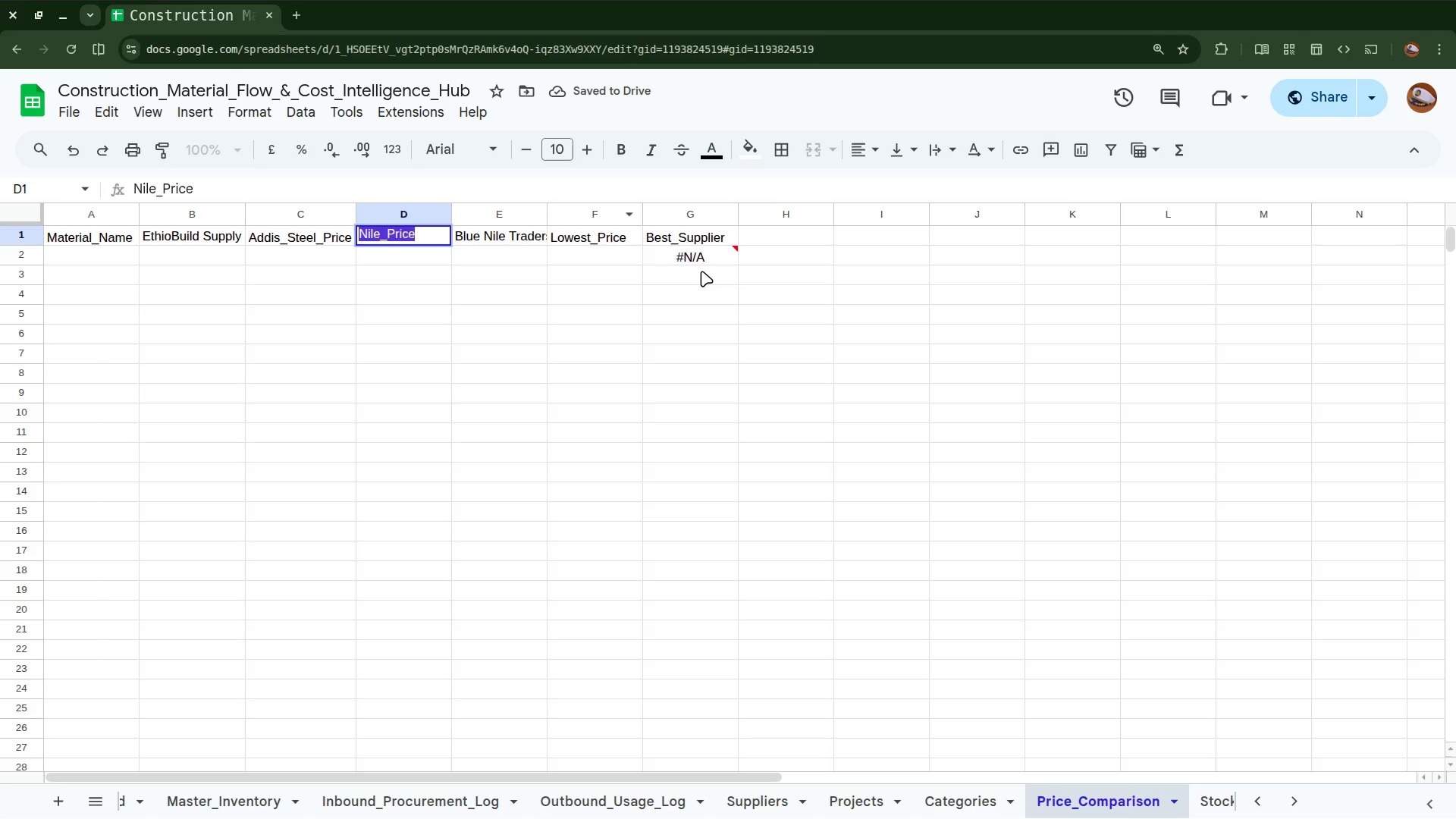 
left_click([697, 255])
 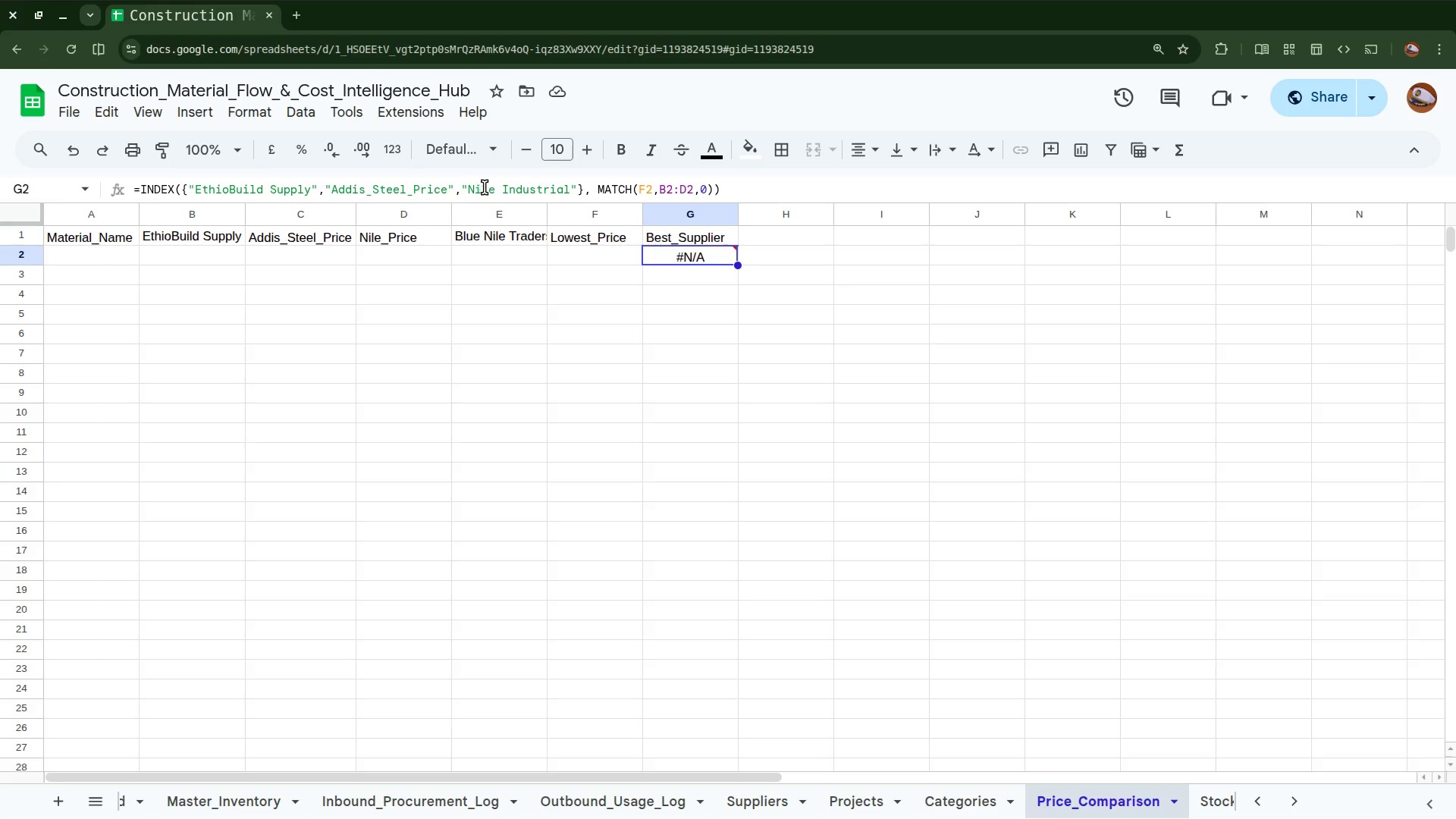 
left_click_drag(start_coordinate=[469, 194], to_coordinate=[573, 190])
 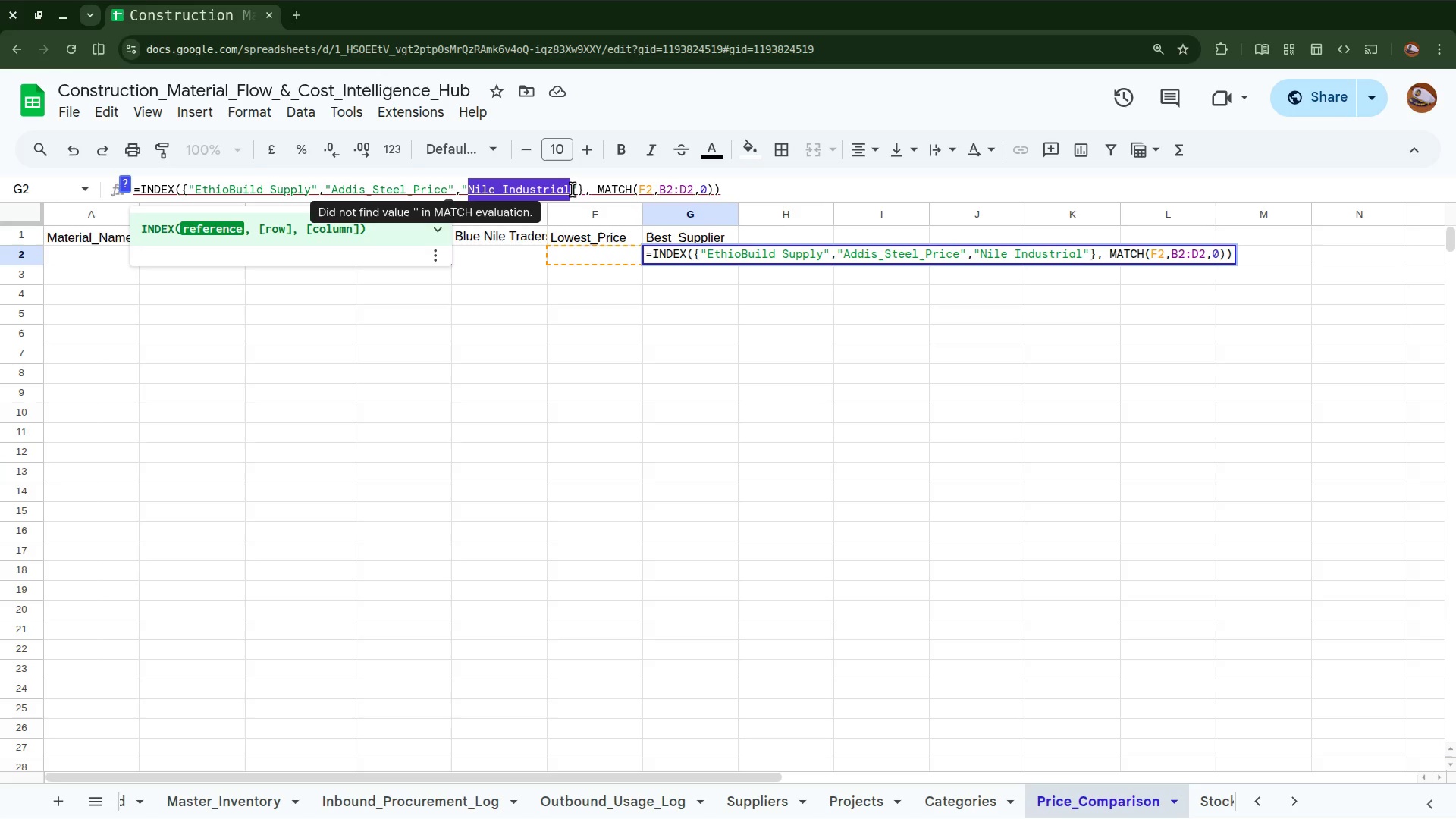 
key(Control+V)
 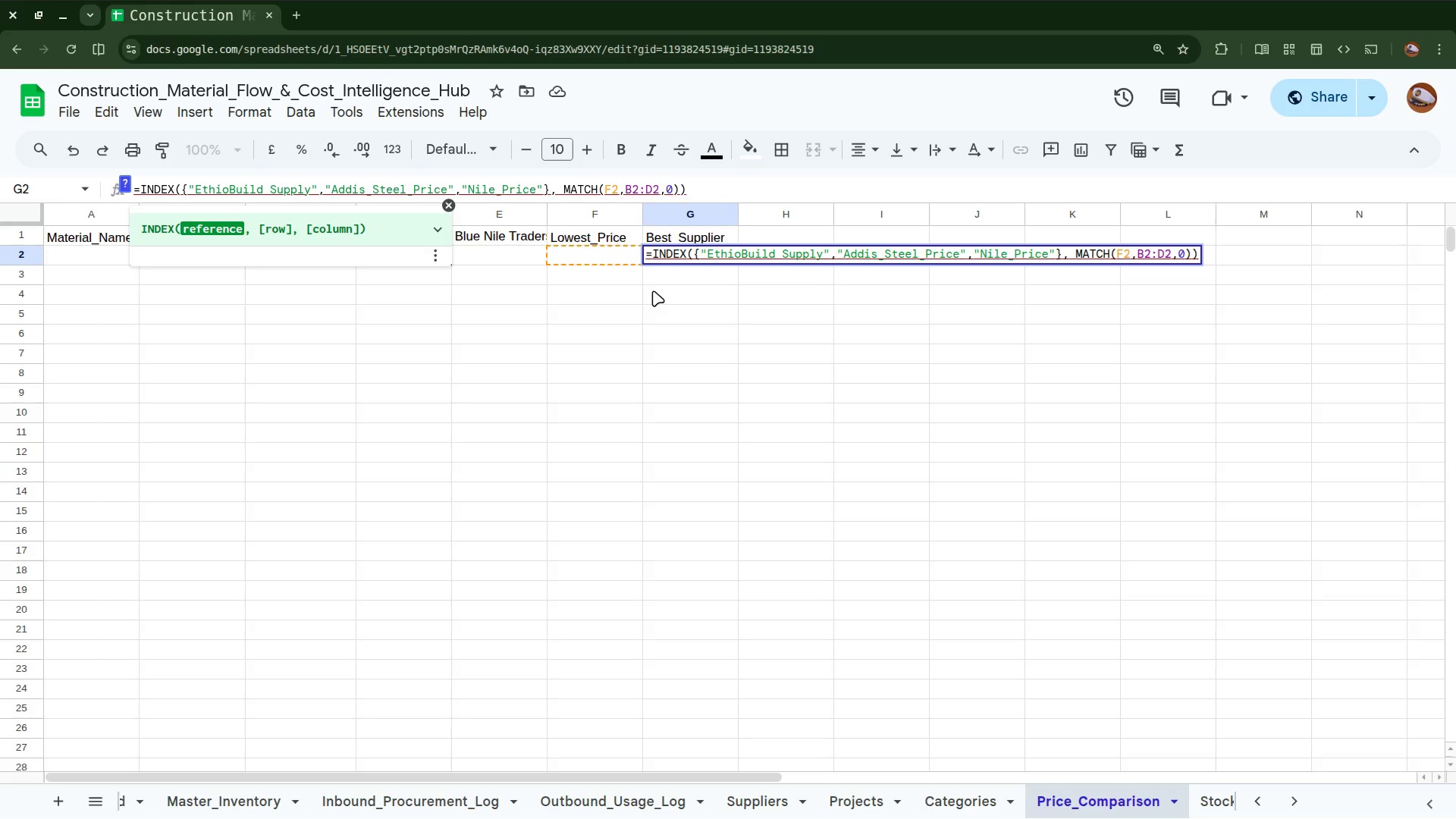 
double_click([499, 231])
 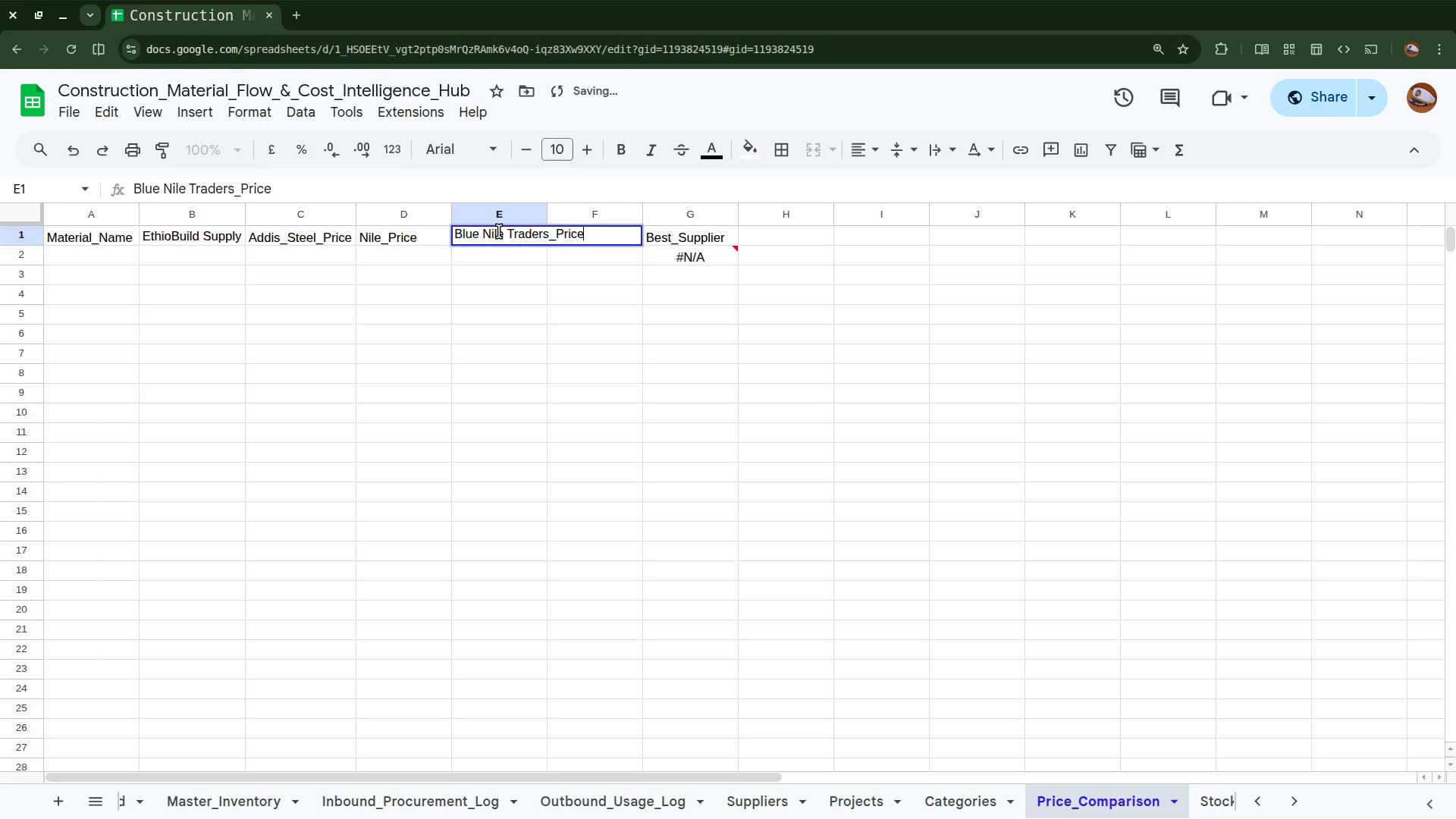 
double_click([499, 231])
 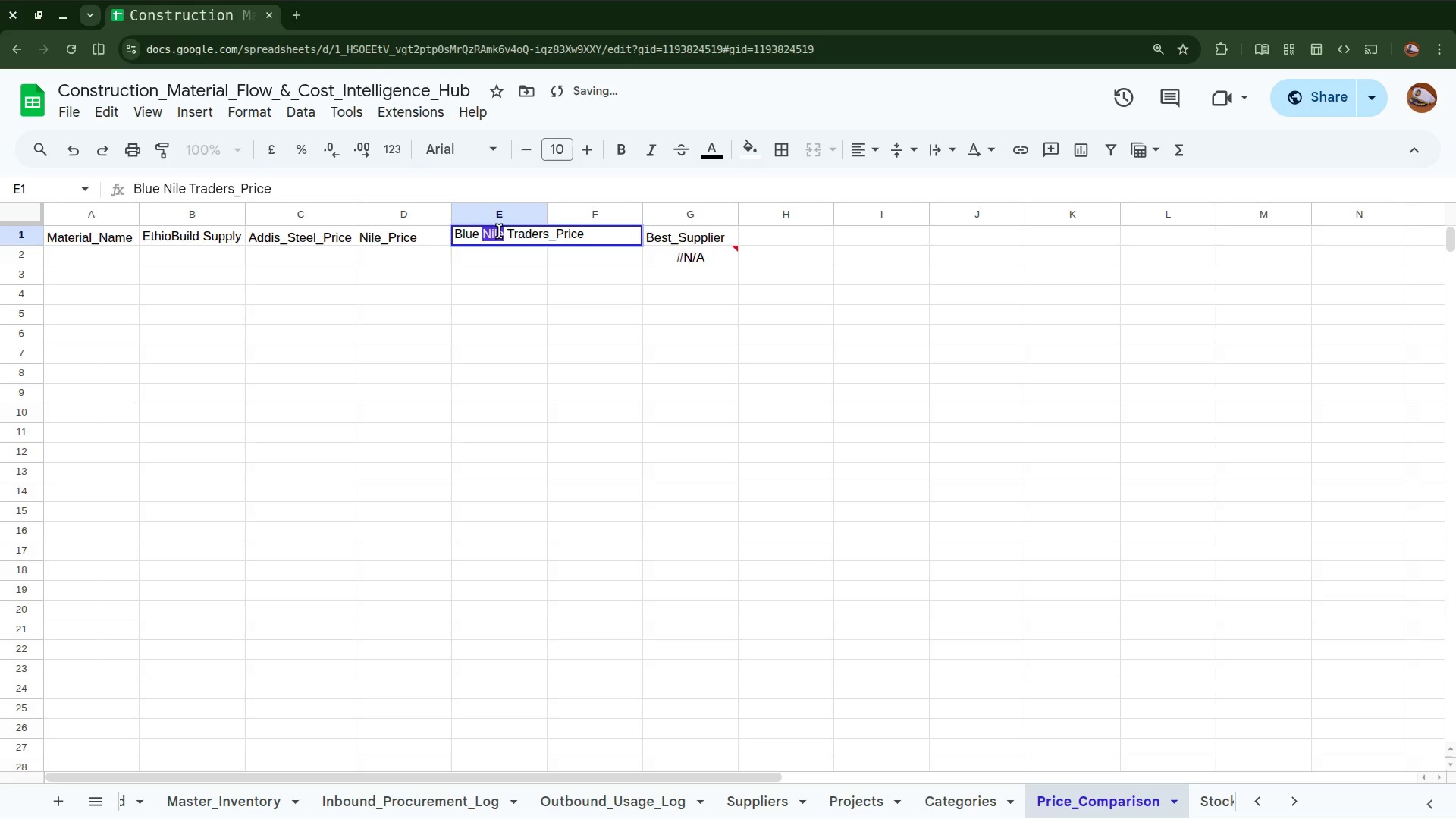 
triple_click([499, 231])
 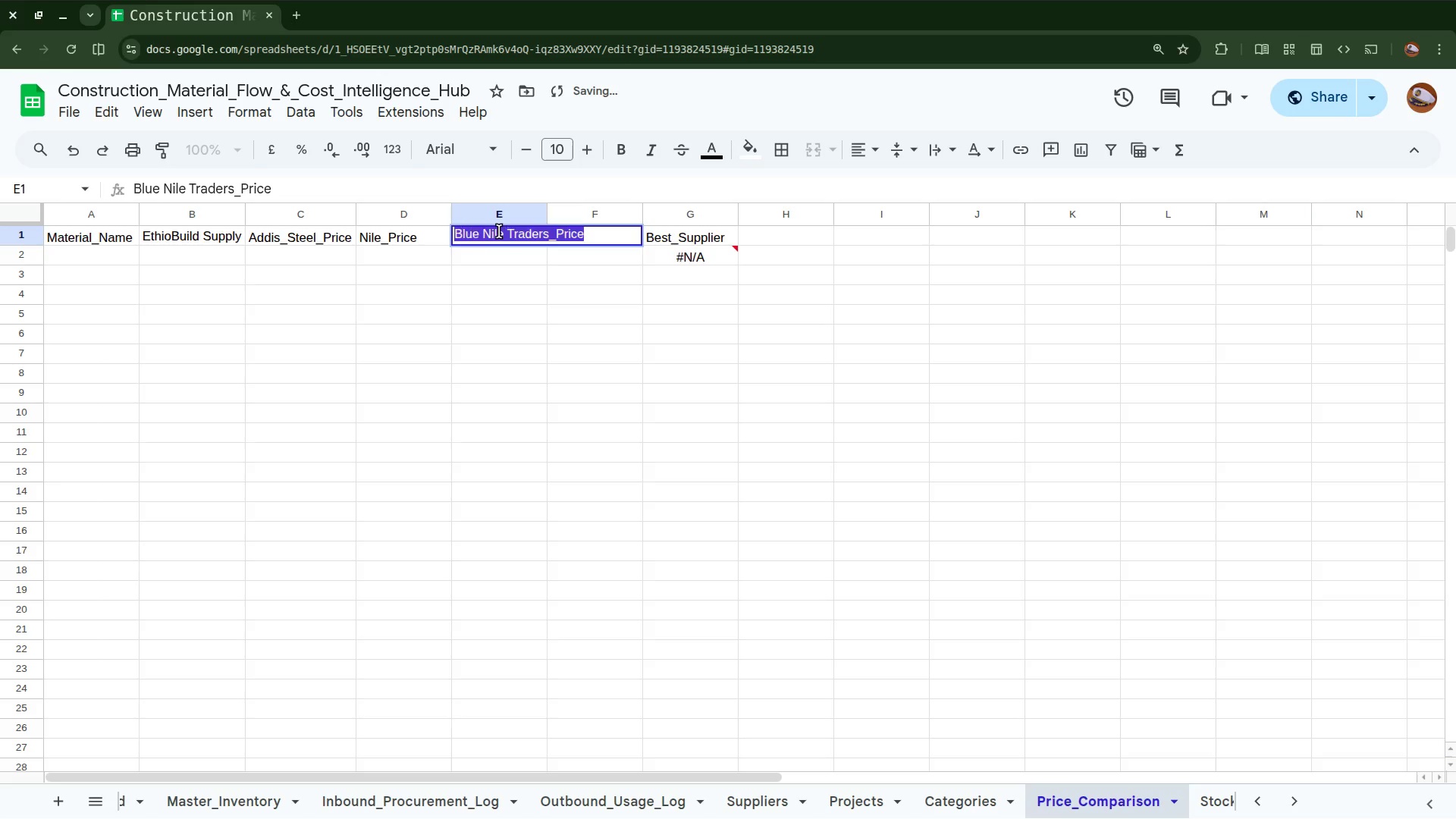 
triple_click([499, 231])
 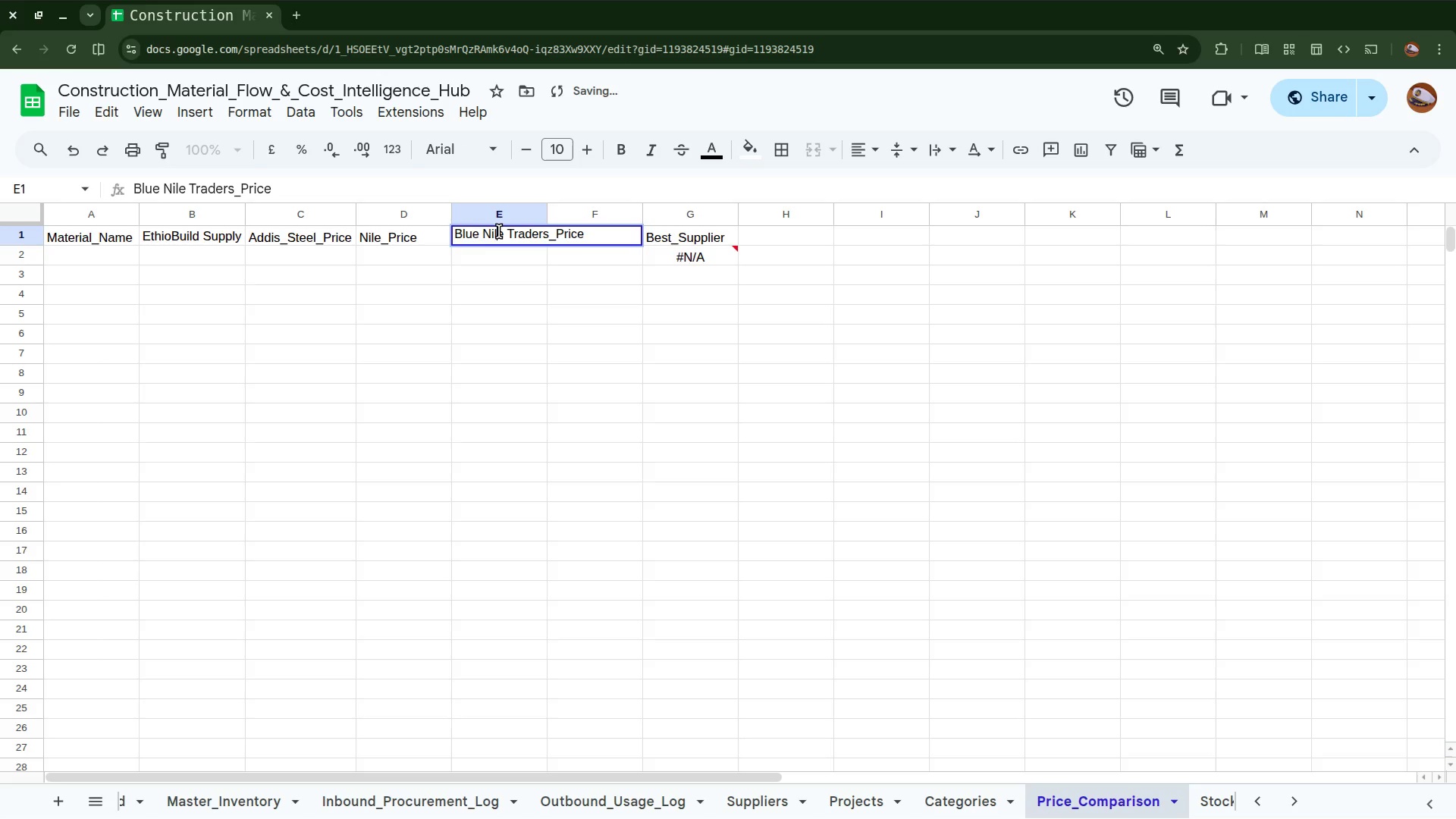 
key(Control+C)
 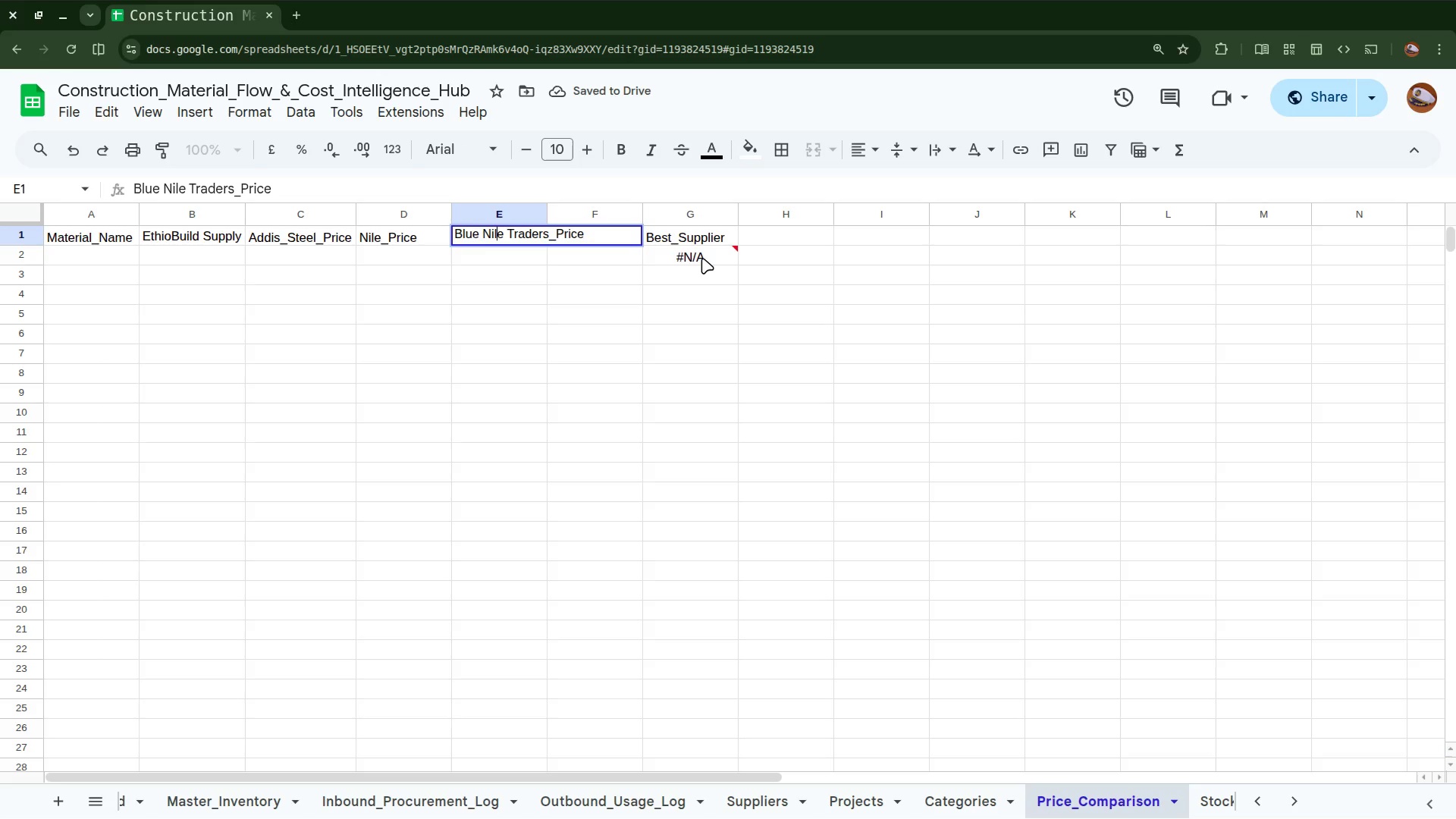 
left_click([699, 258])
 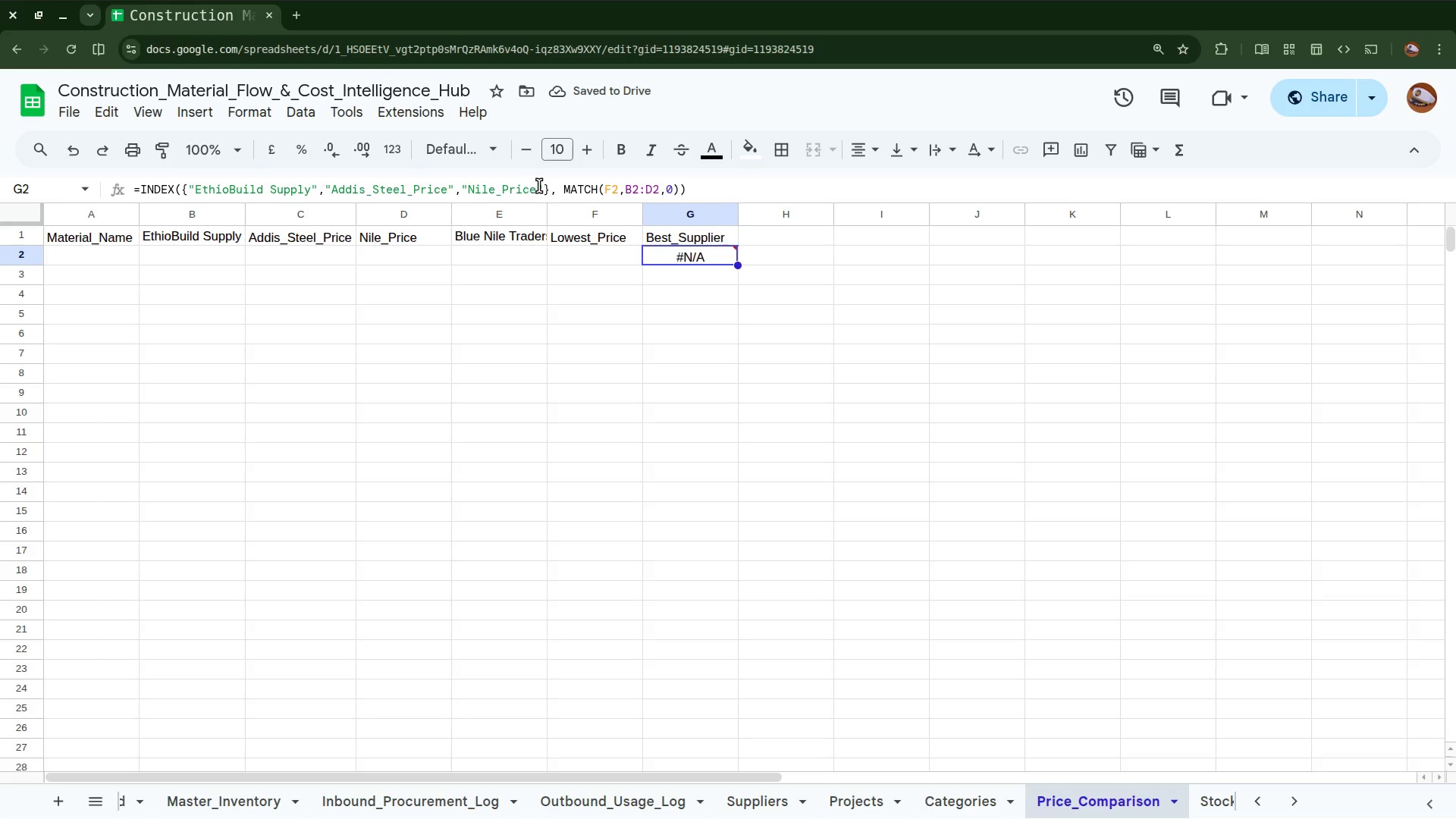 
left_click([542, 189])
 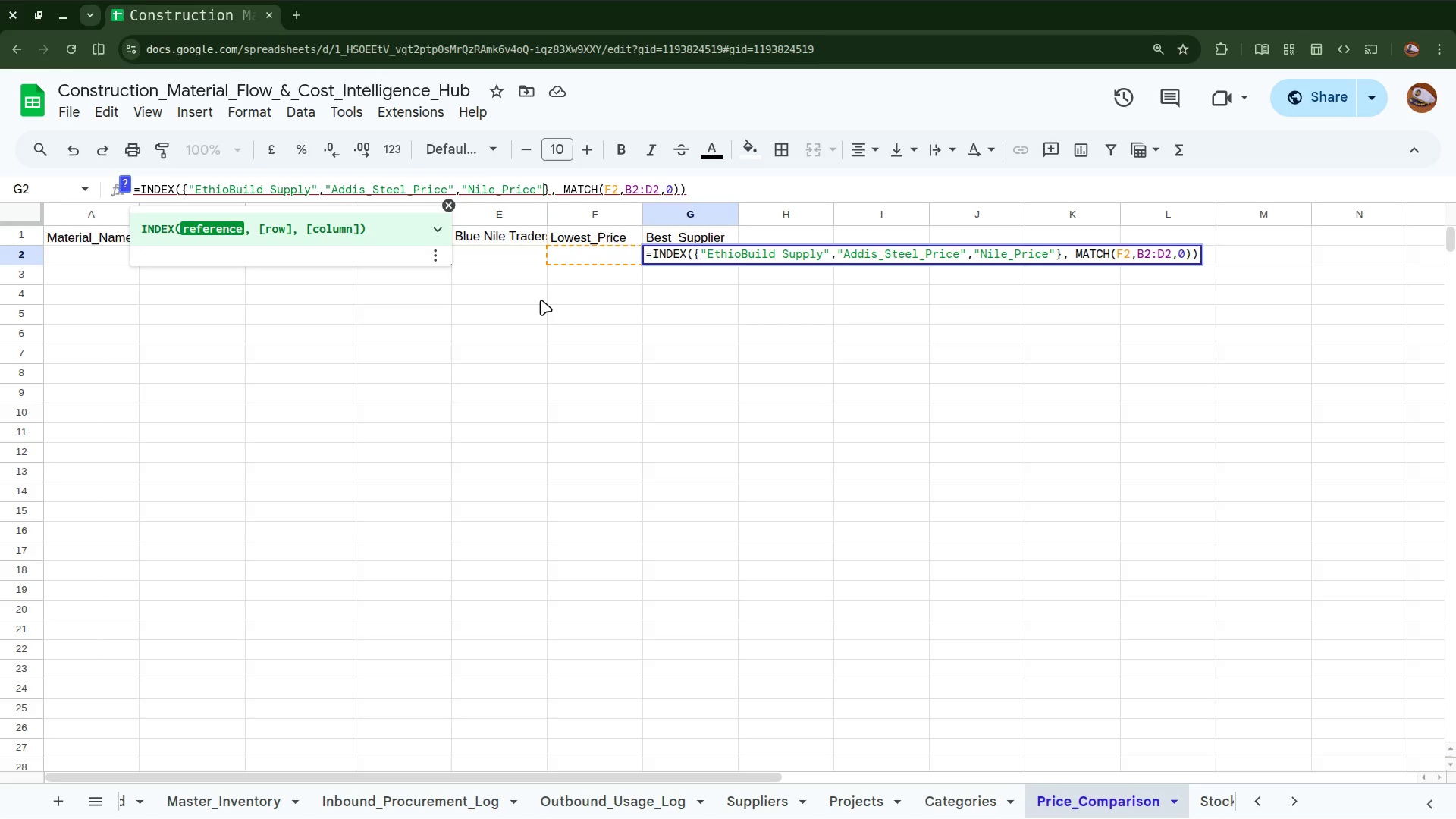 
key(Comma)
 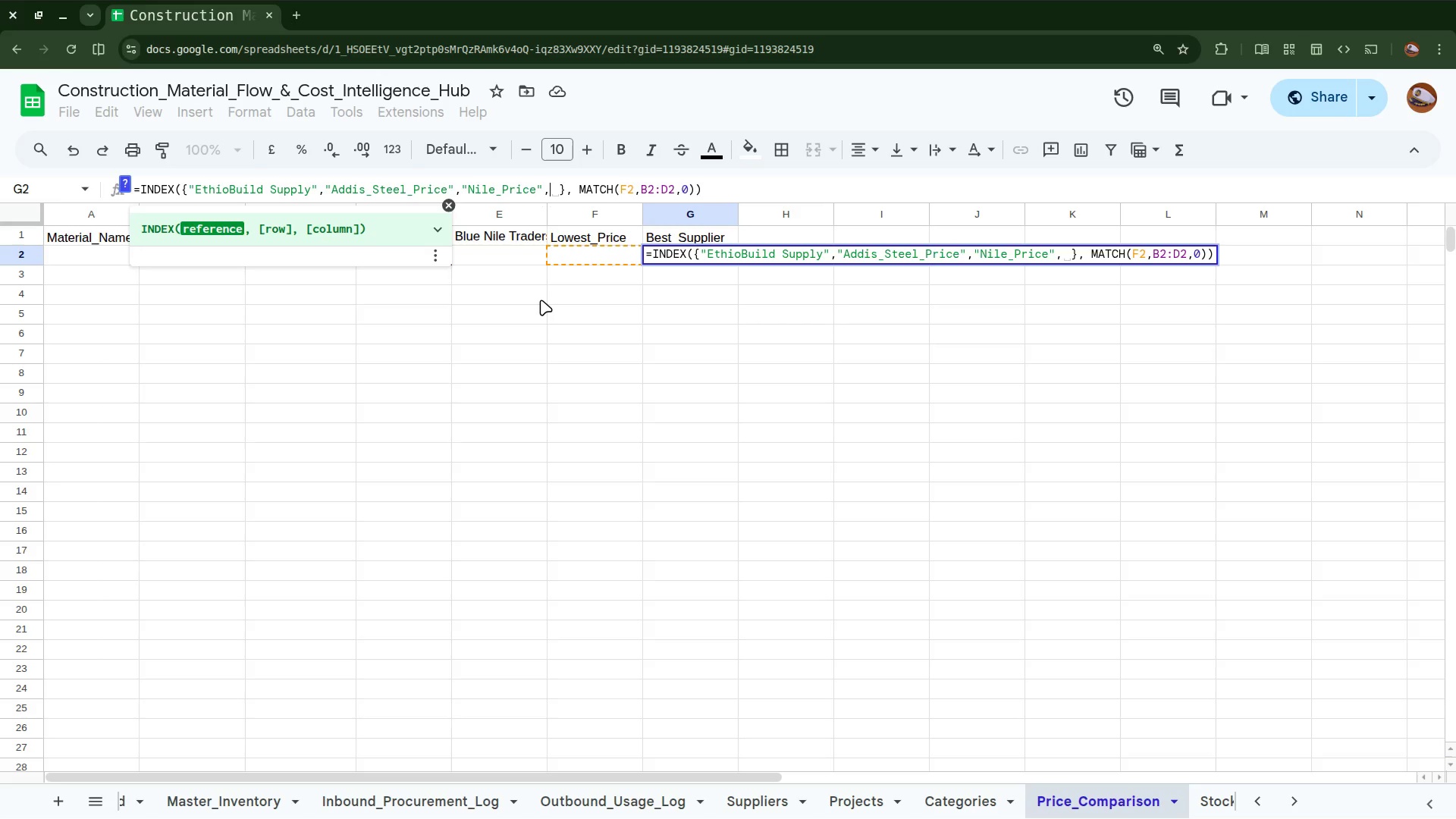 
key(Space)
 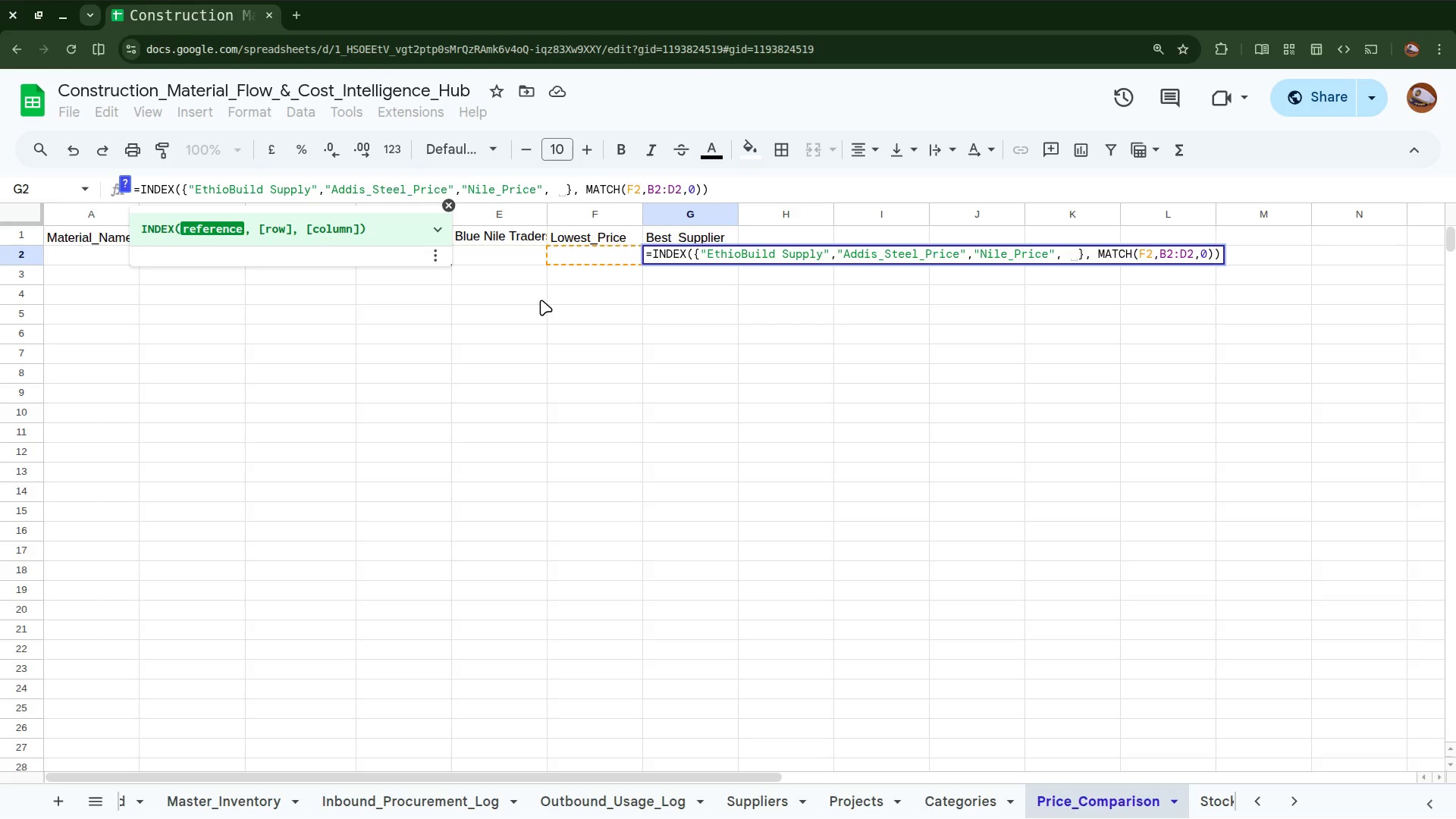 
key(Shift+Quote)
 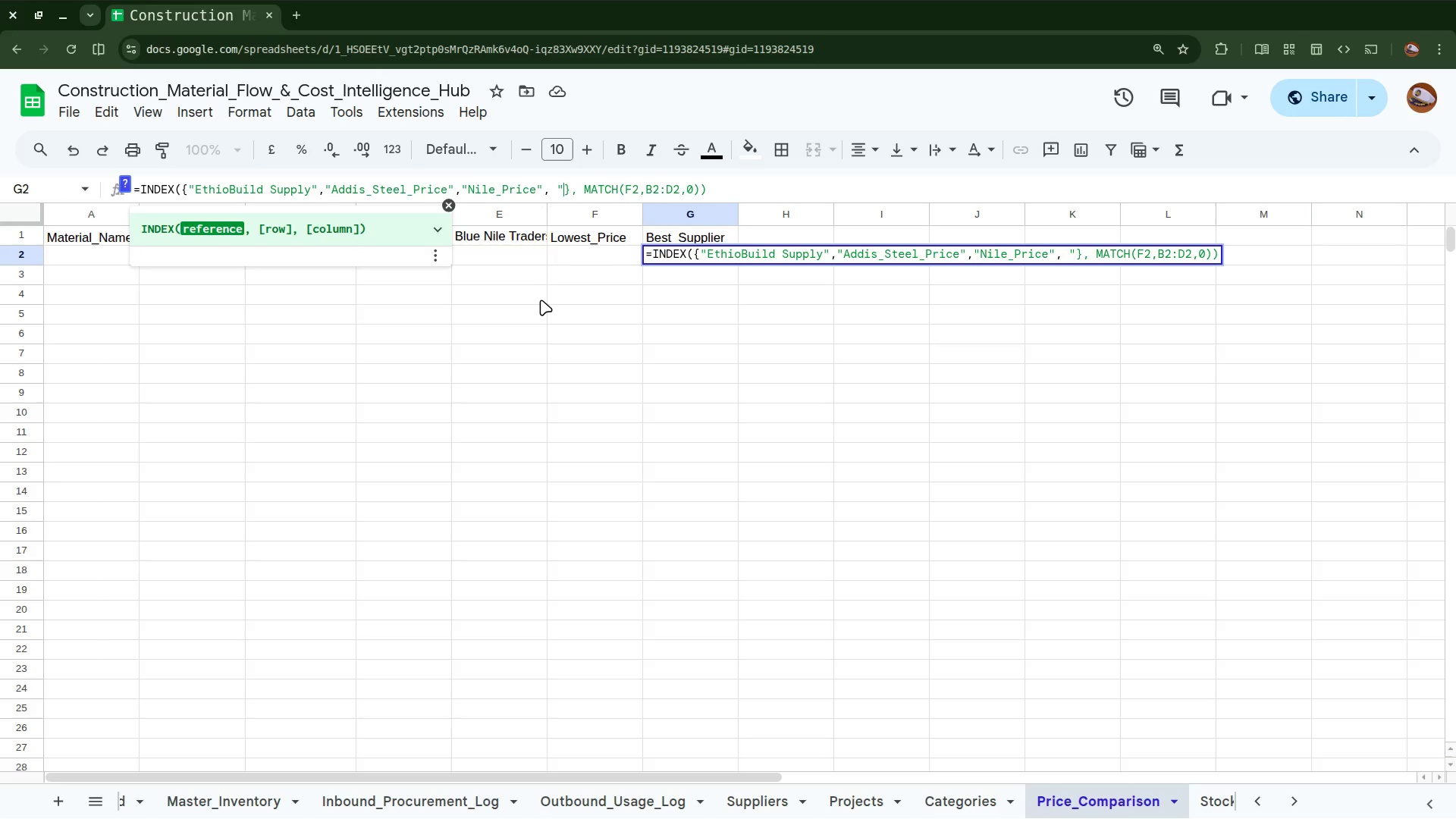 
key(Shift+Quote)
 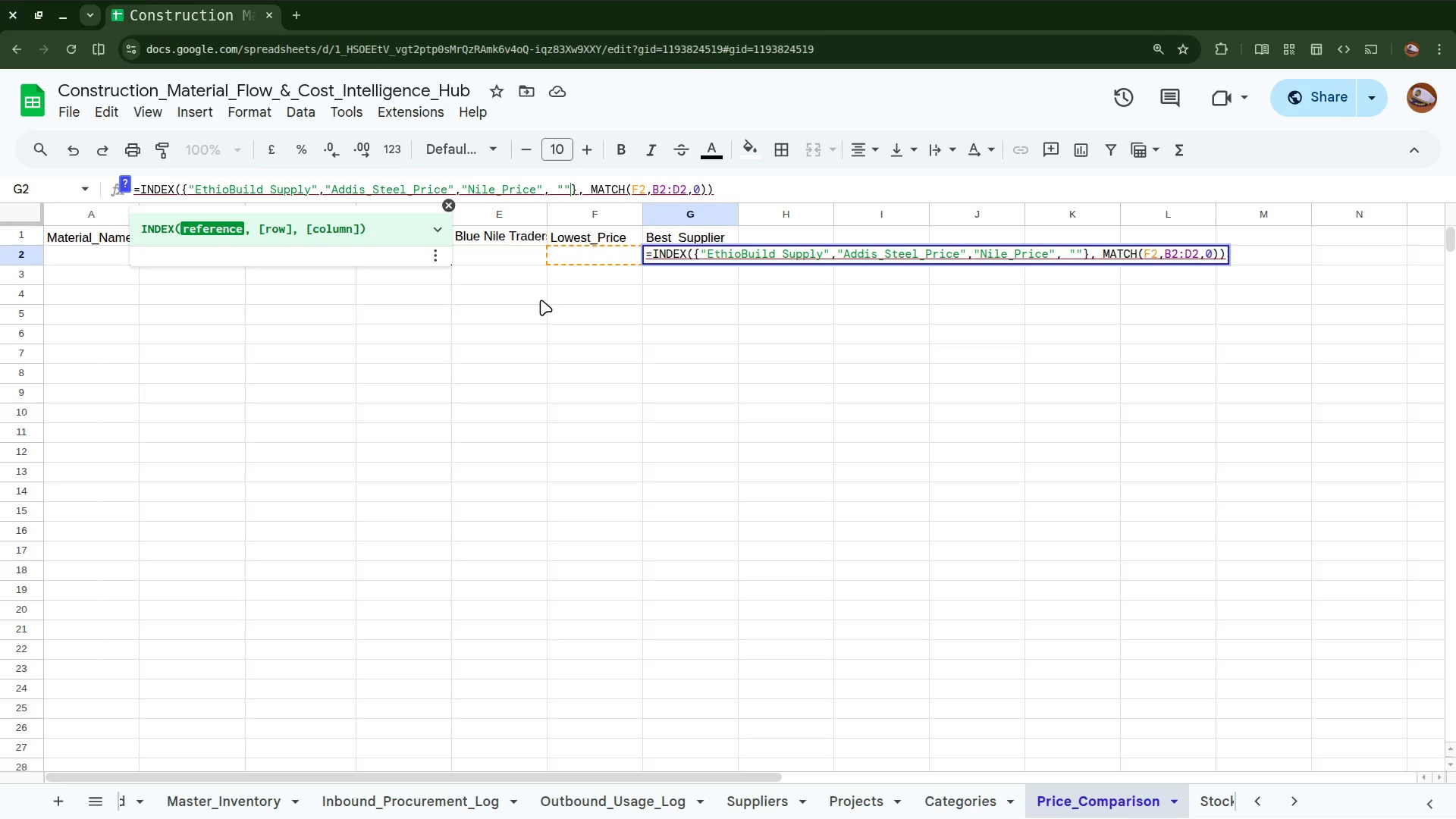 
key(Control+ControlRight)
 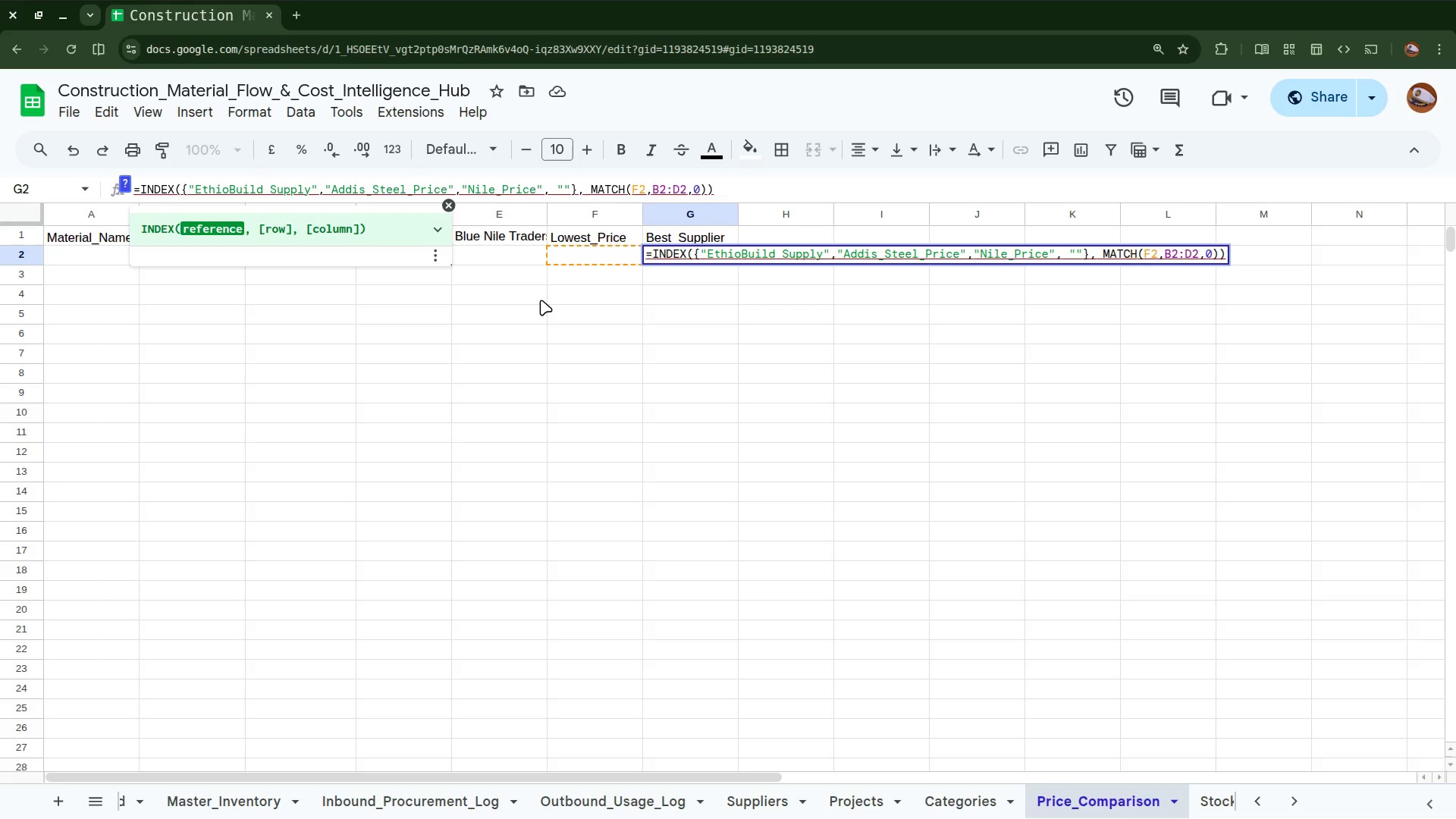 
key(ArrowLeft)
 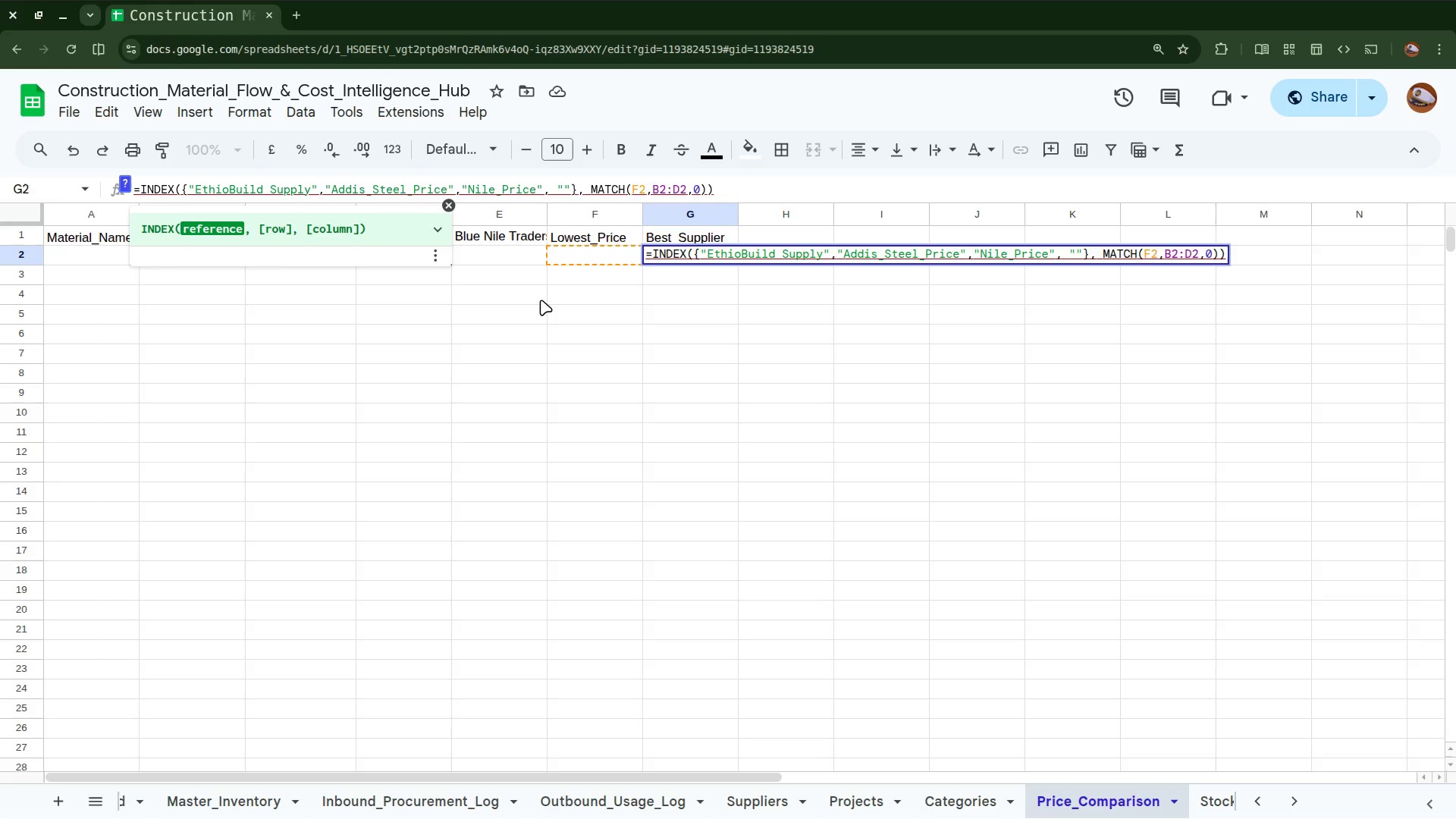 
key(Control+V)
 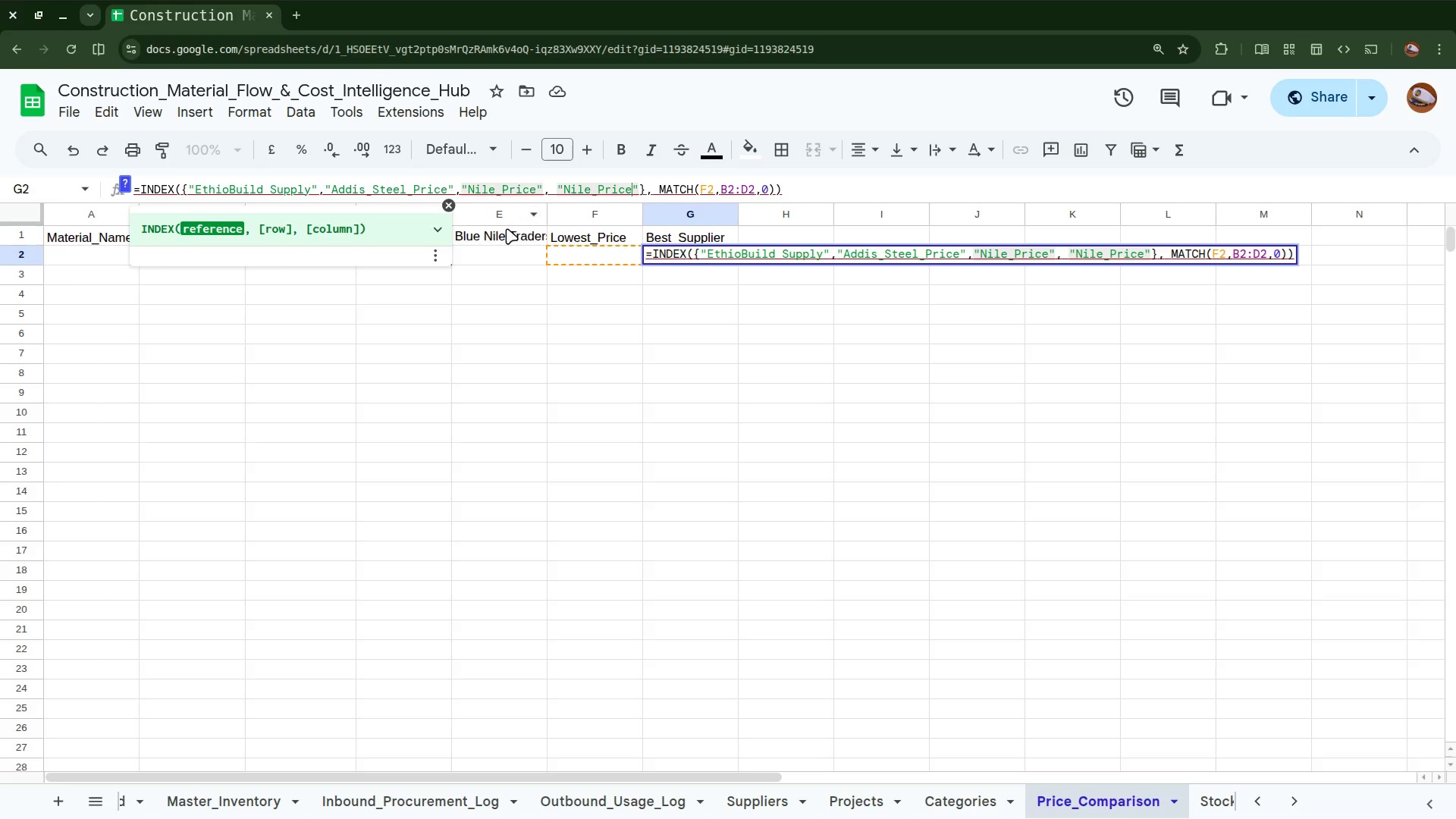 
double_click([499, 234])
 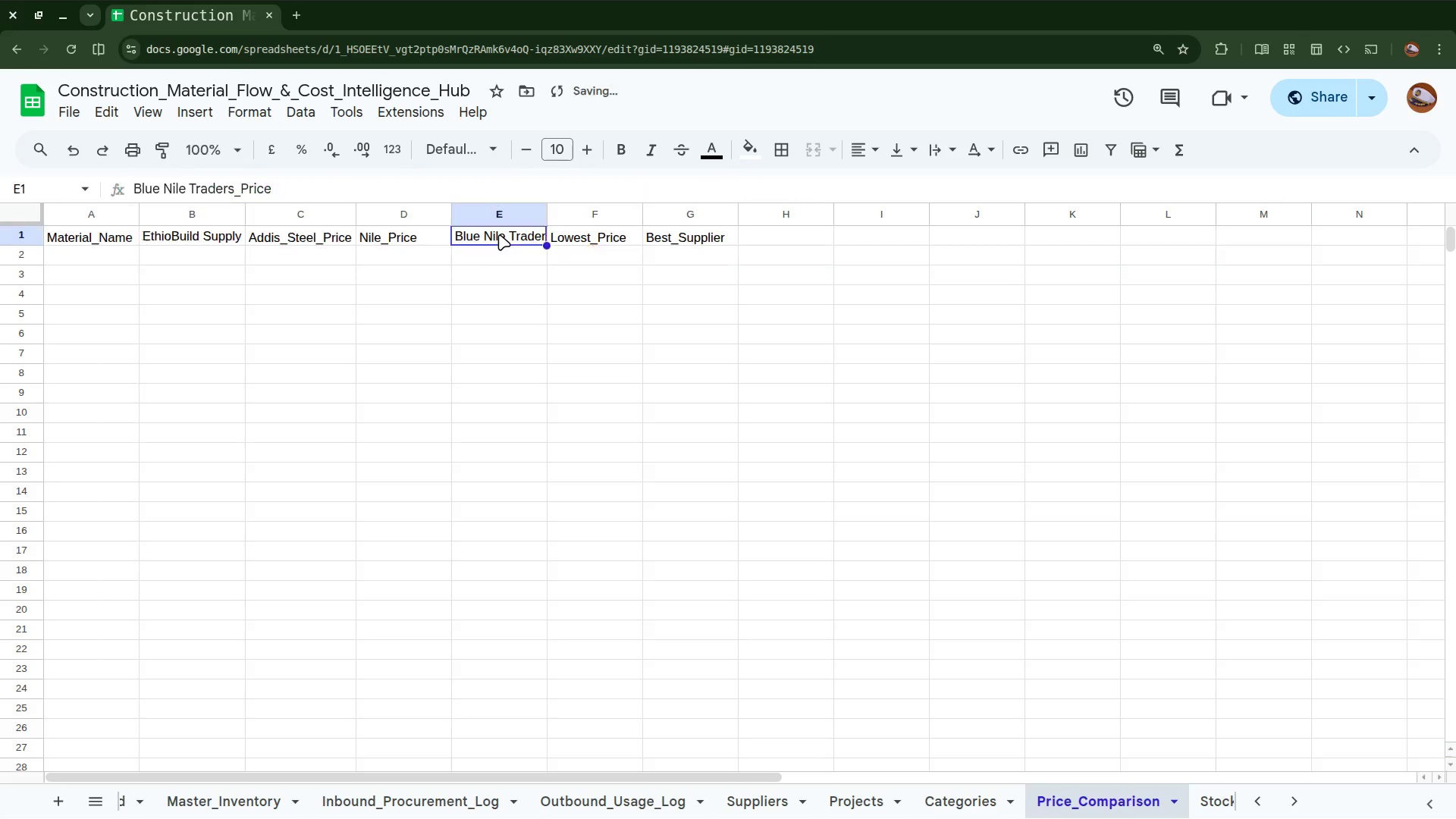 
triple_click([499, 234])
 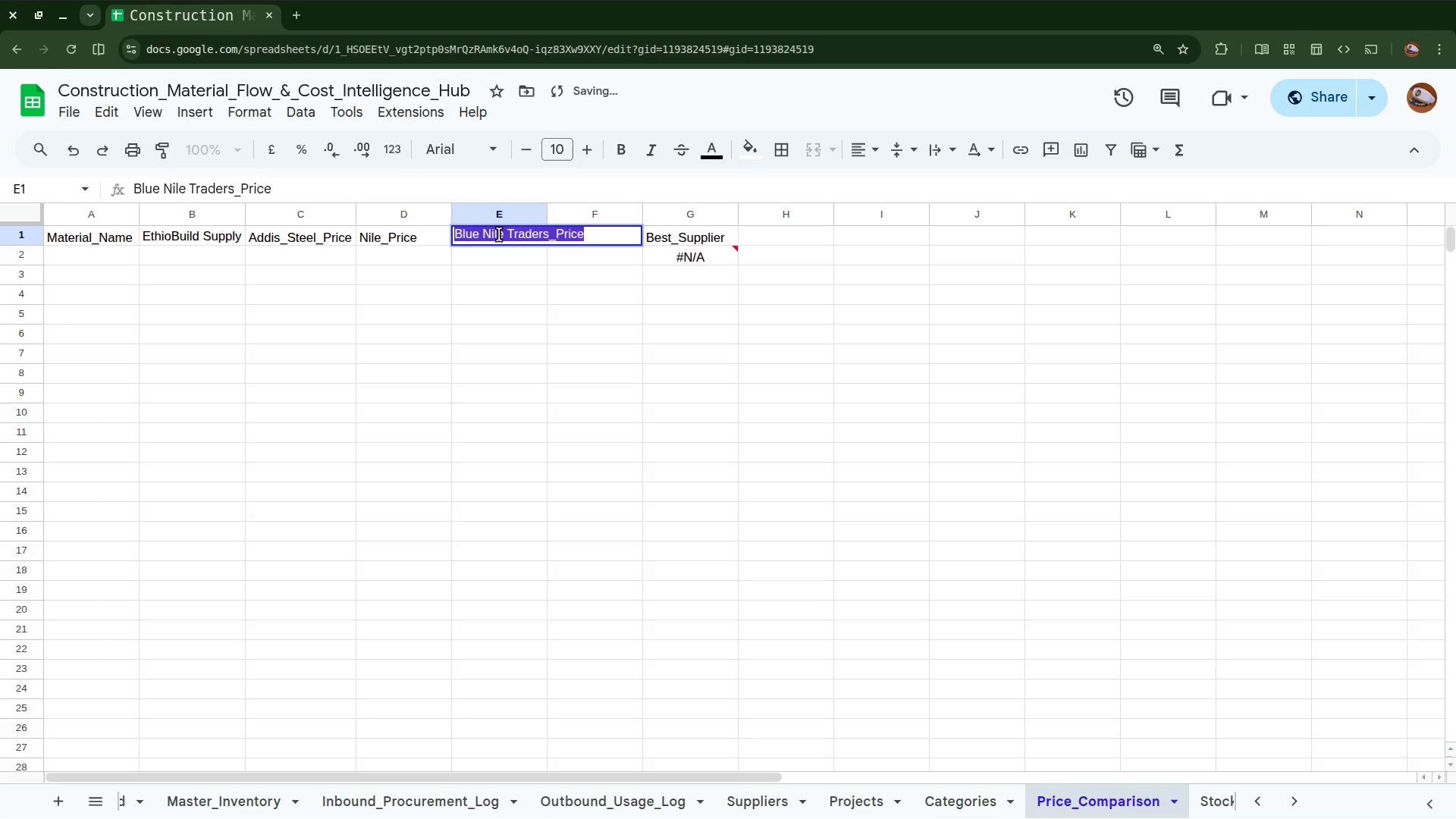 
key(Control+C)
 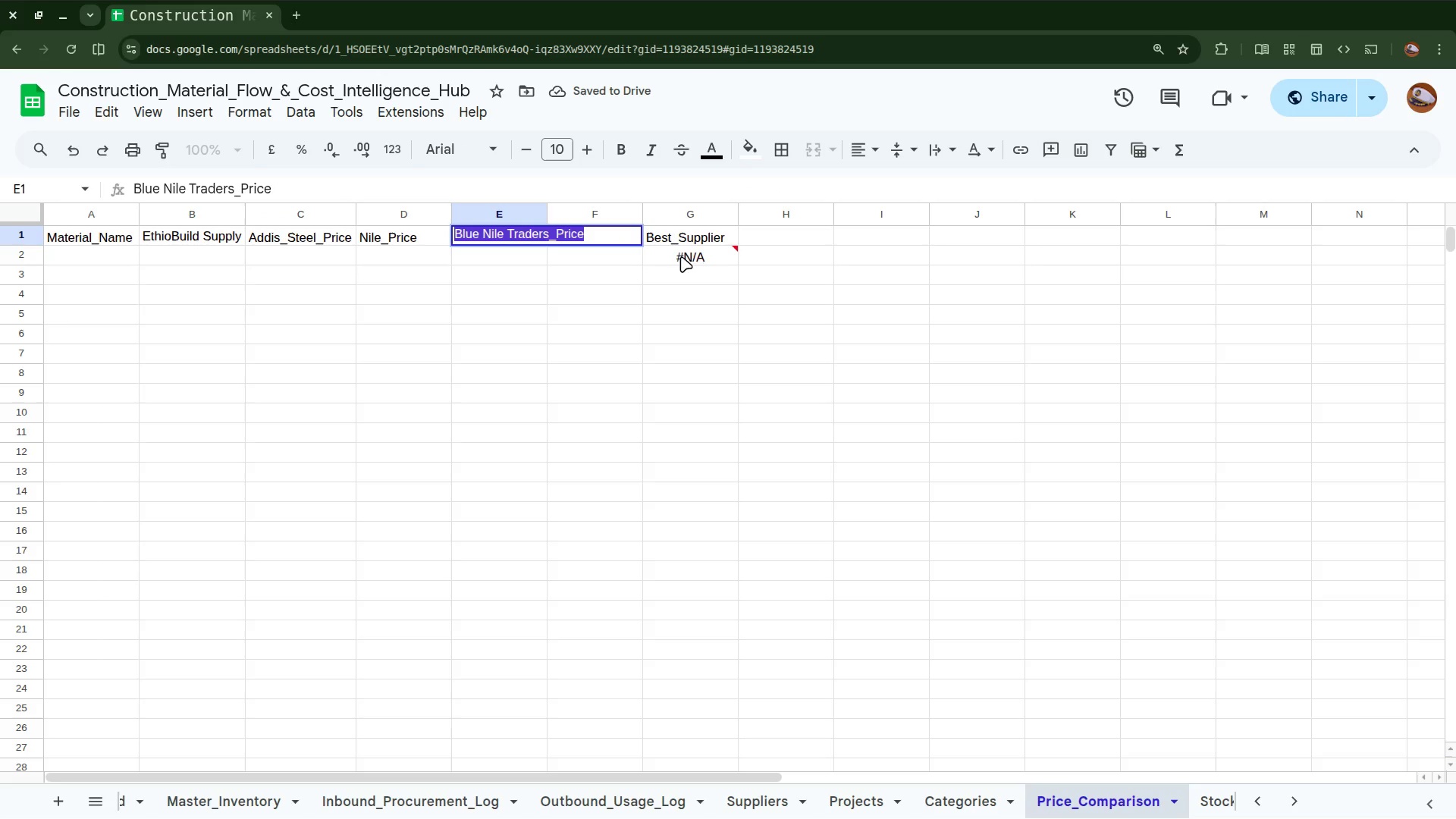 
left_click([691, 250])
 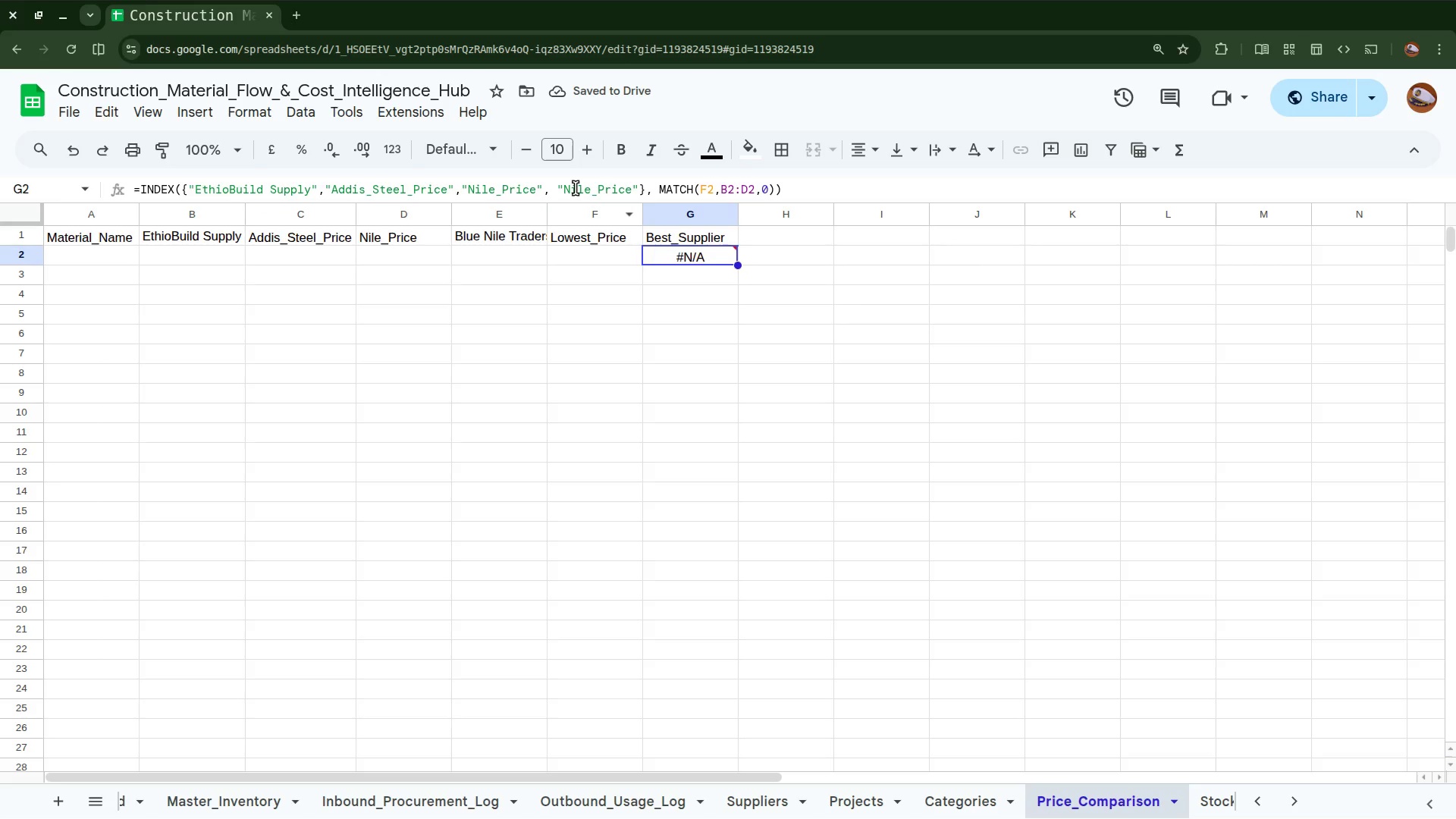 
double_click([576, 188])
 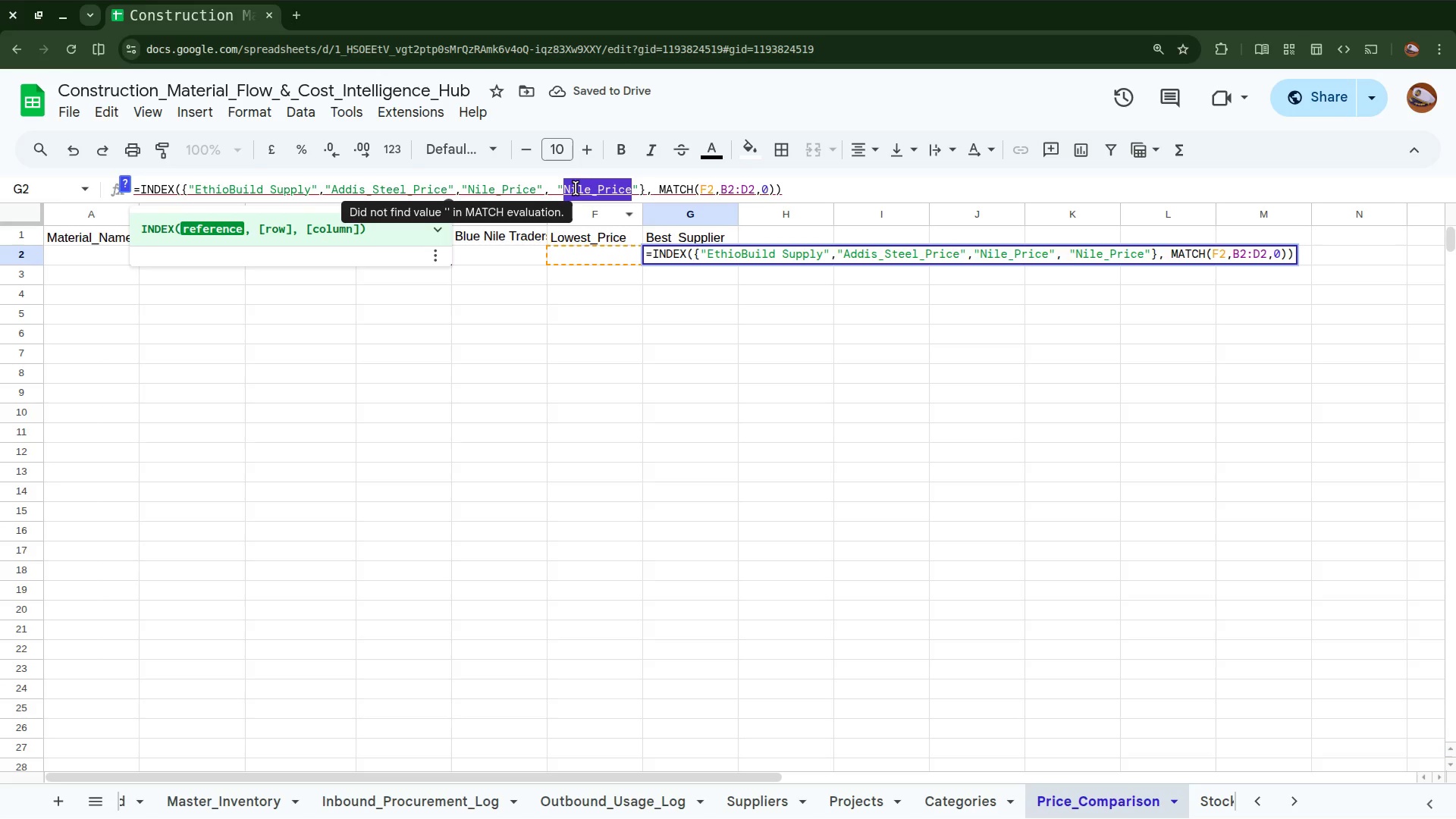 
key(Control+V)
 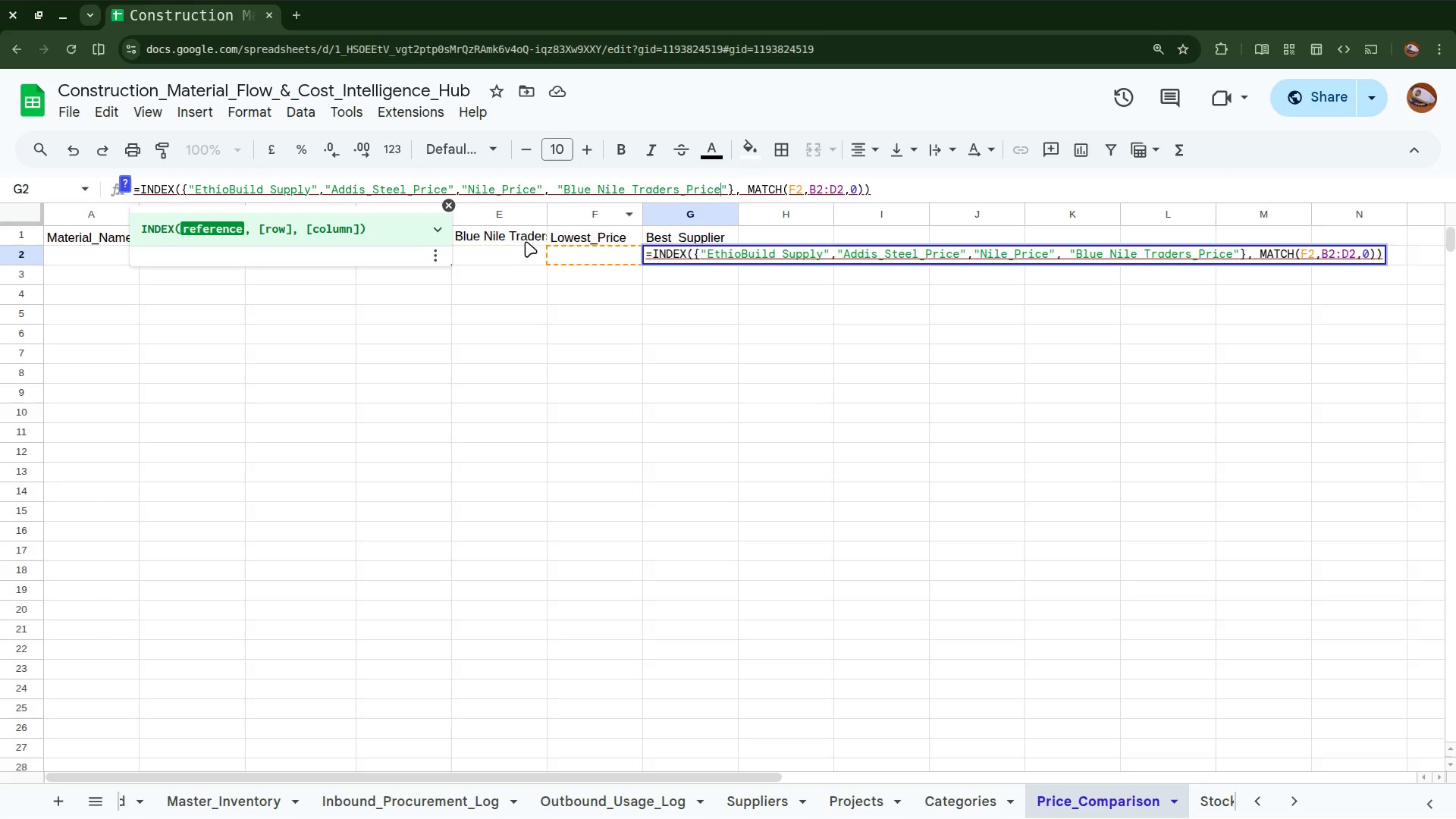 
double_click([517, 232])
 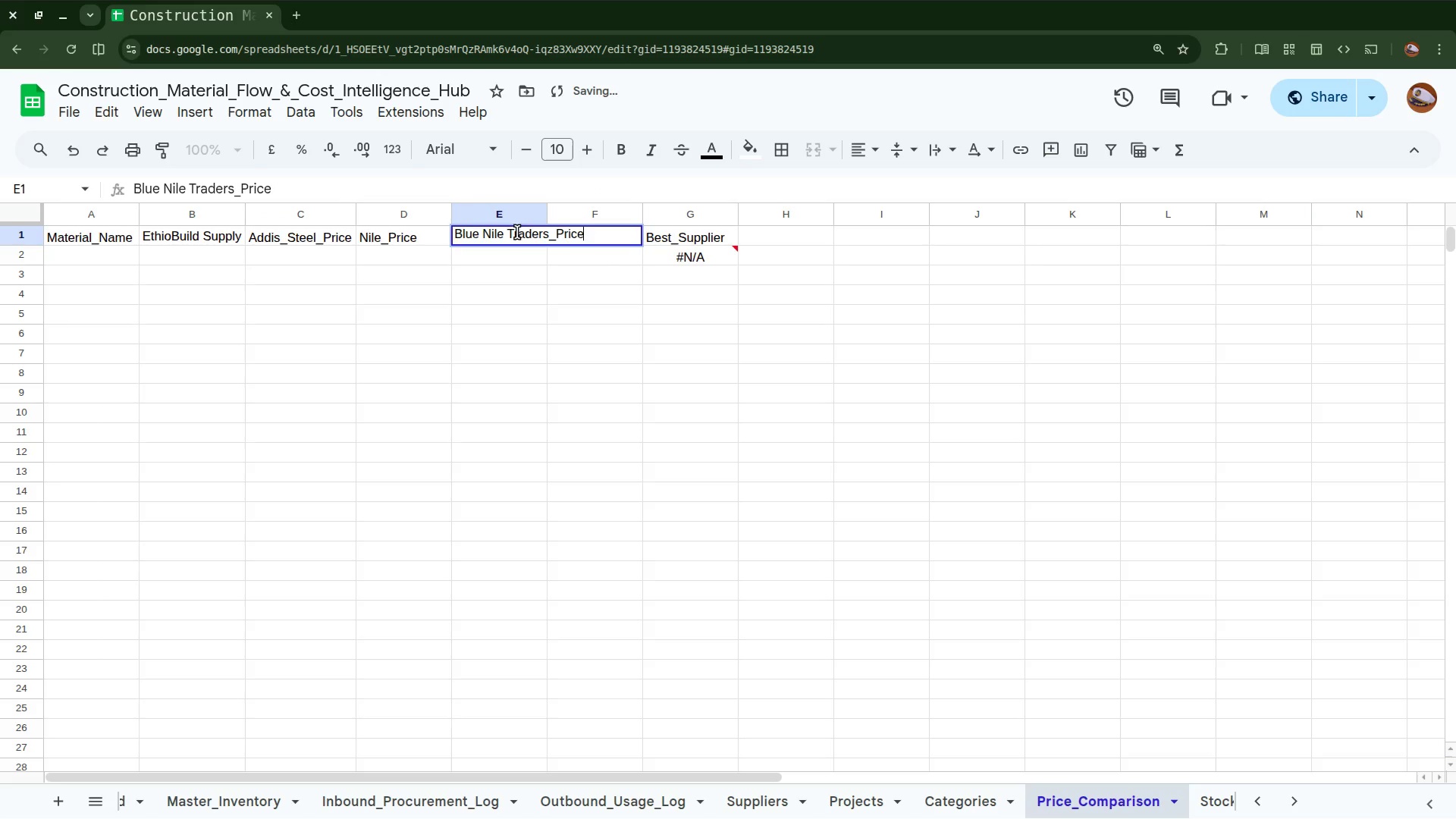 
double_click([517, 232])
 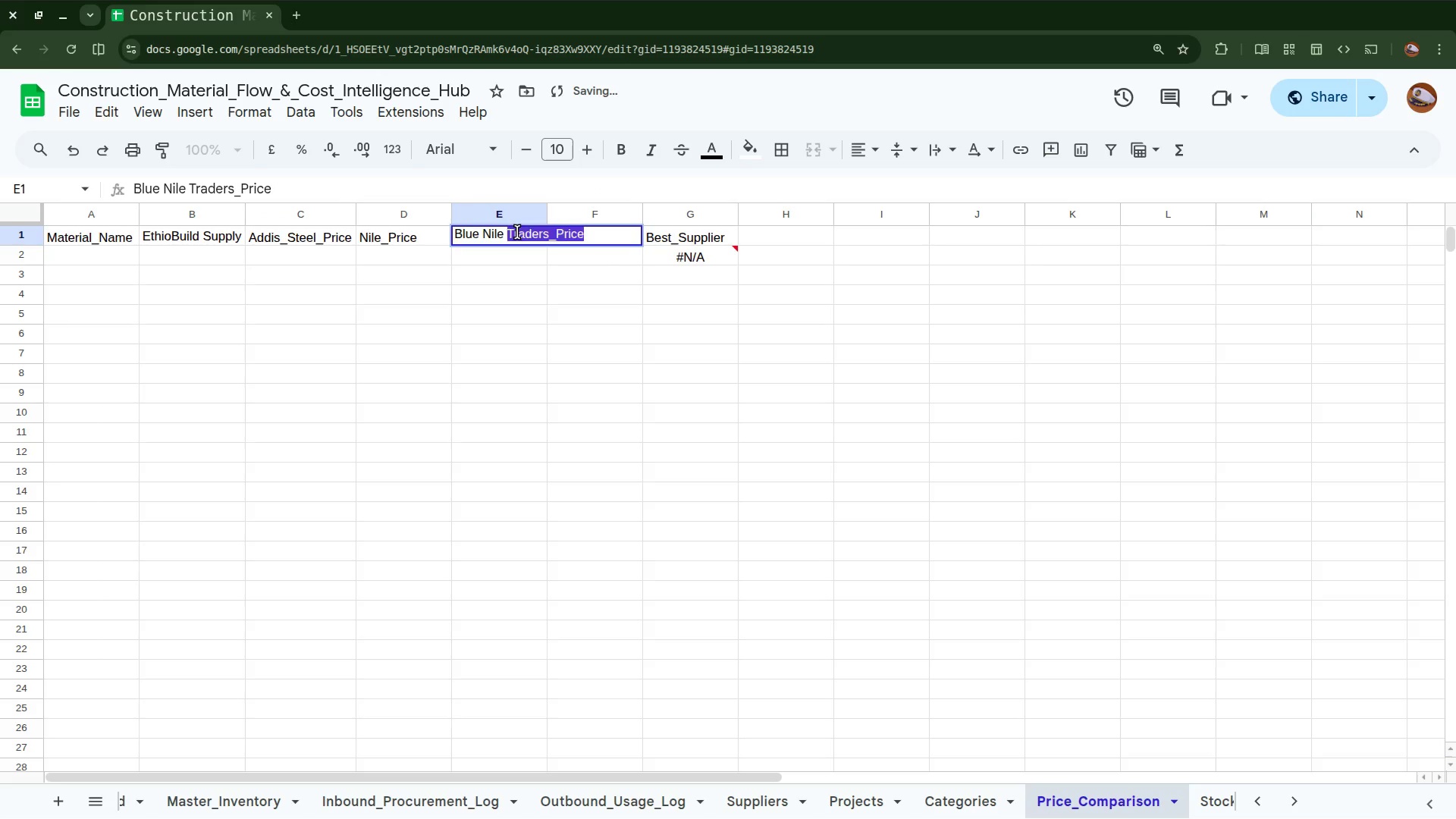 
triple_click([517, 232])
 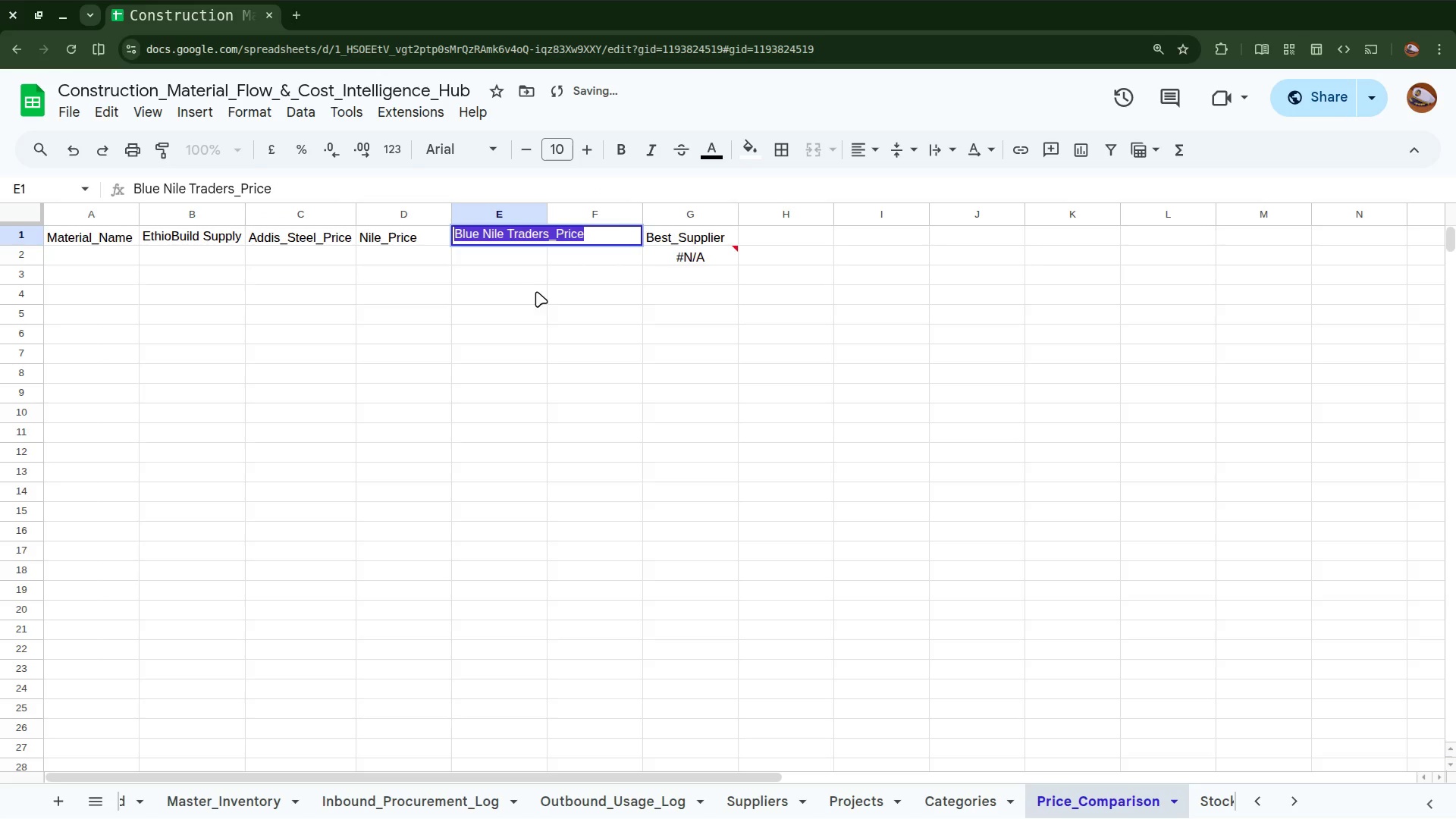 
left_click([536, 293])
 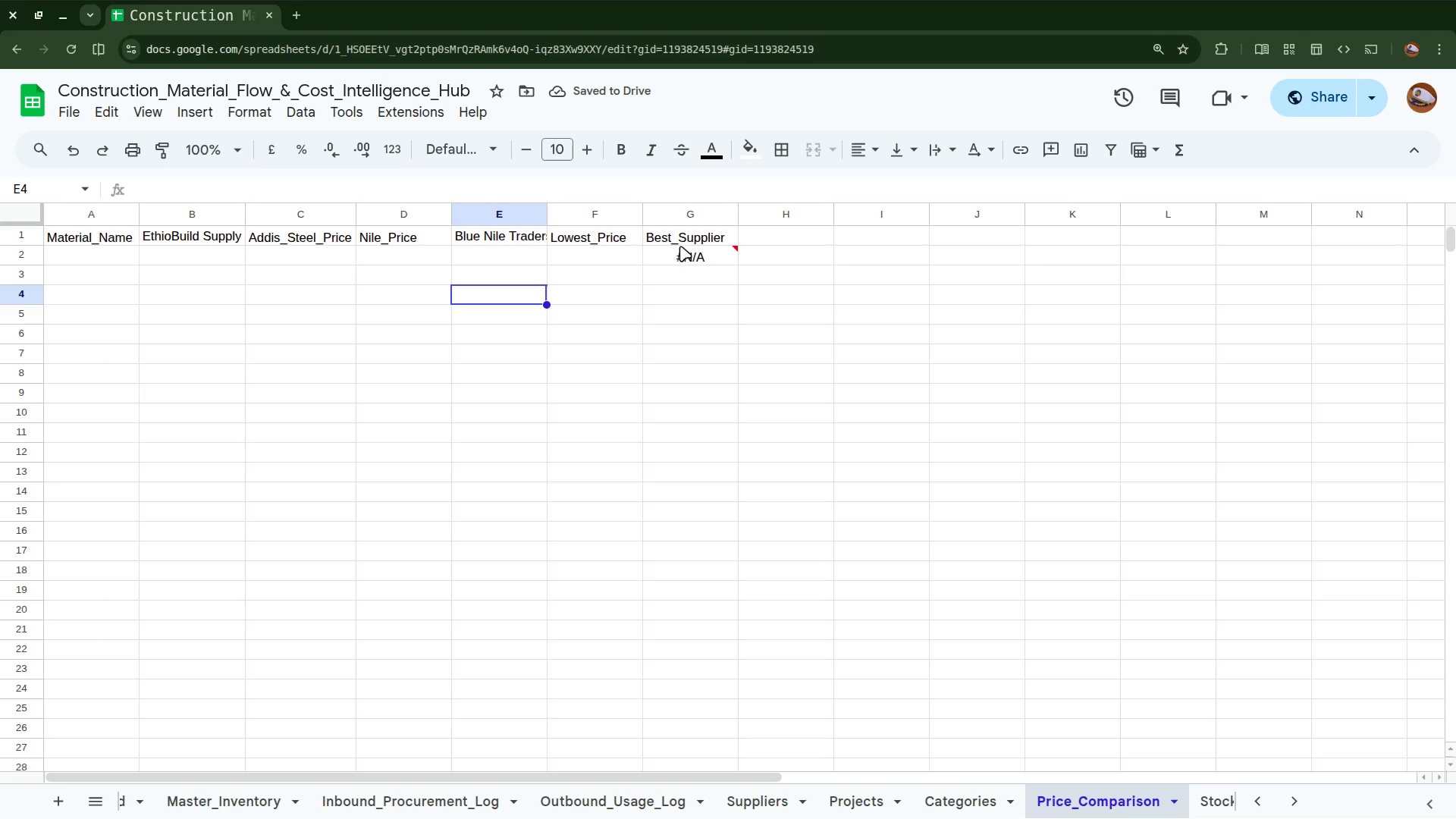 
left_click([684, 251])
 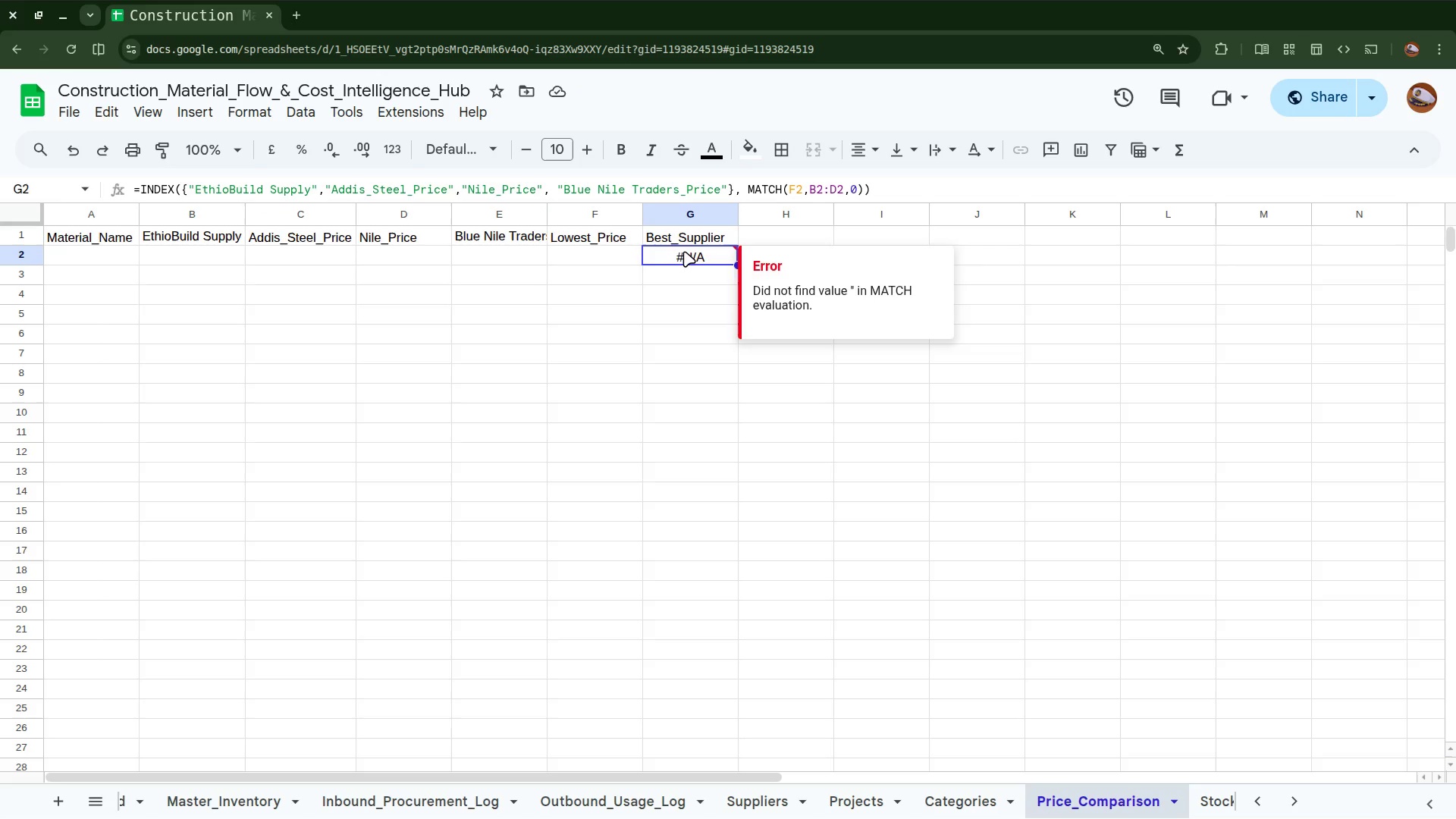 
key(Enter)
 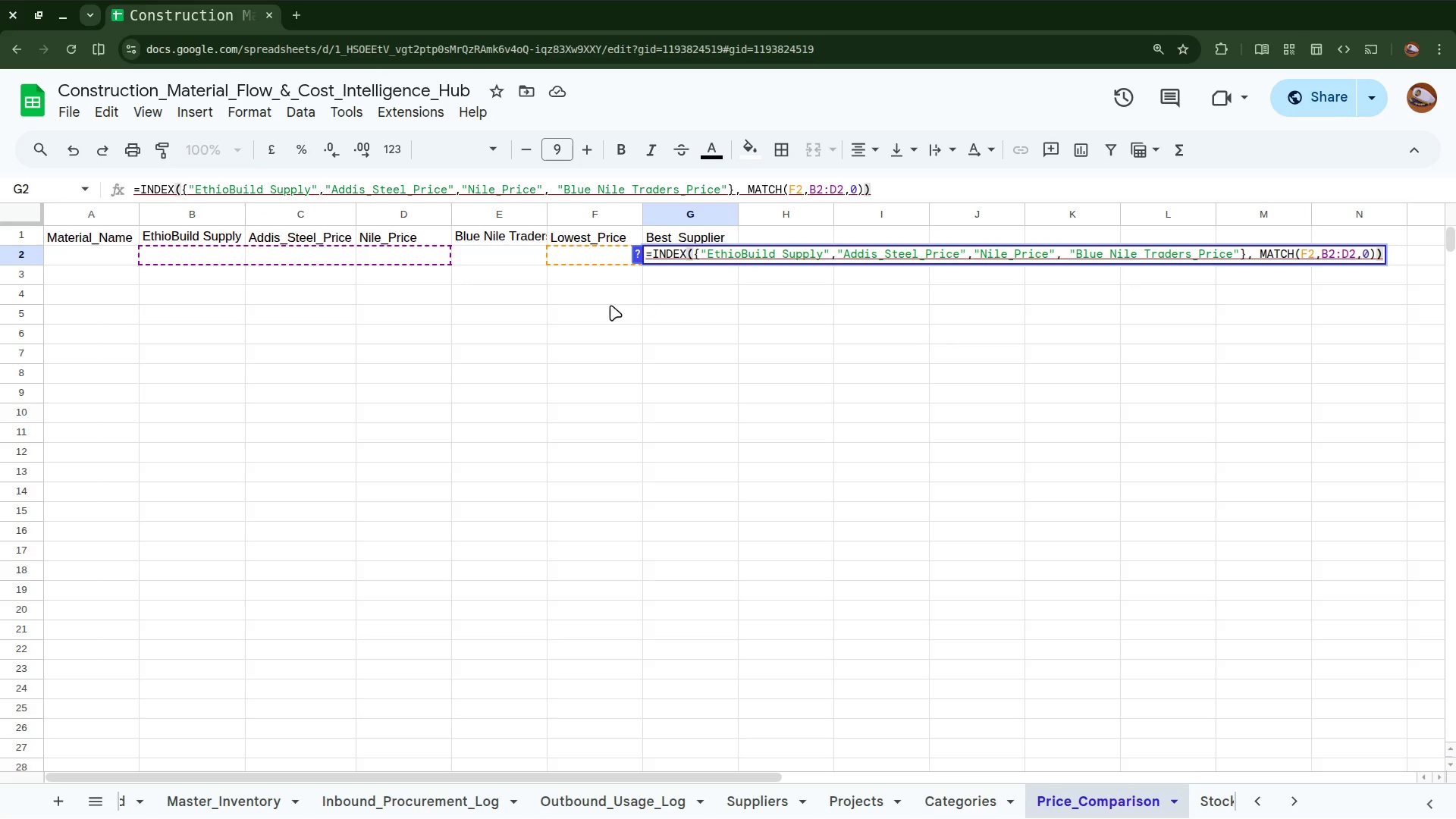 
left_click([587, 288])
 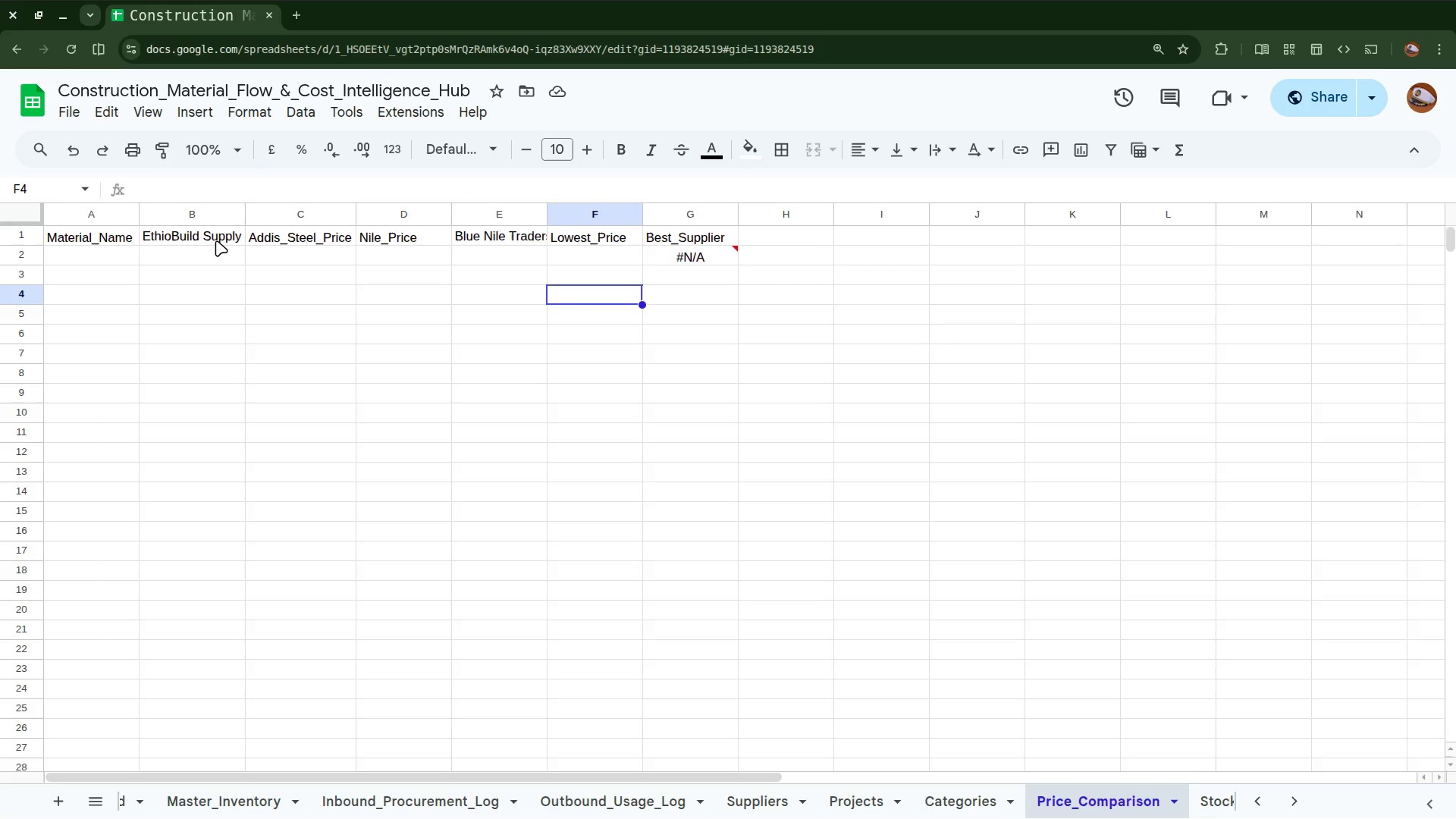 
left_click([202, 254])
 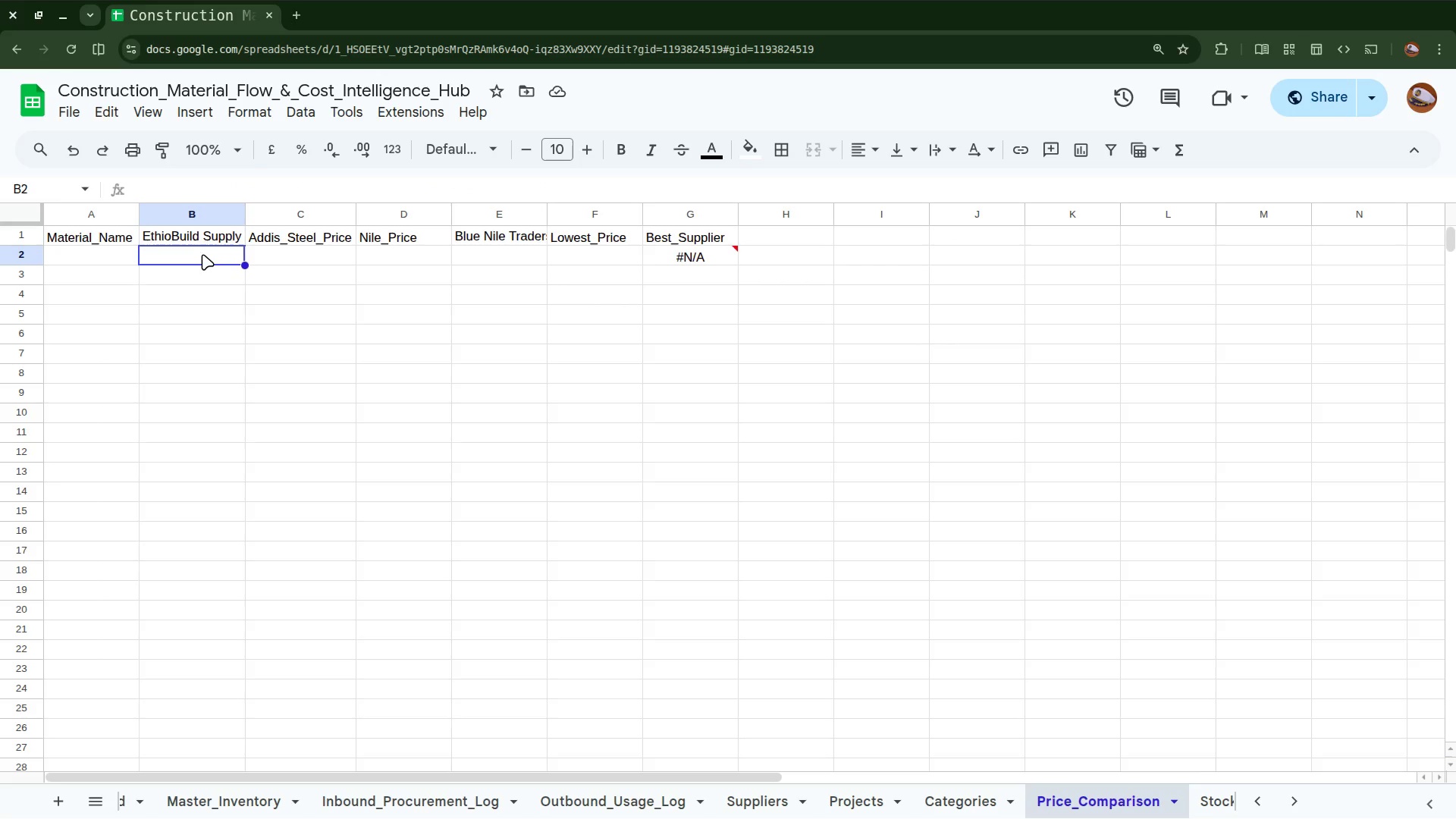 
key(7)
 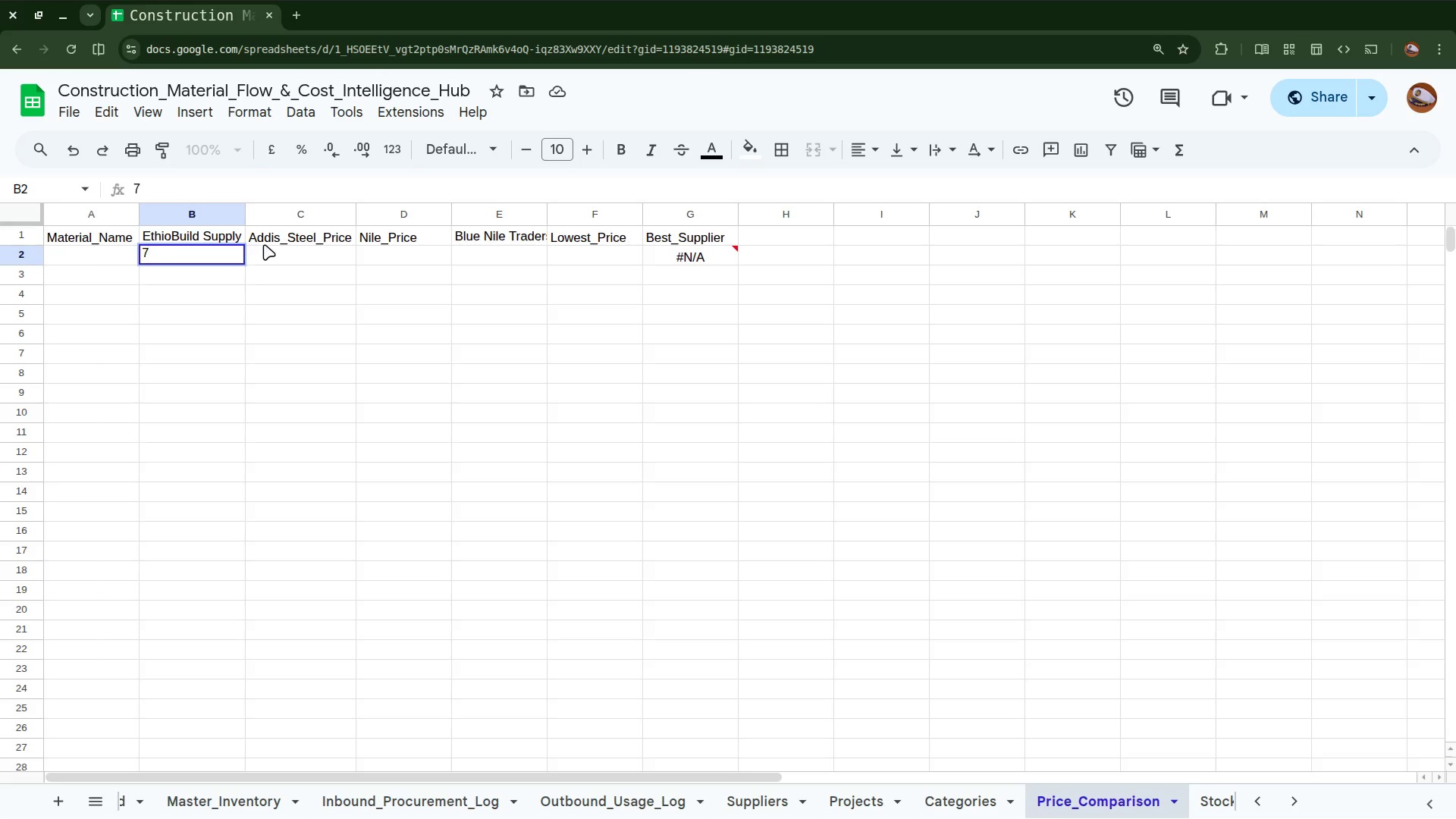 
left_click([264, 244])
 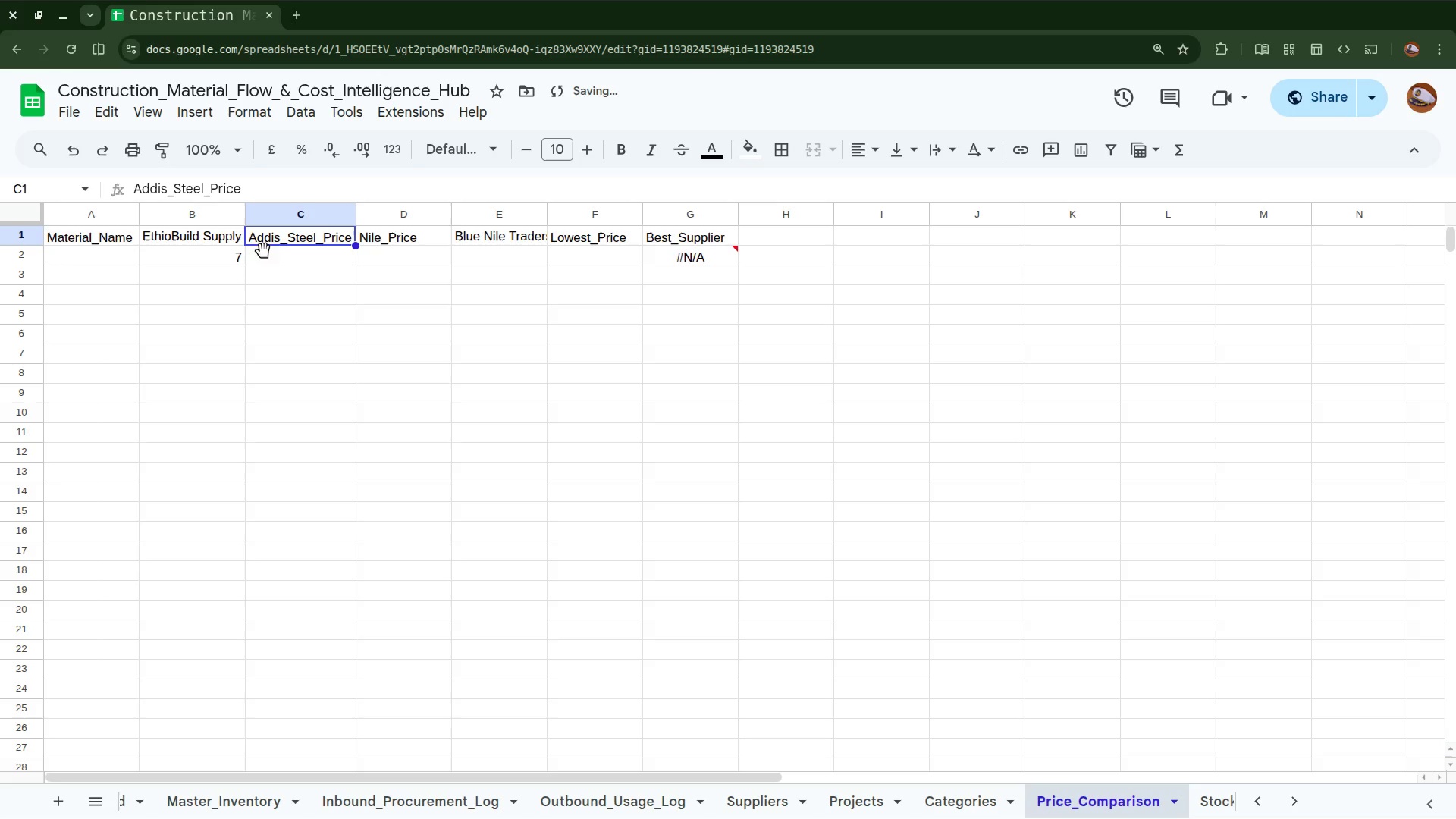 
left_click([270, 247])
 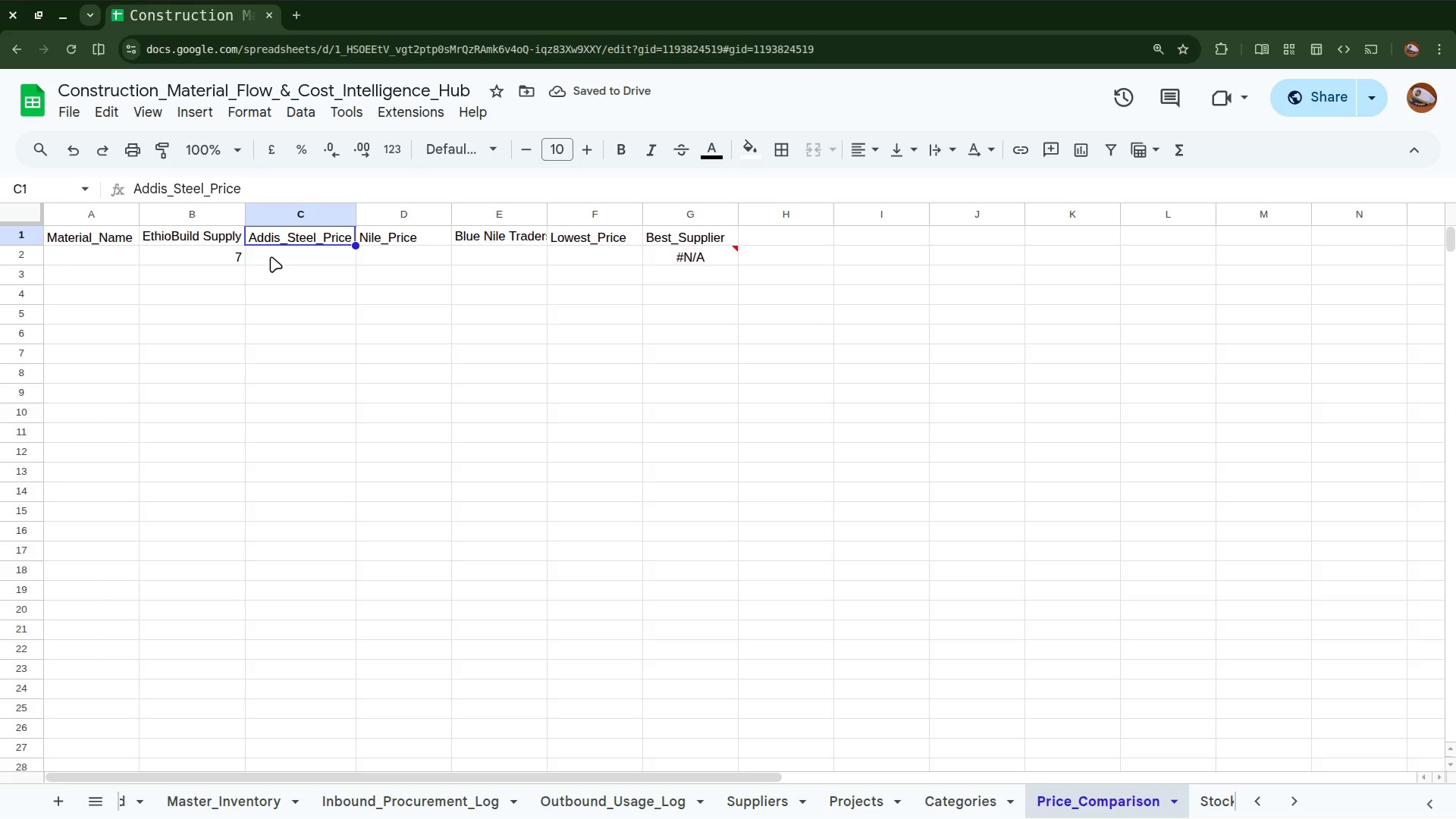 
left_click([271, 256])
 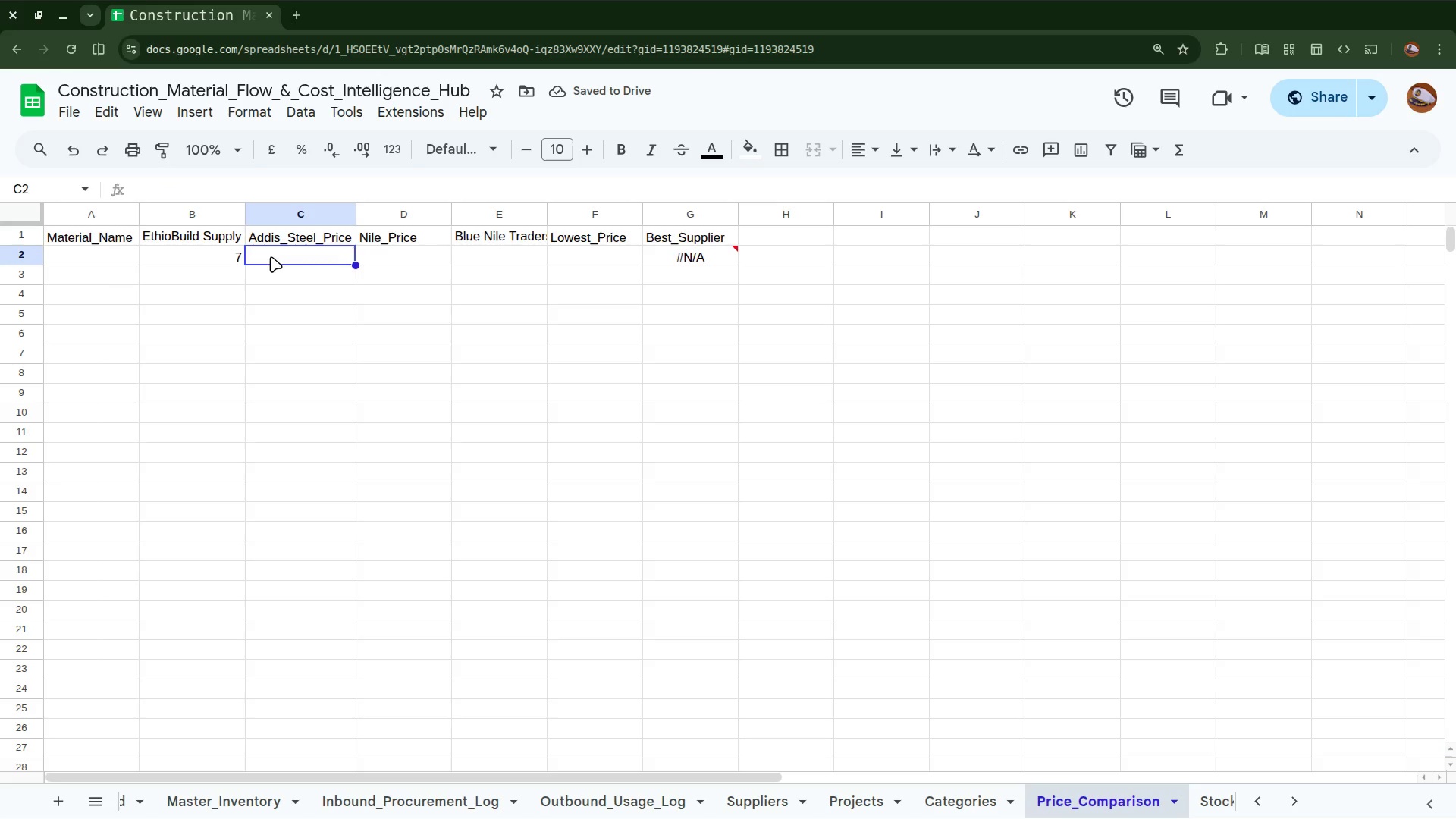 
key(9)
 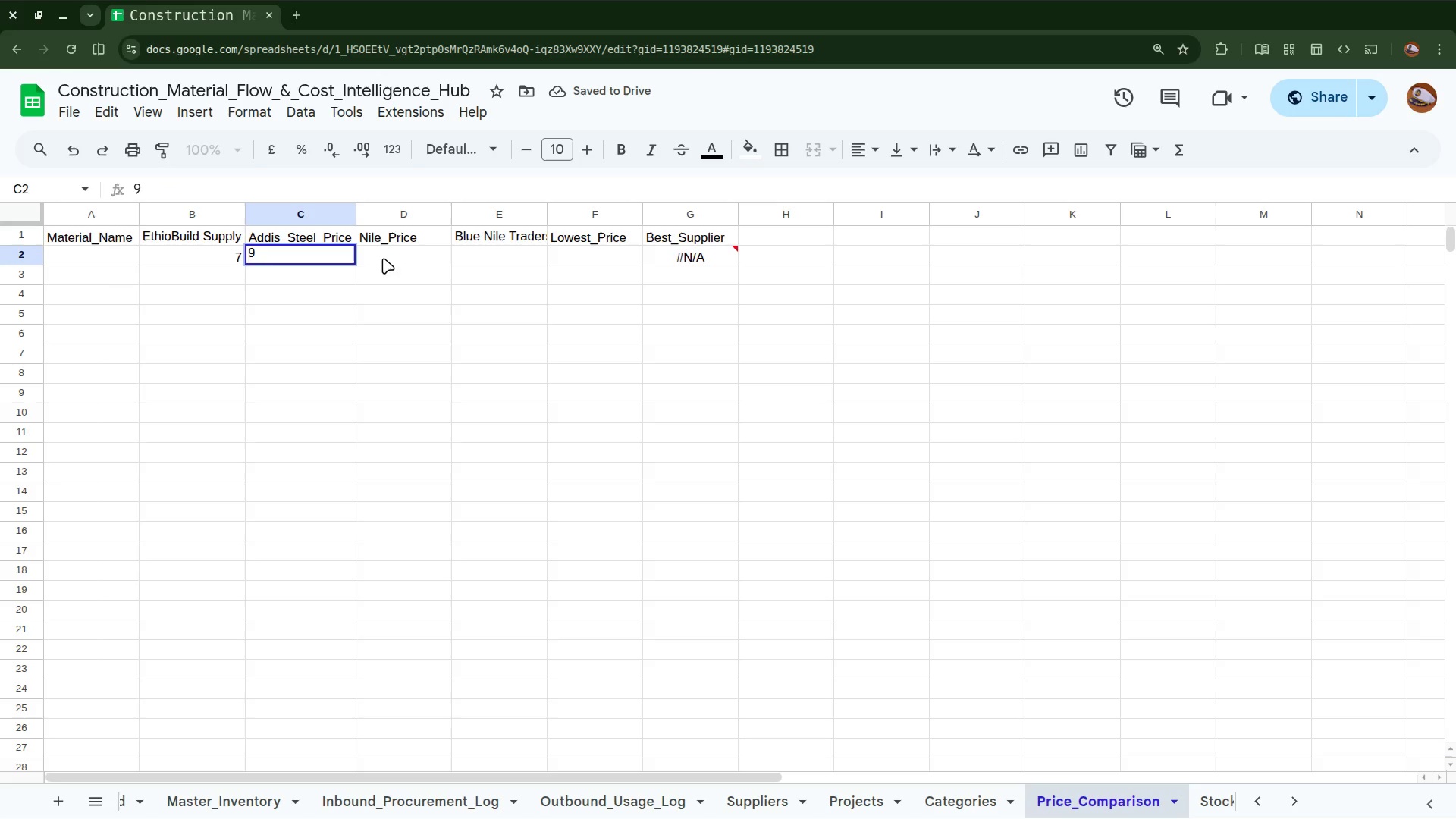 
left_click([385, 260])
 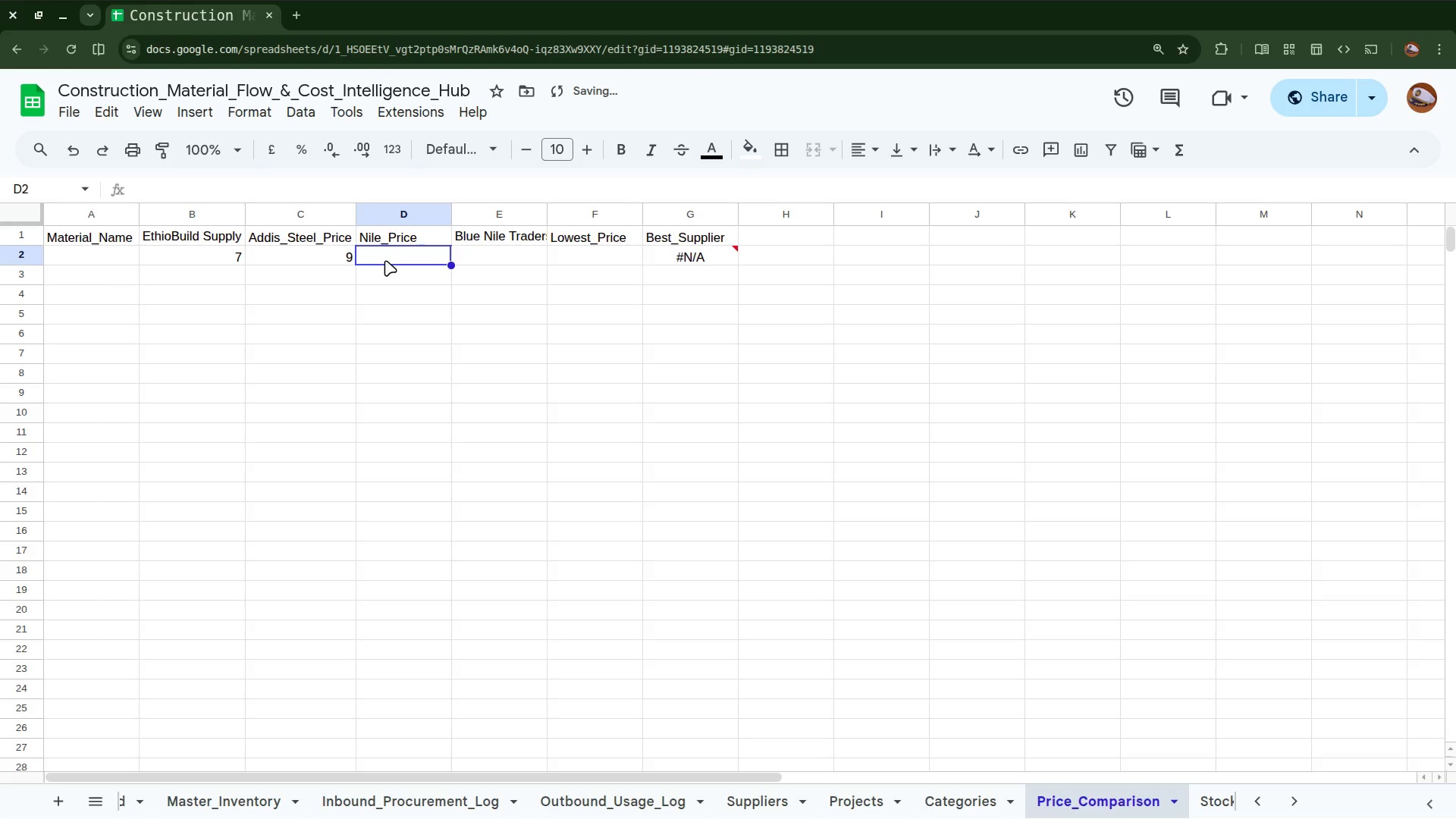 
key(8)
 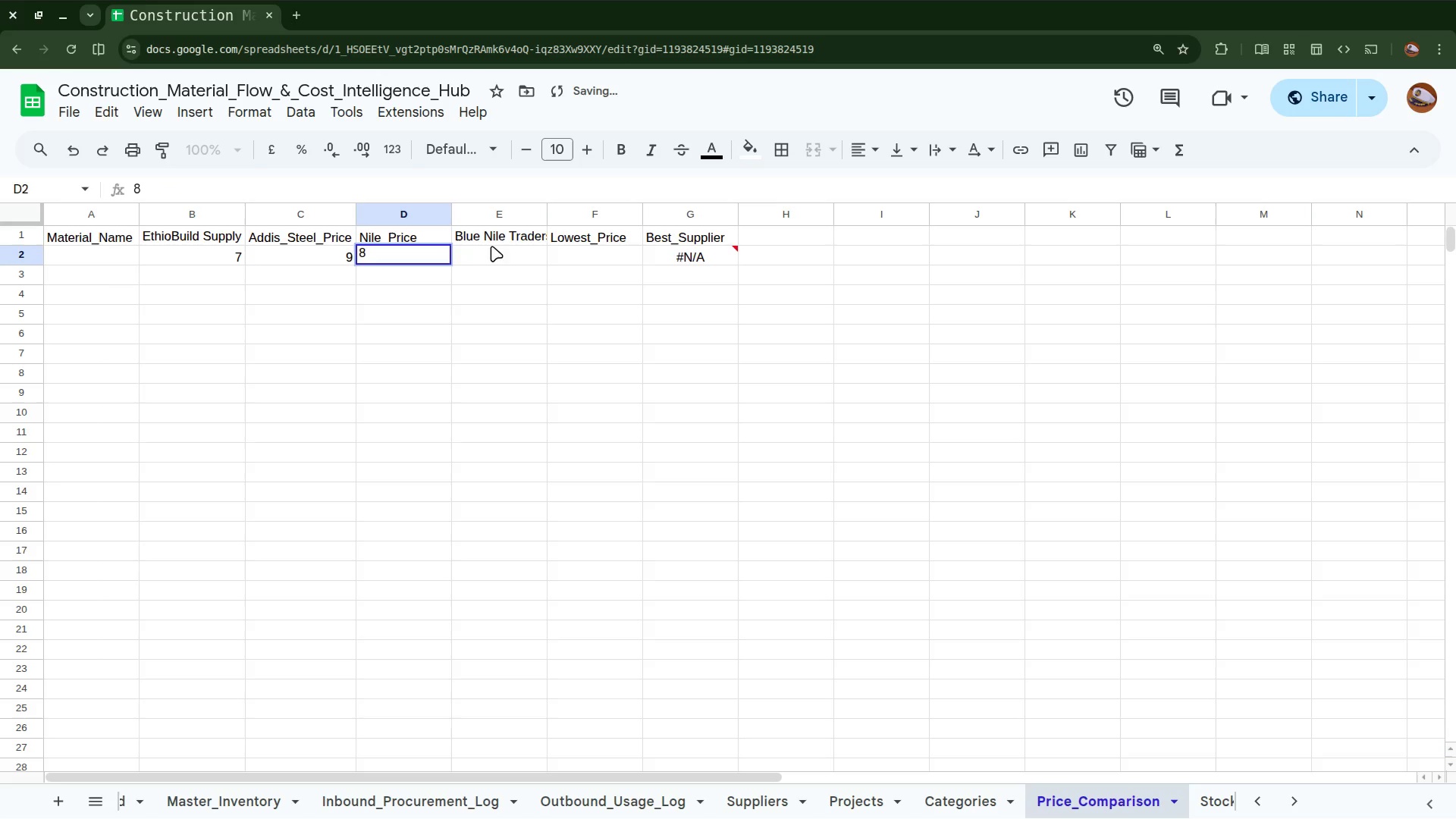 
left_click([492, 250])
 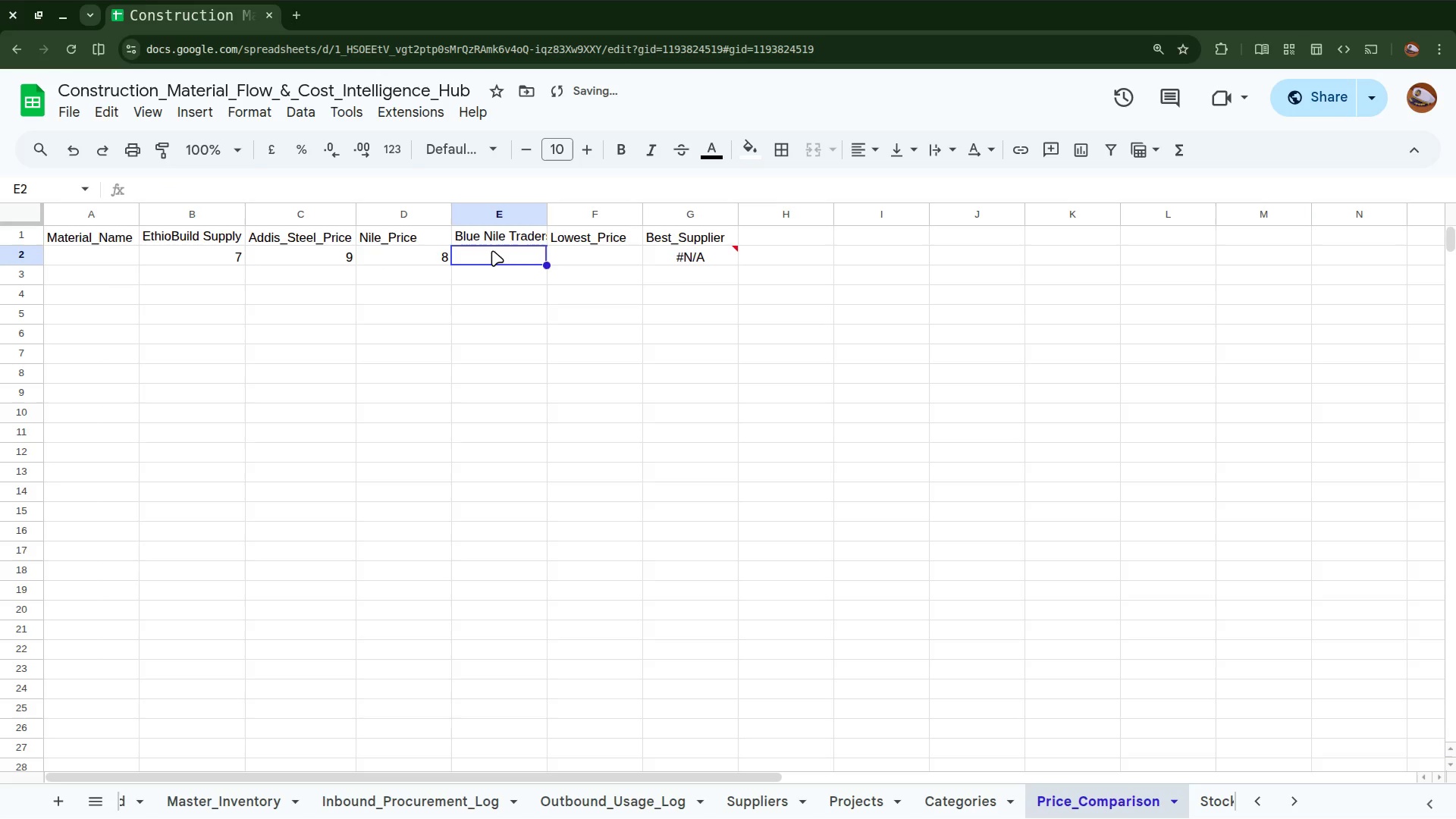 
key(7)
 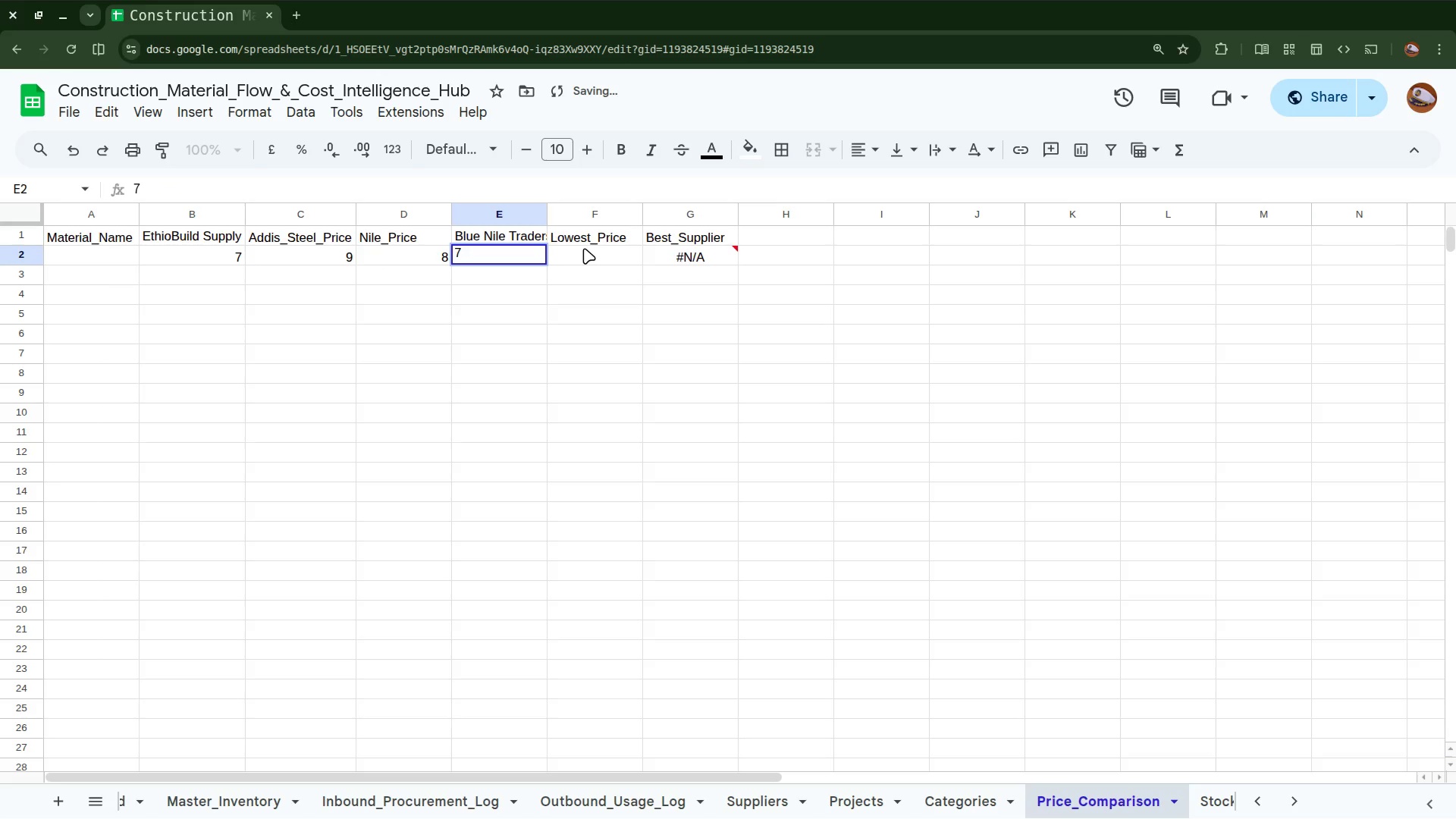 
left_click([585, 248])
 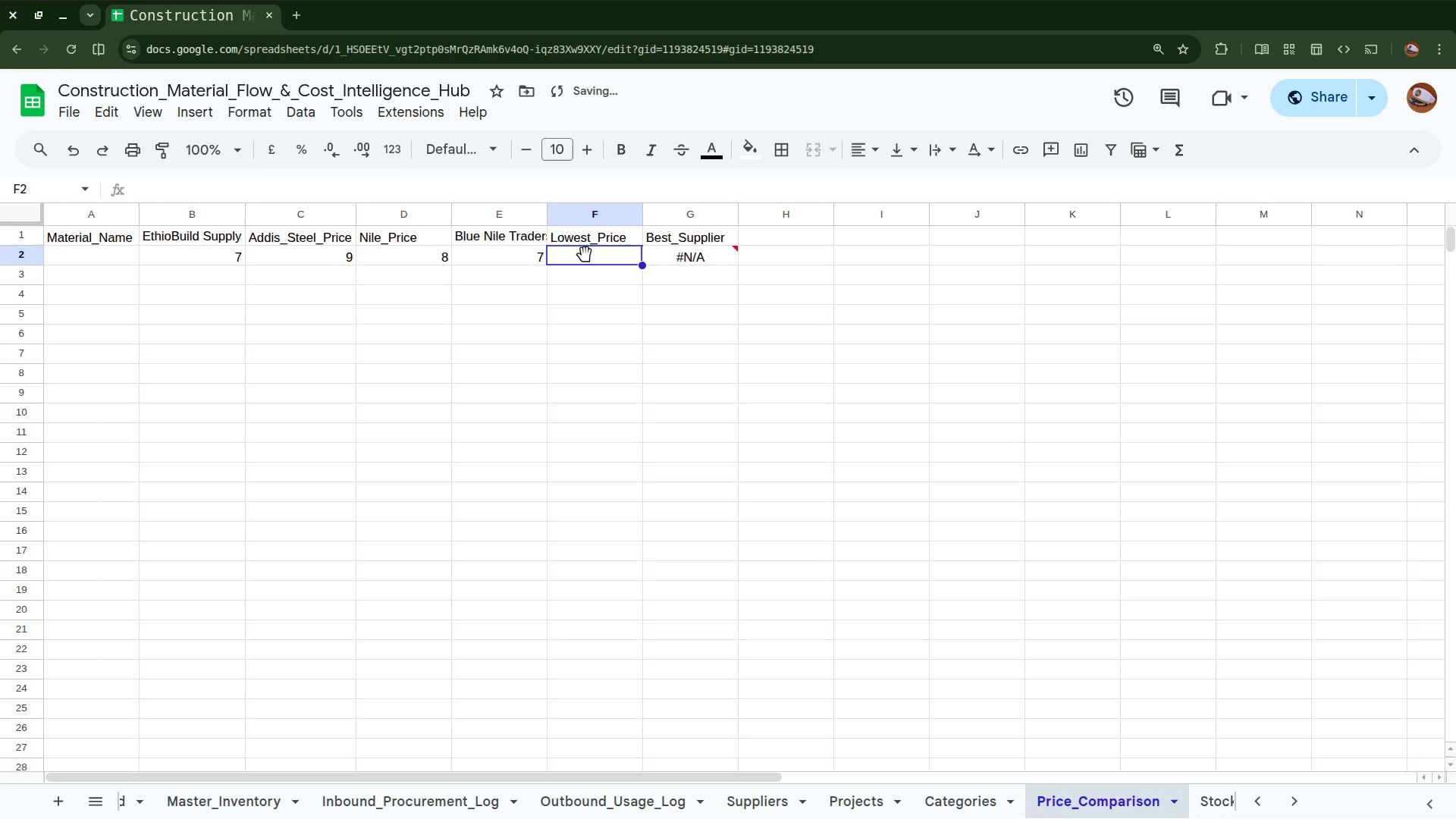 
key(6)
 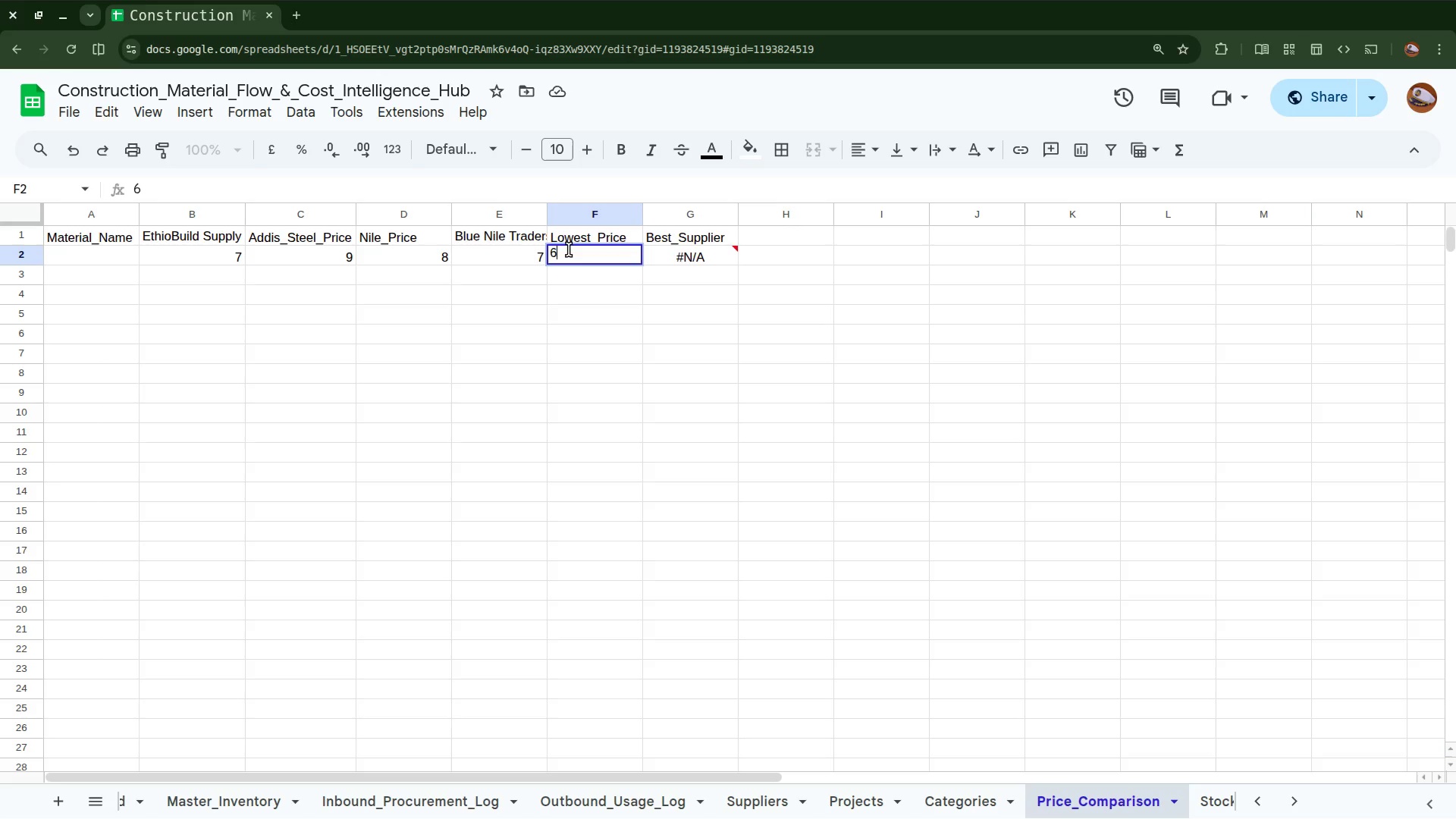 
wait(11.08)
 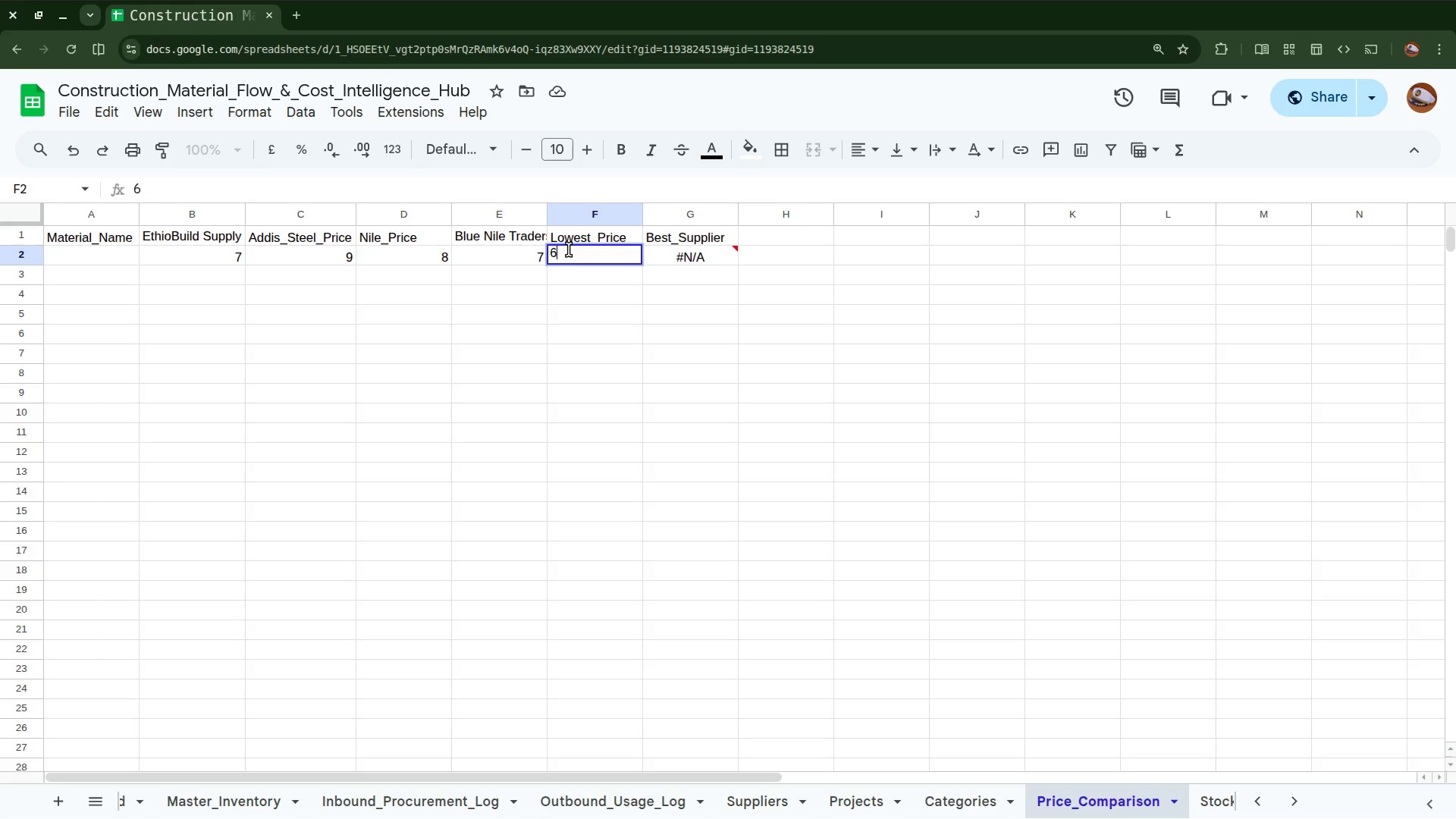 
left_click([574, 268])
 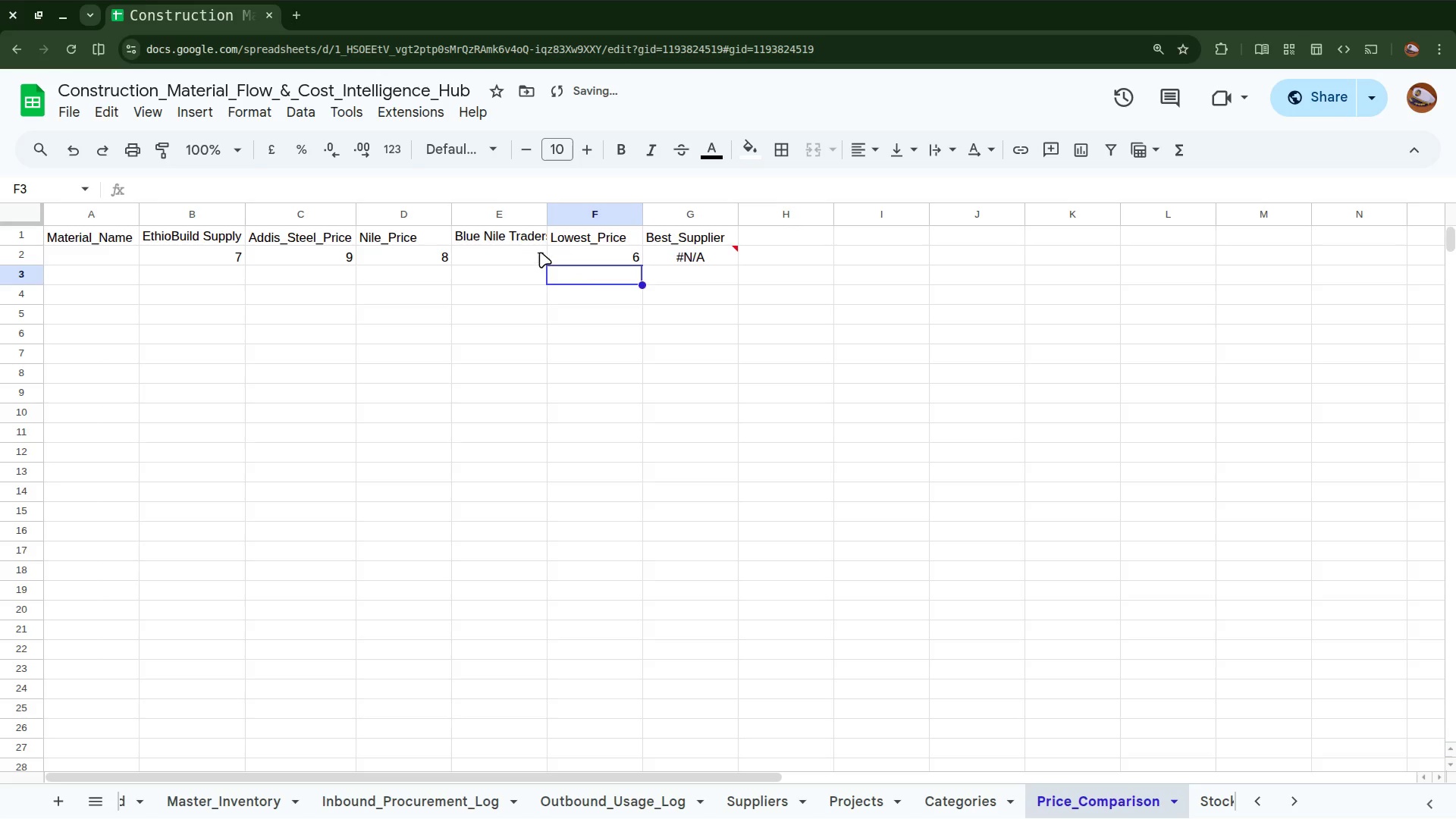 
left_click([586, 250])
 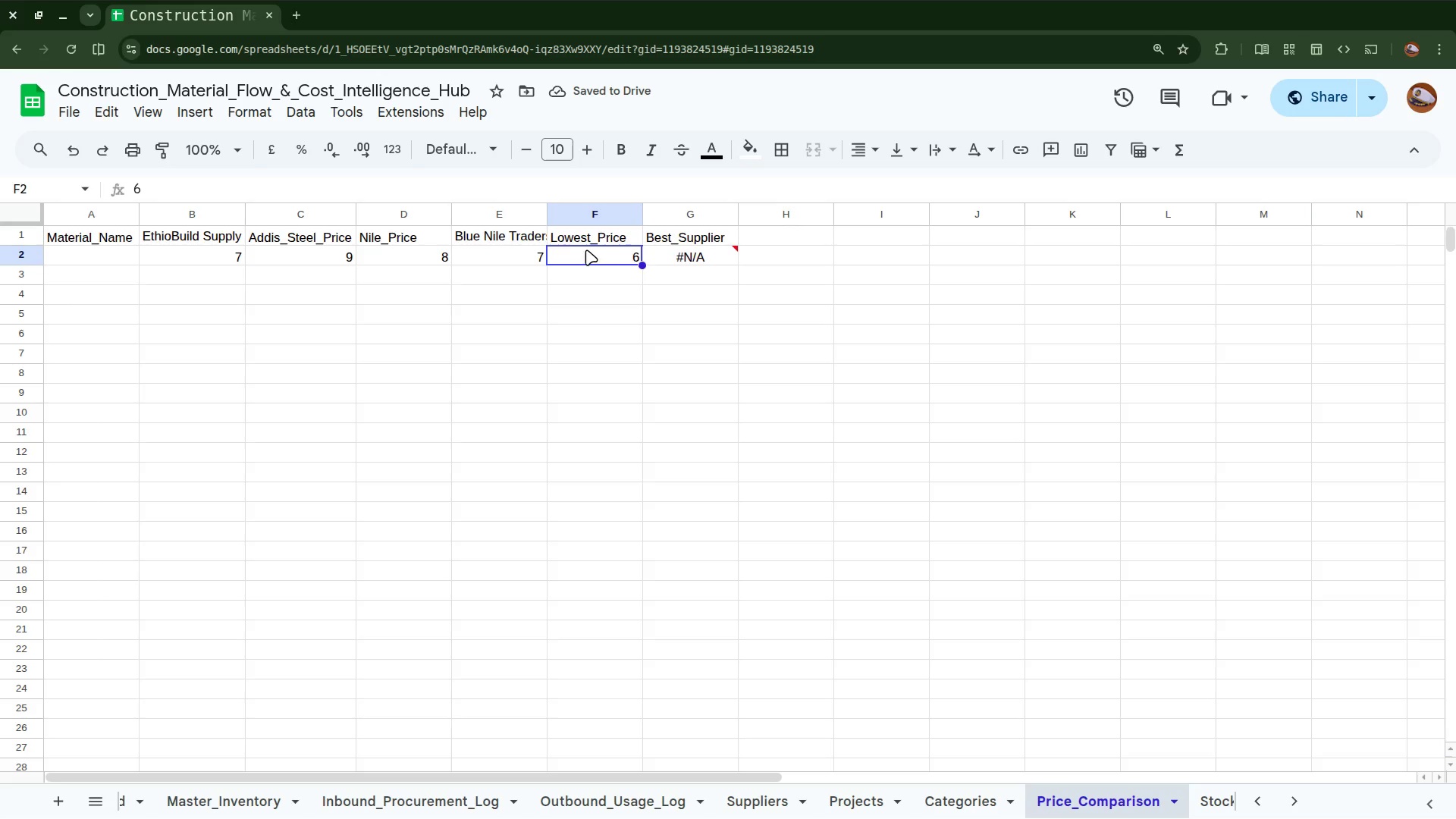 
double_click([599, 252])
 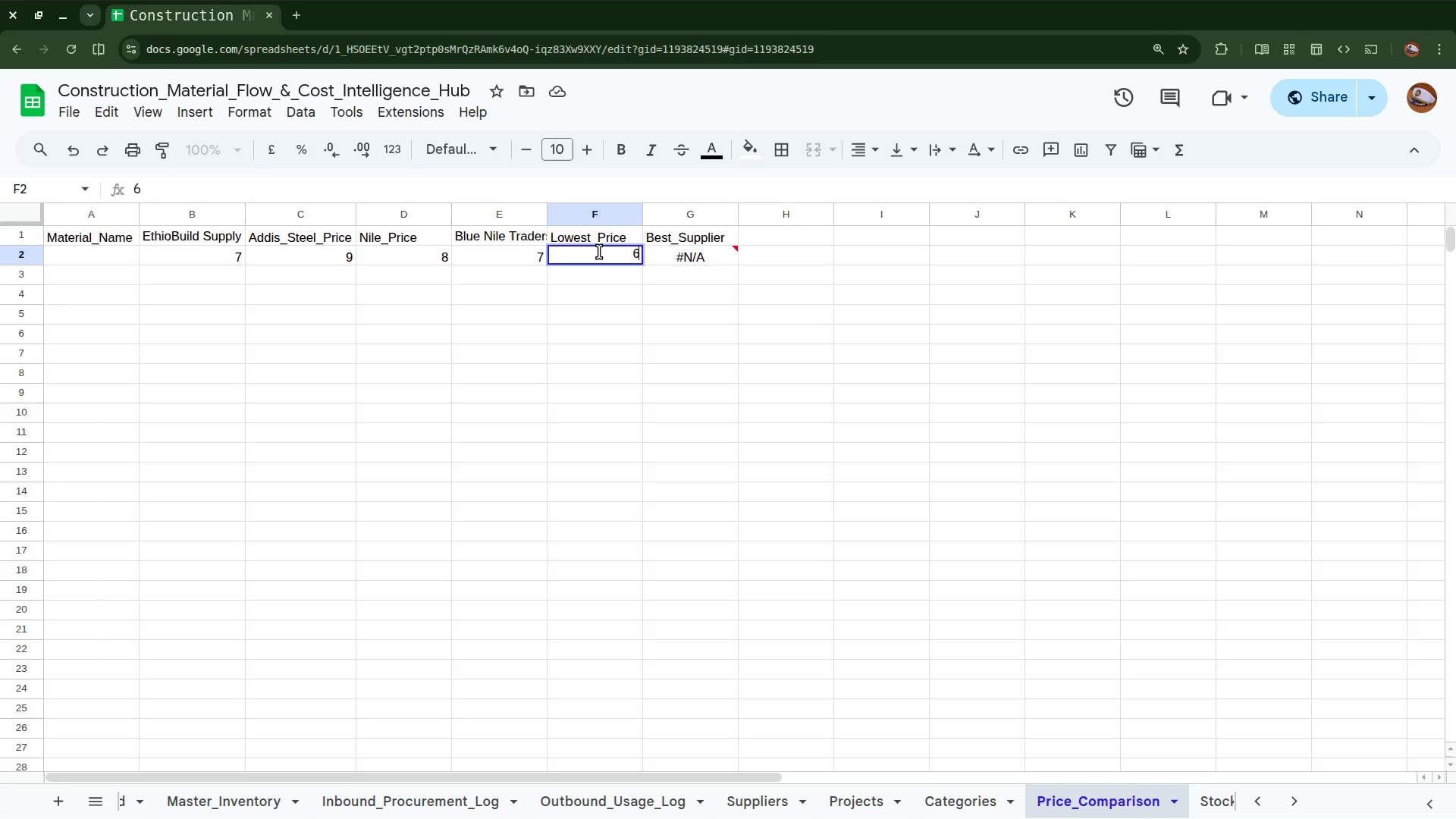 
key(Backspace)
 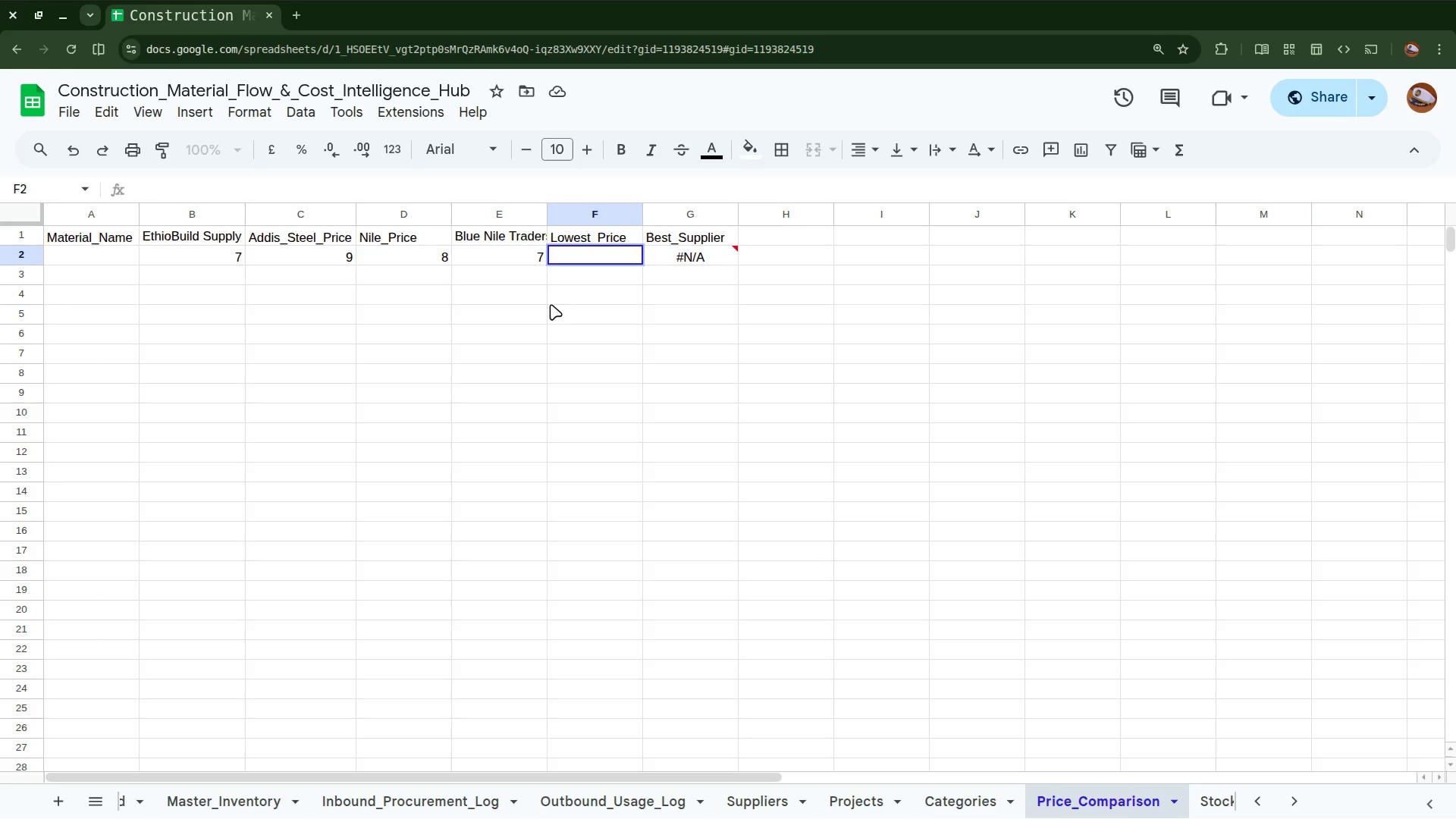 
left_click([579, 270])
 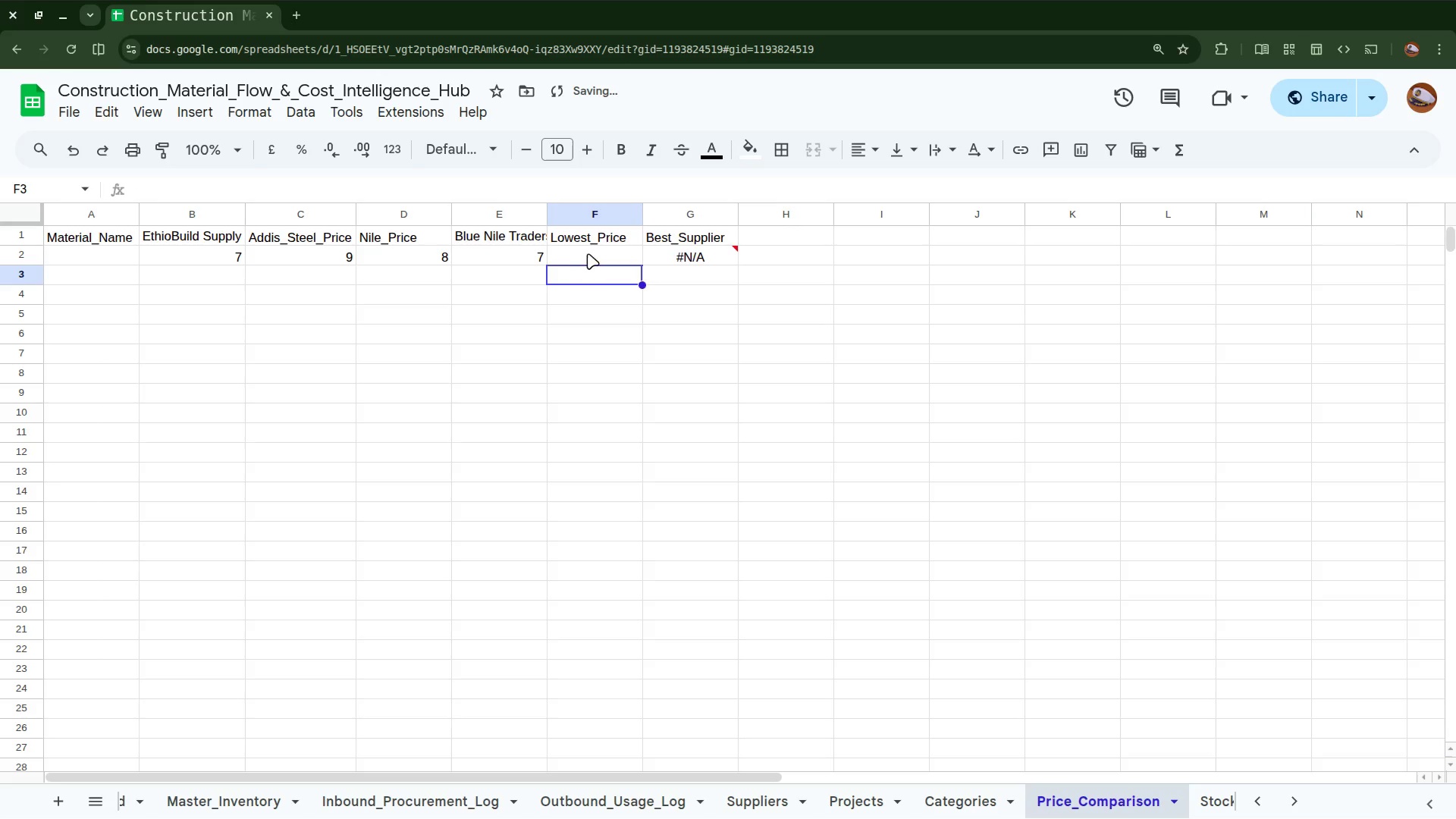 
left_click([590, 252])
 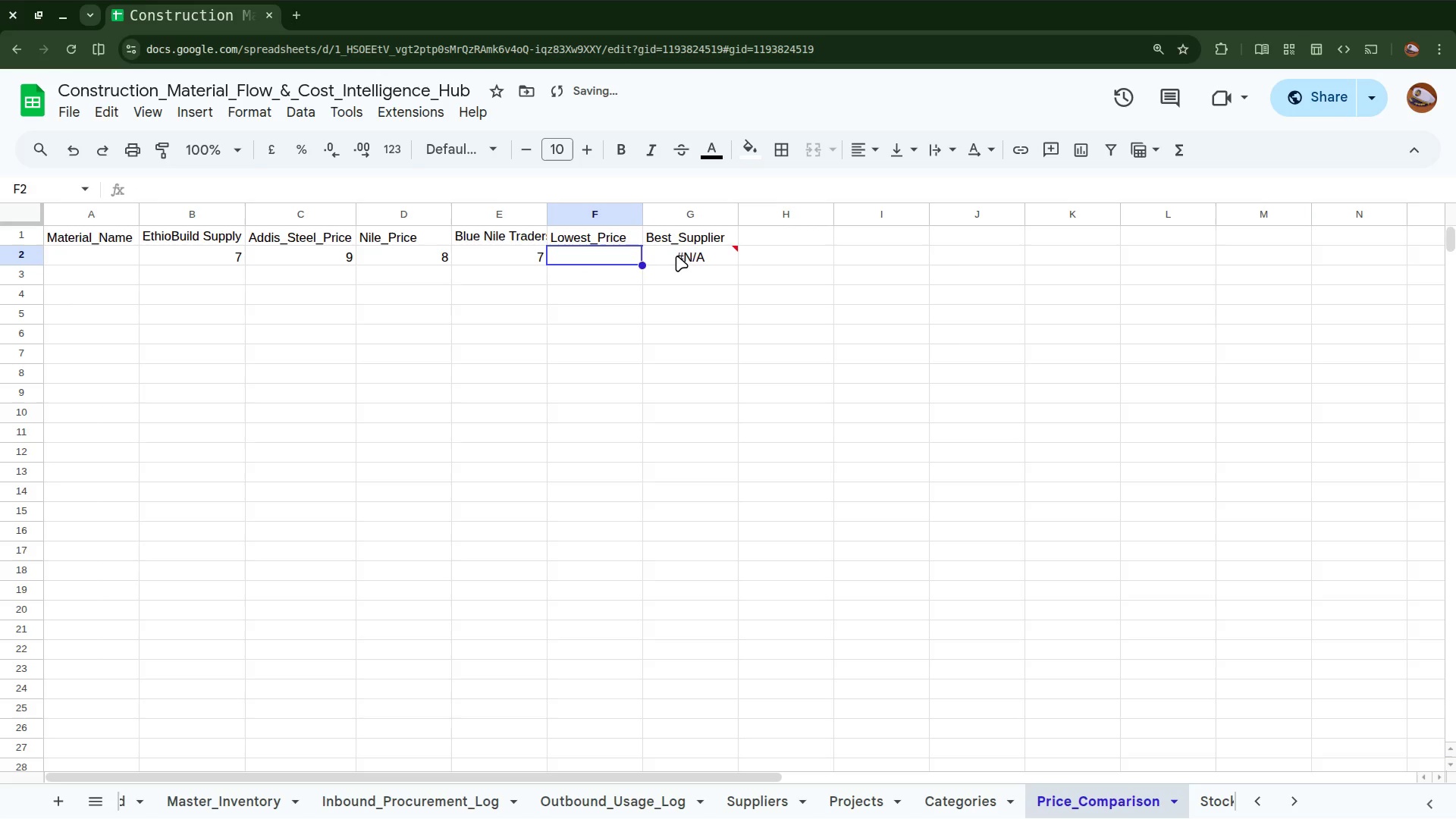 
left_click([678, 256])
 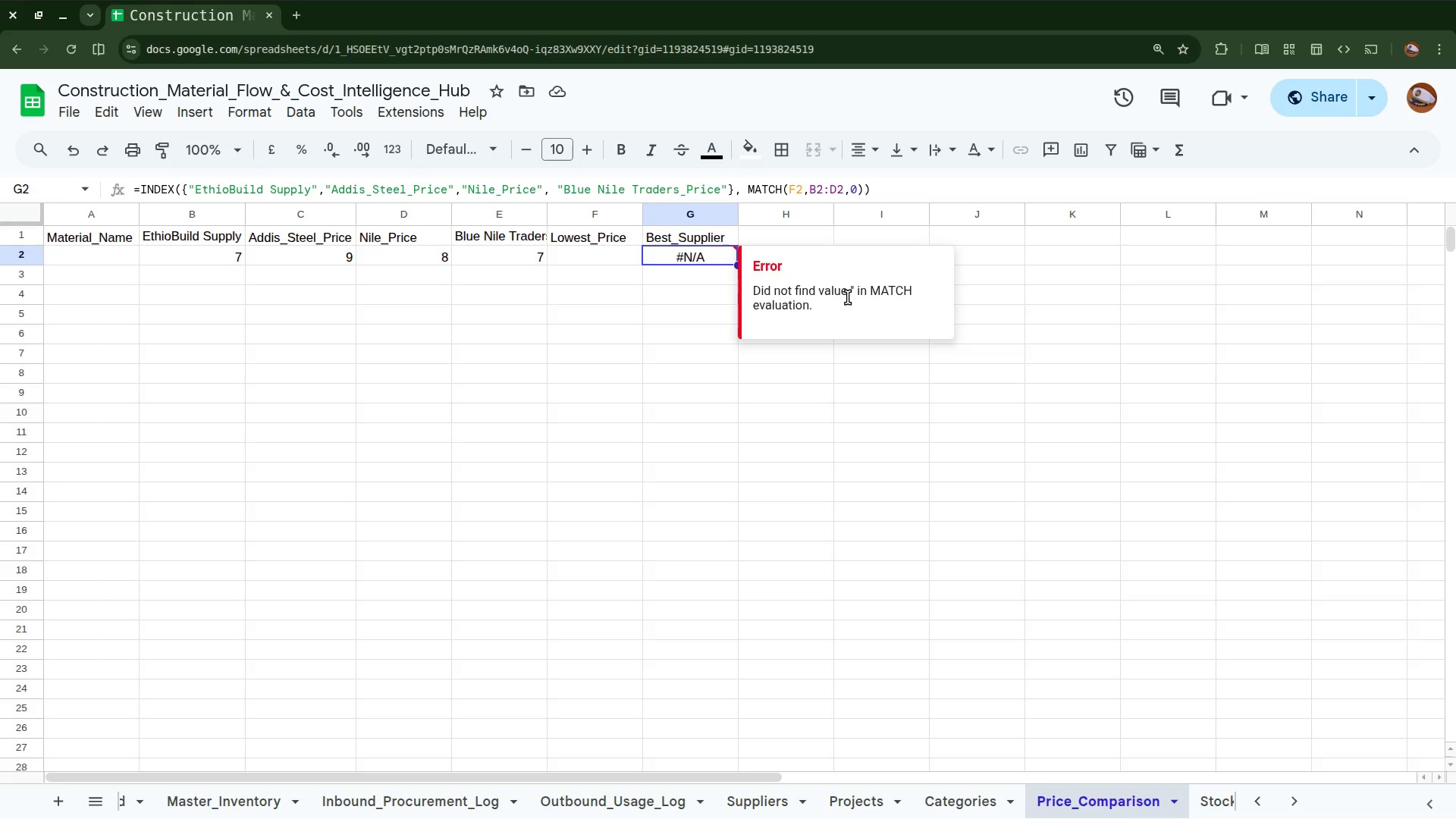 
wait(9.7)
 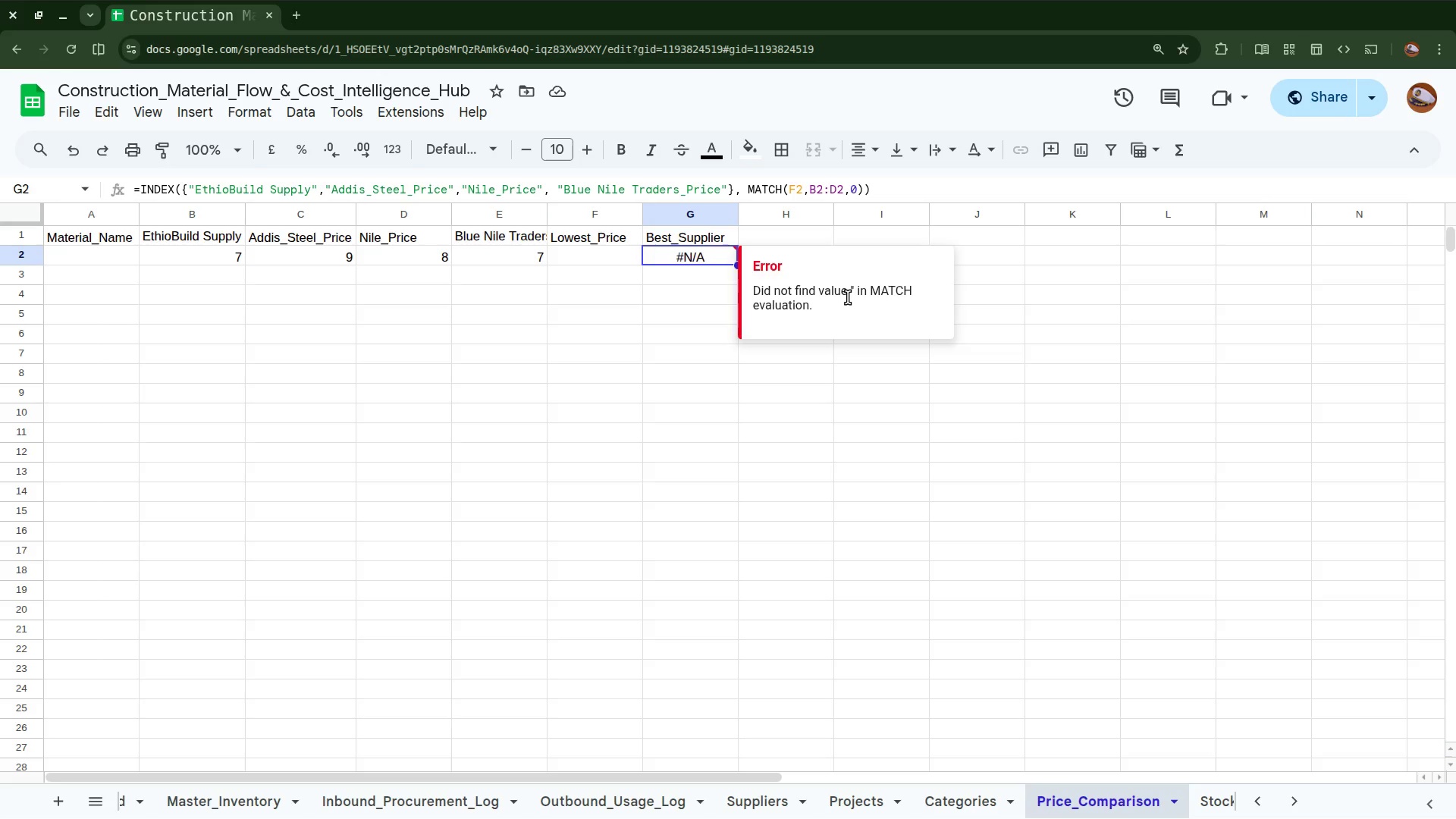 
left_click([607, 260])
 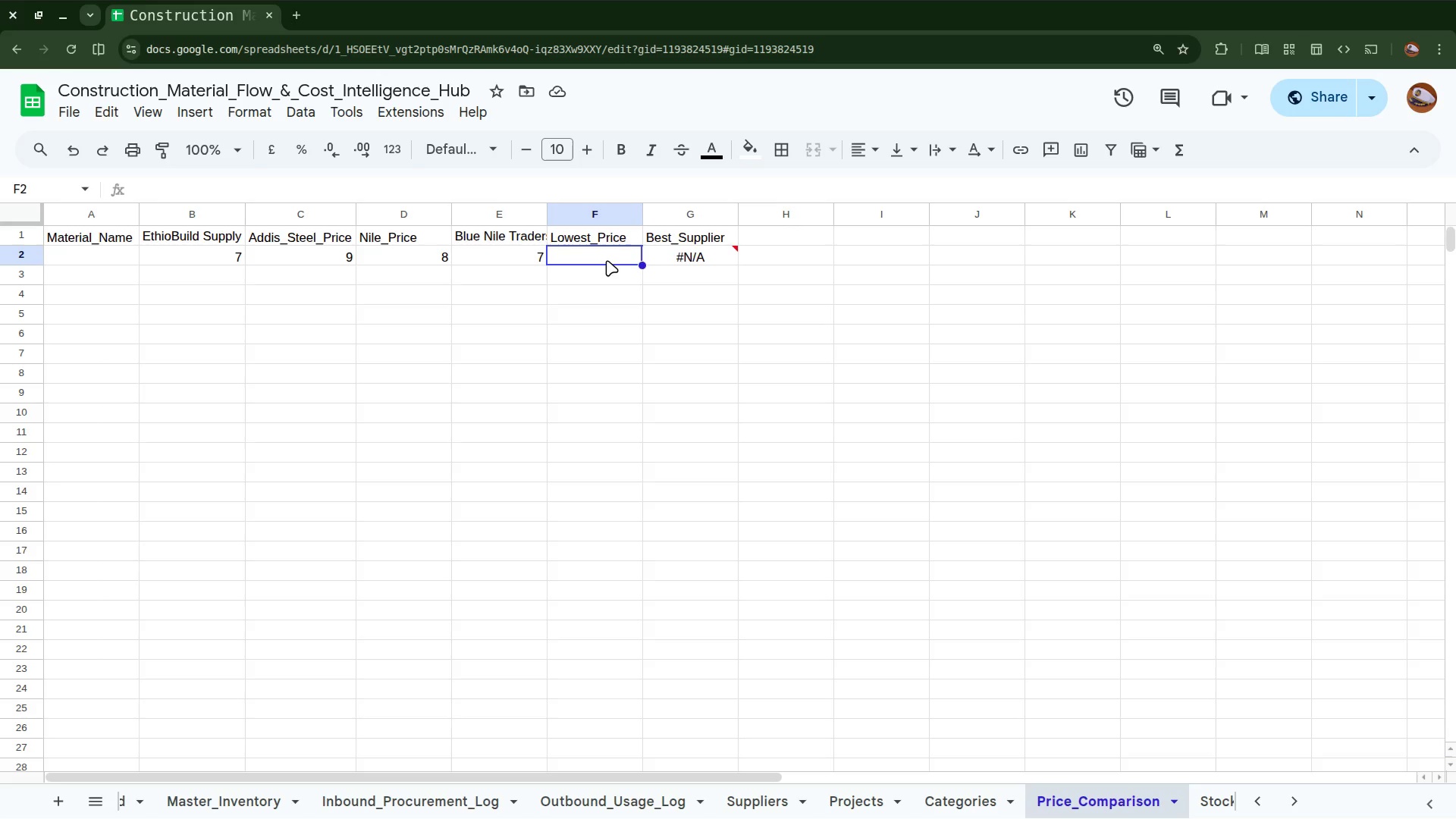 
type(=MIN()
 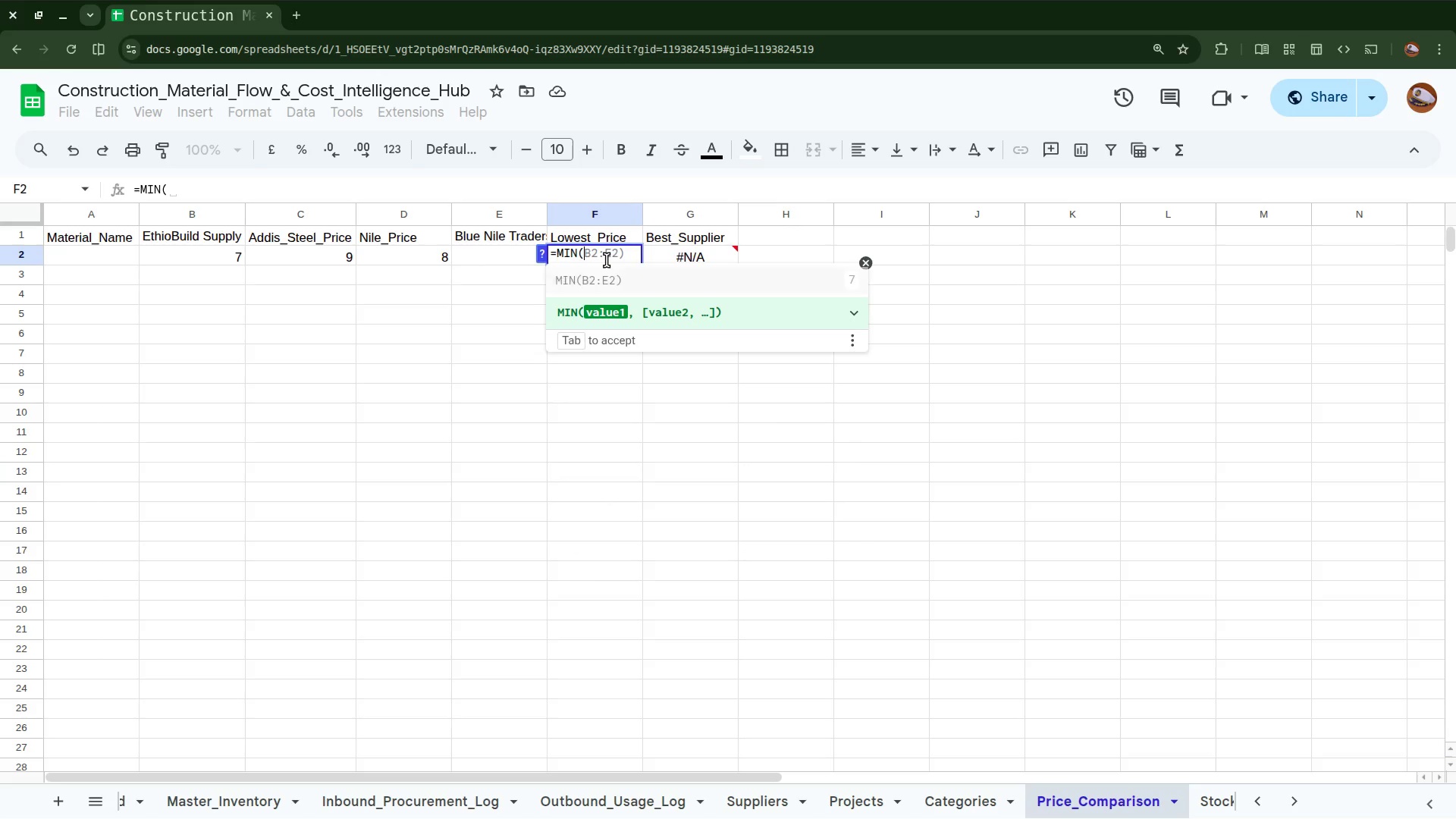 
left_click([598, 281])
 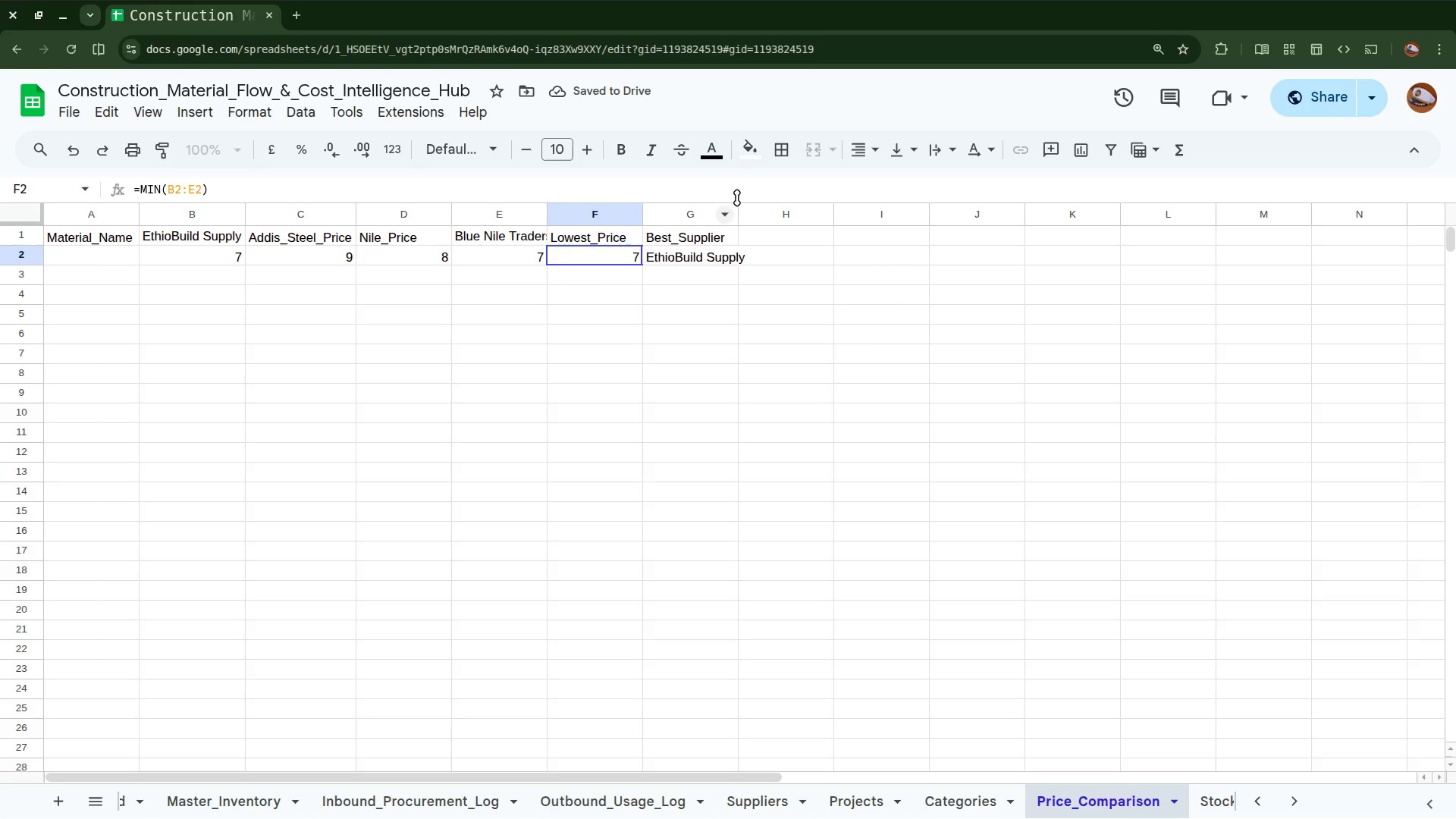 
left_click_drag(start_coordinate=[739, 213], to_coordinate=[773, 212])
 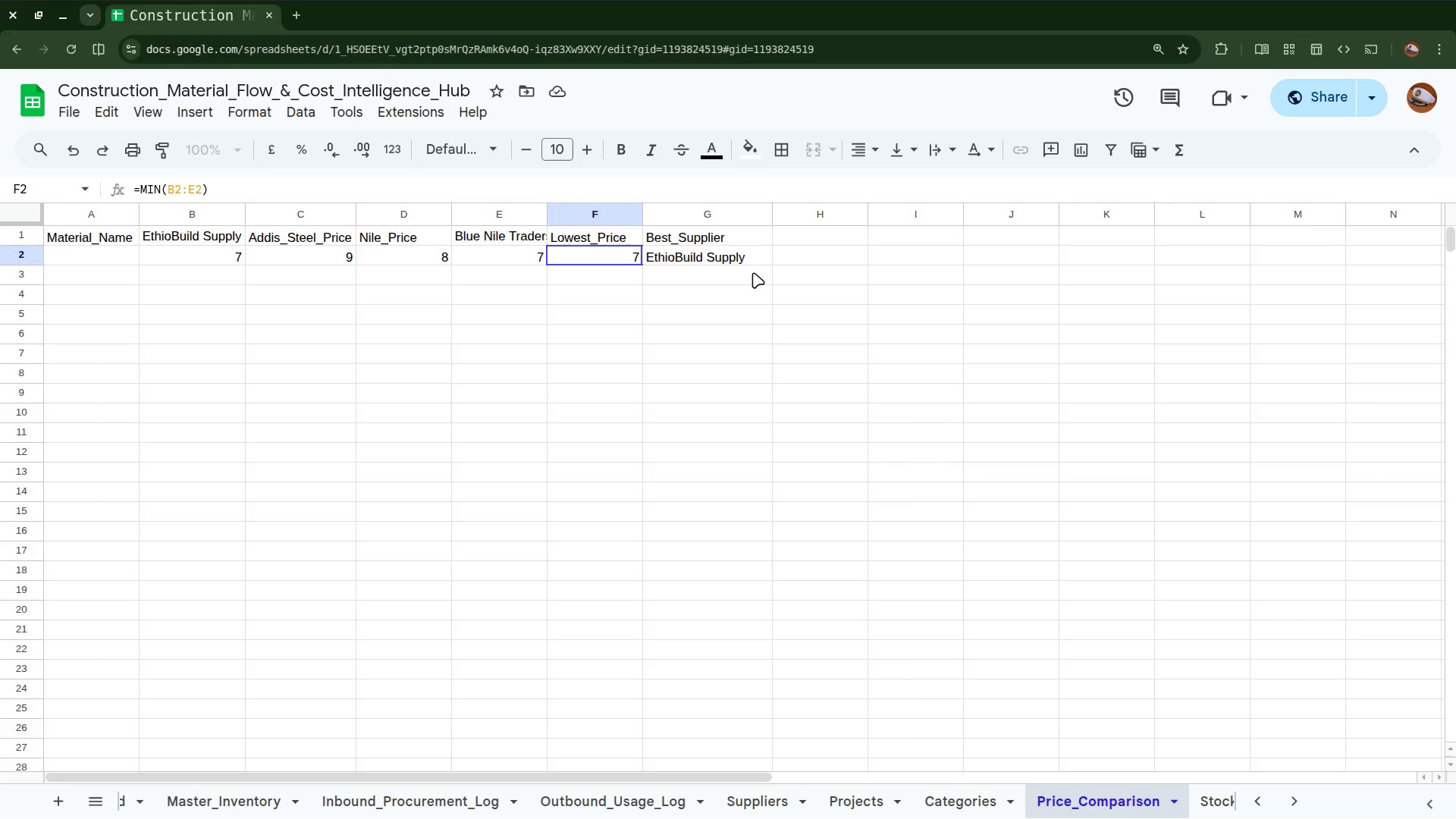 
wait(7.53)
 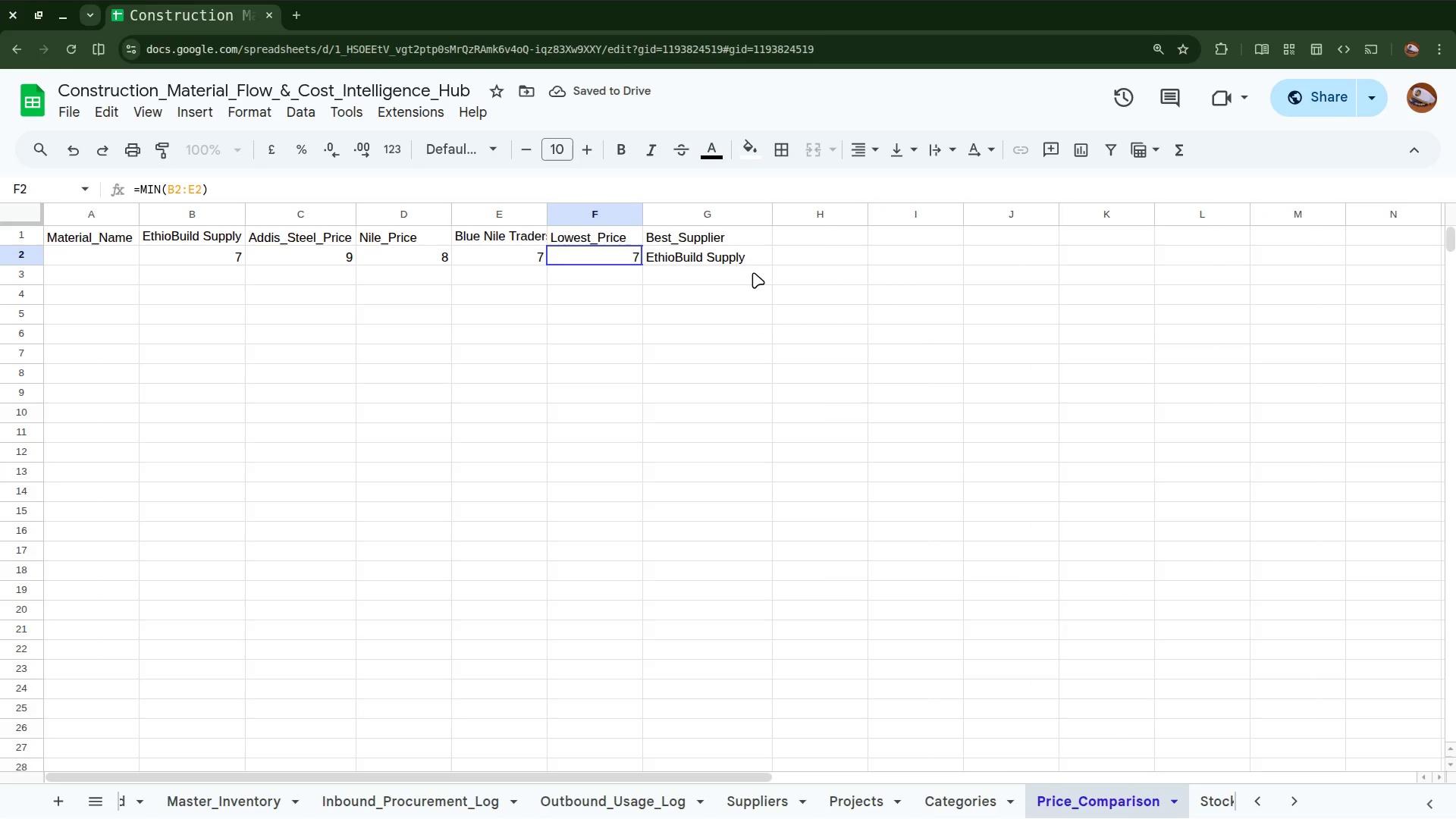 
left_click([522, 251])
 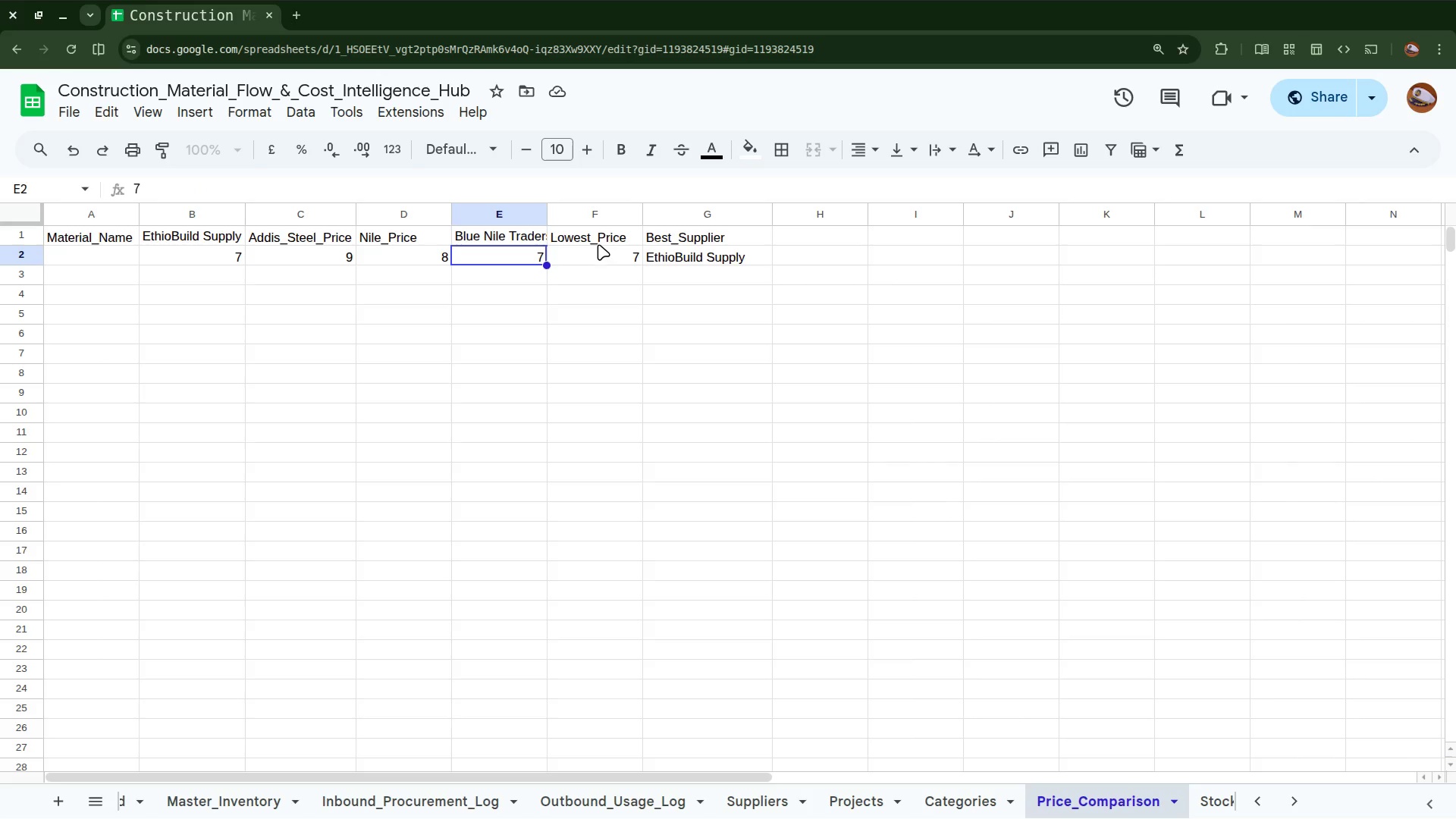 
left_click([597, 243])
 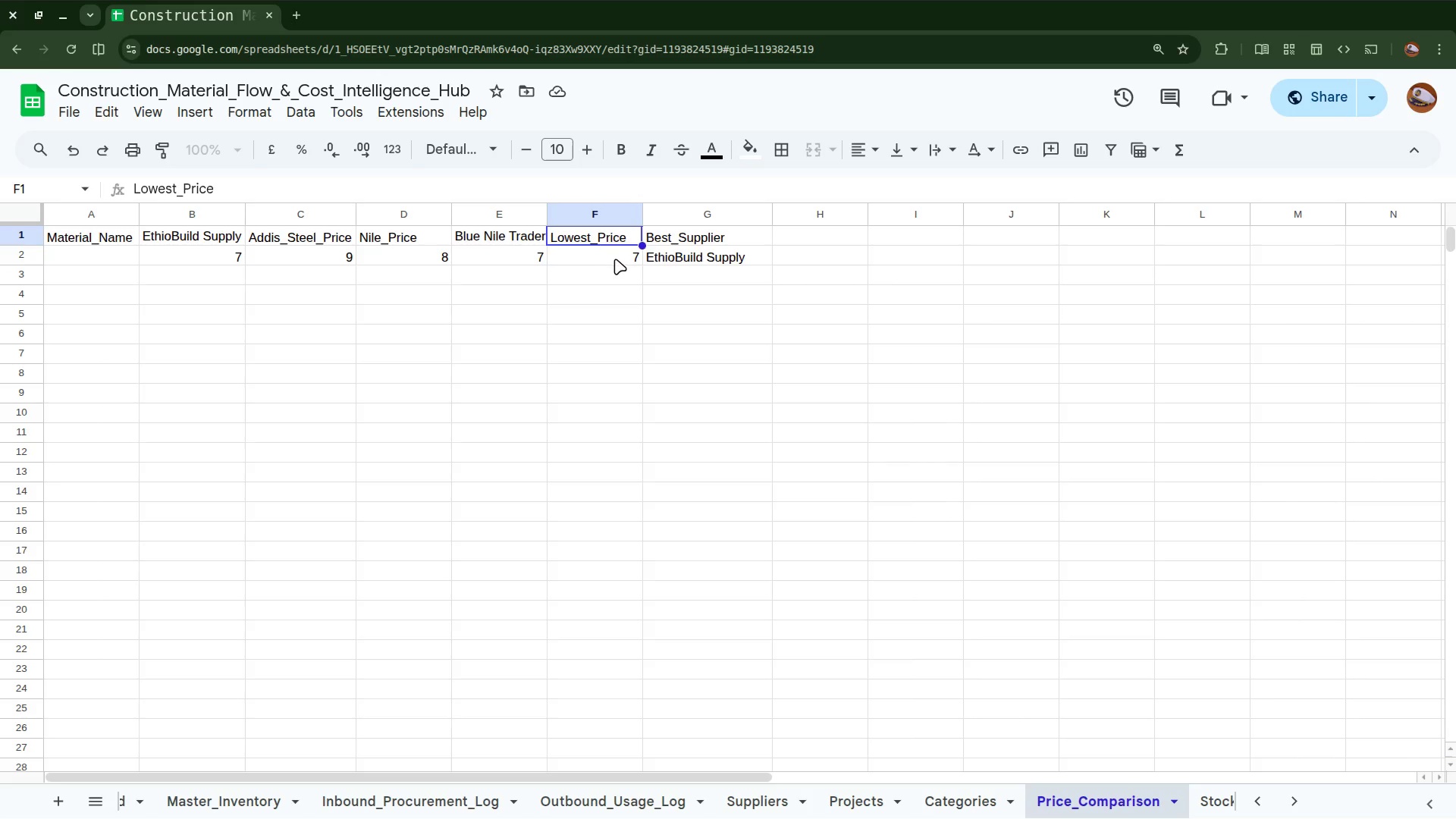 
left_click([615, 259])
 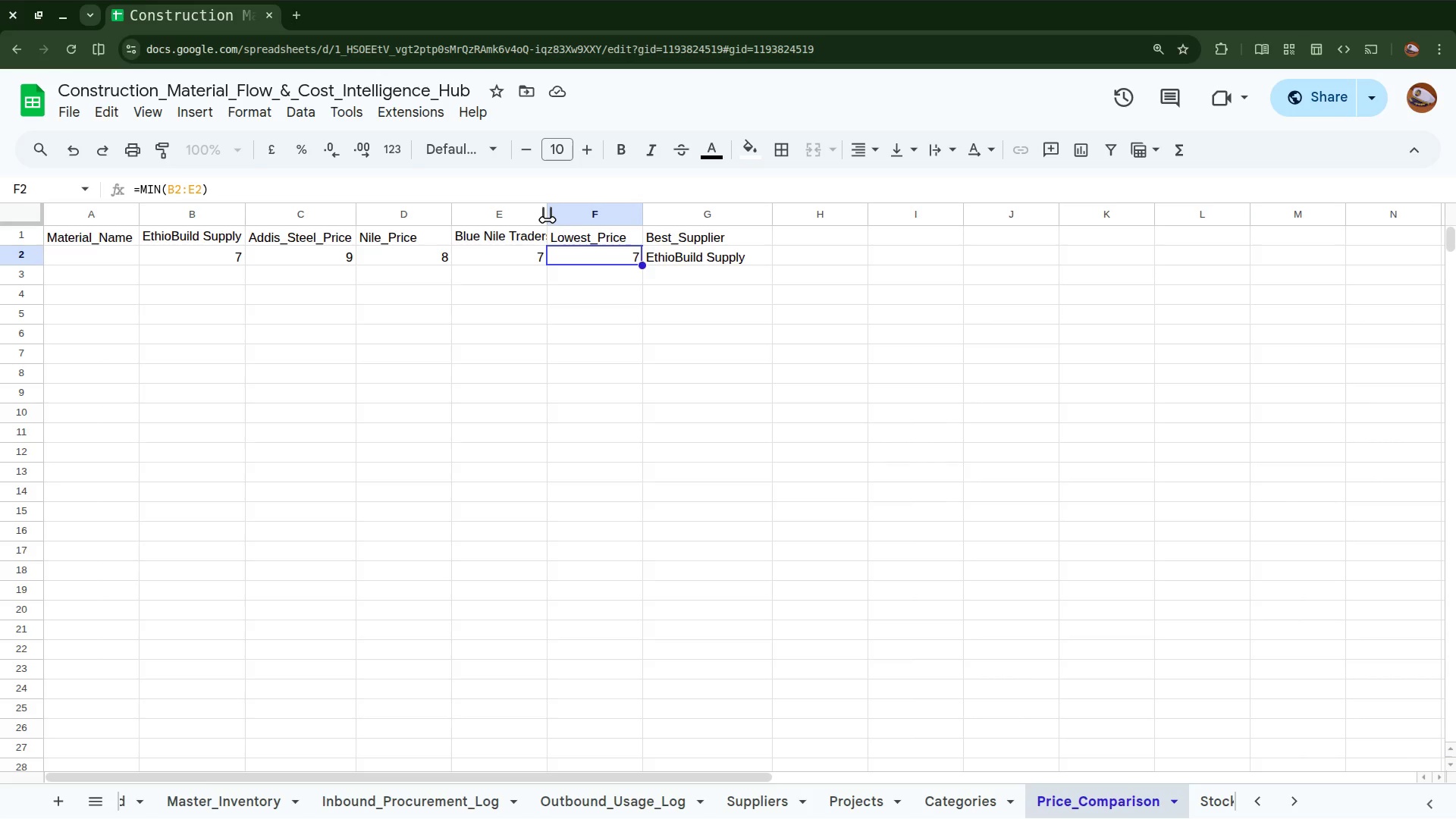 
wait(7.26)
 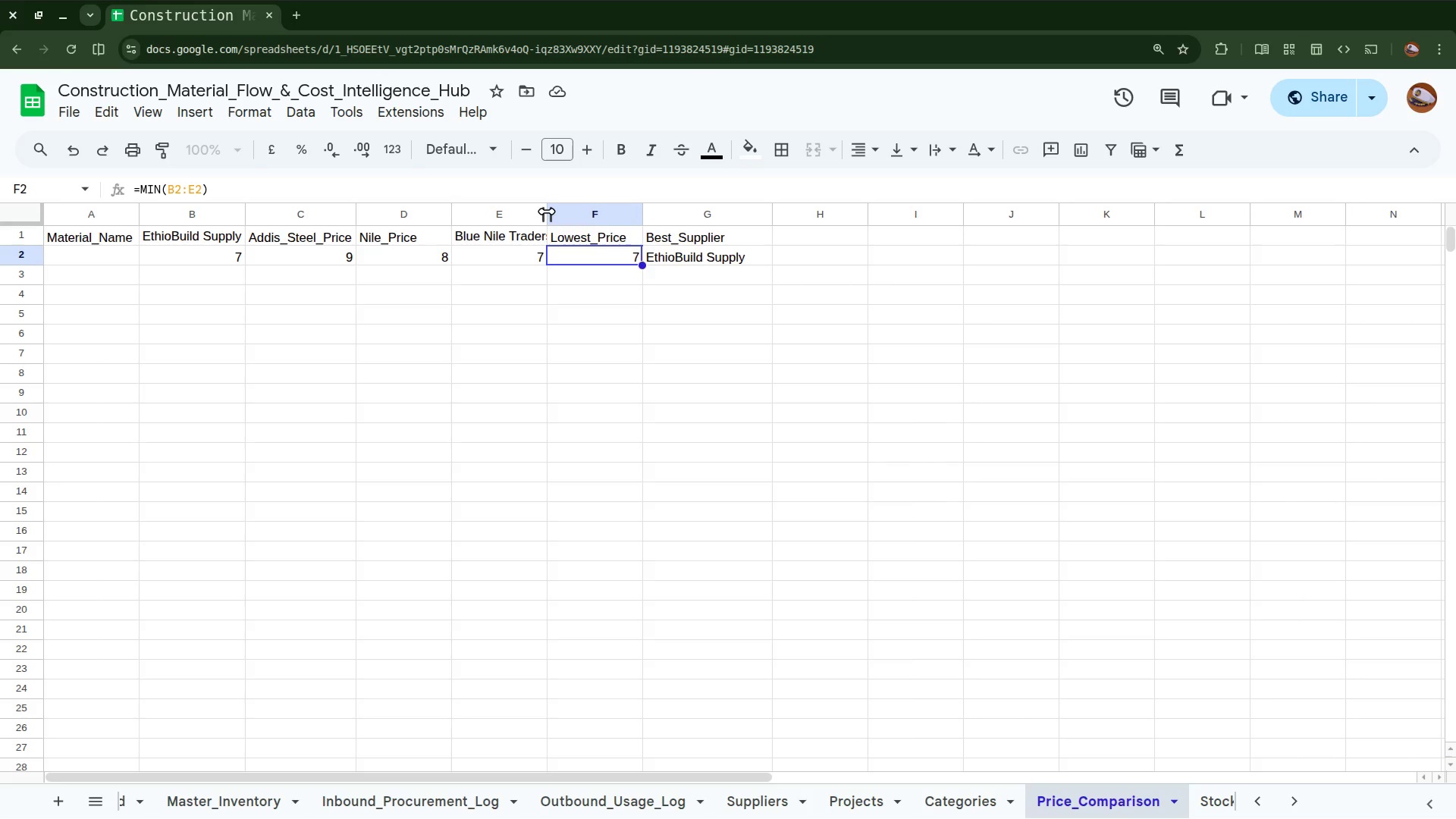 
left_click([513, 263])
 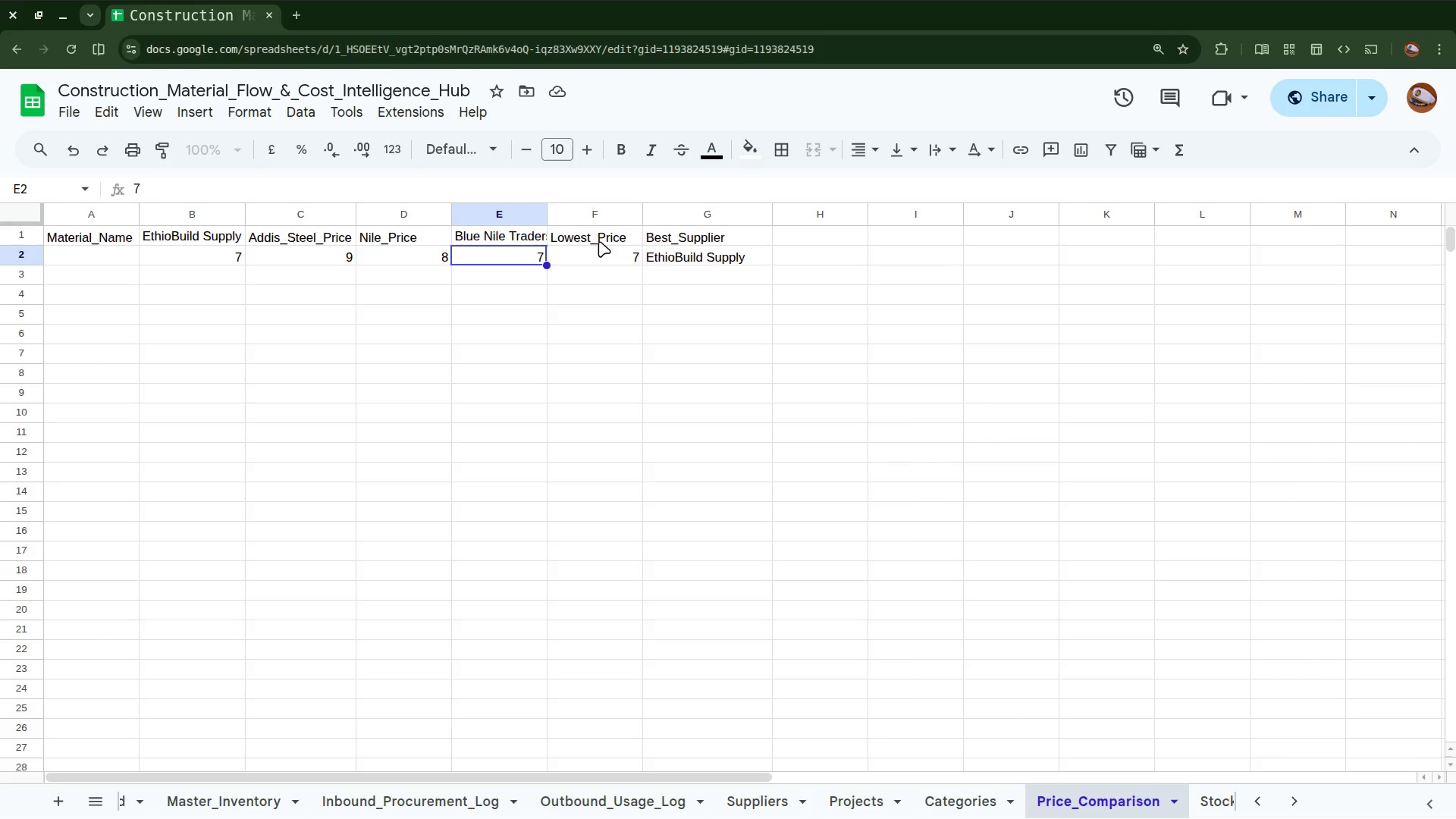 
left_click([596, 257])
 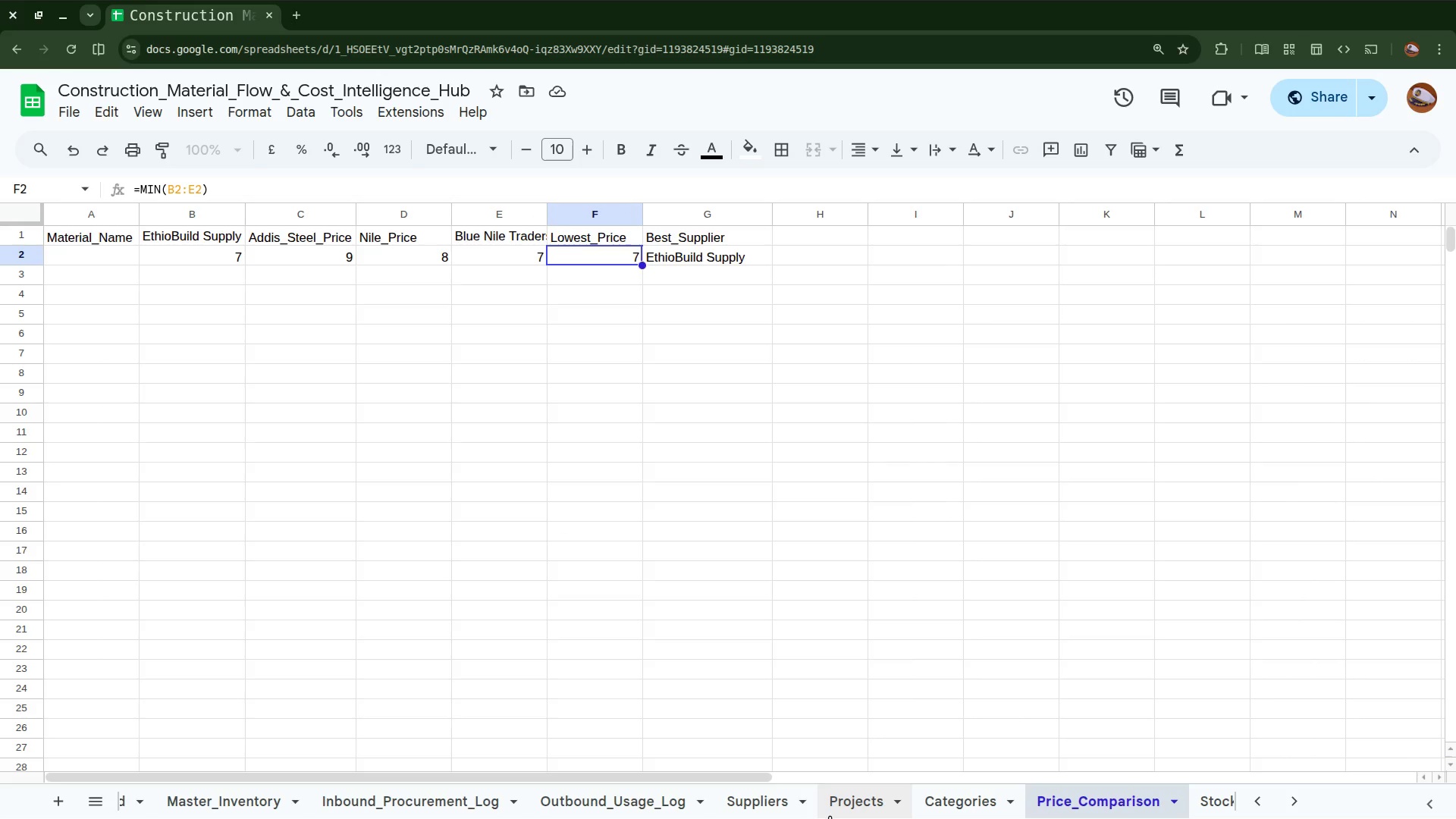 
left_click([763, 801])
 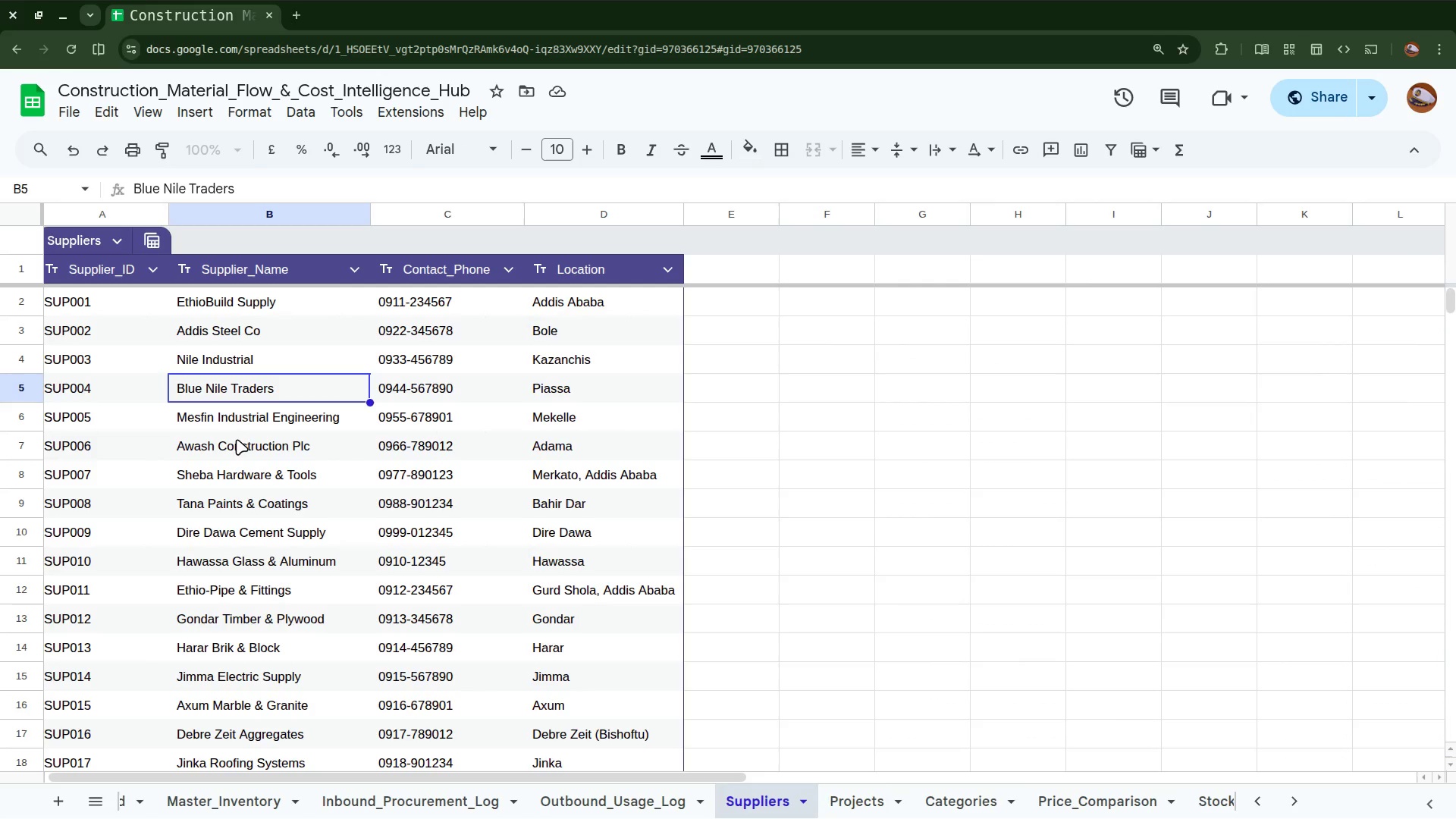 
scroll: coordinate [237, 441], scroll_direction: down, amount: 3.0
 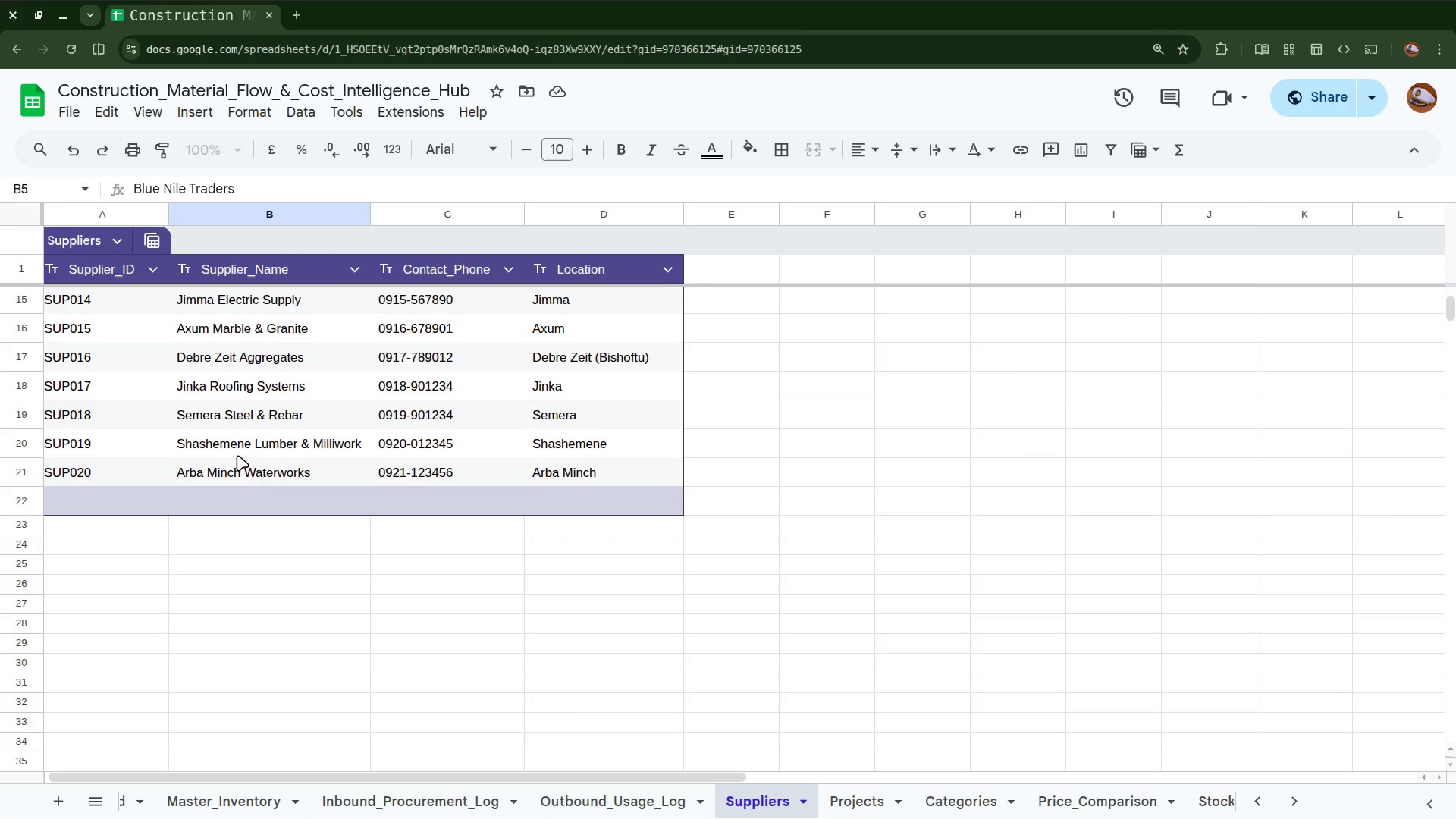 
scroll: coordinate [237, 455], scroll_direction: up, amount: 3.0
 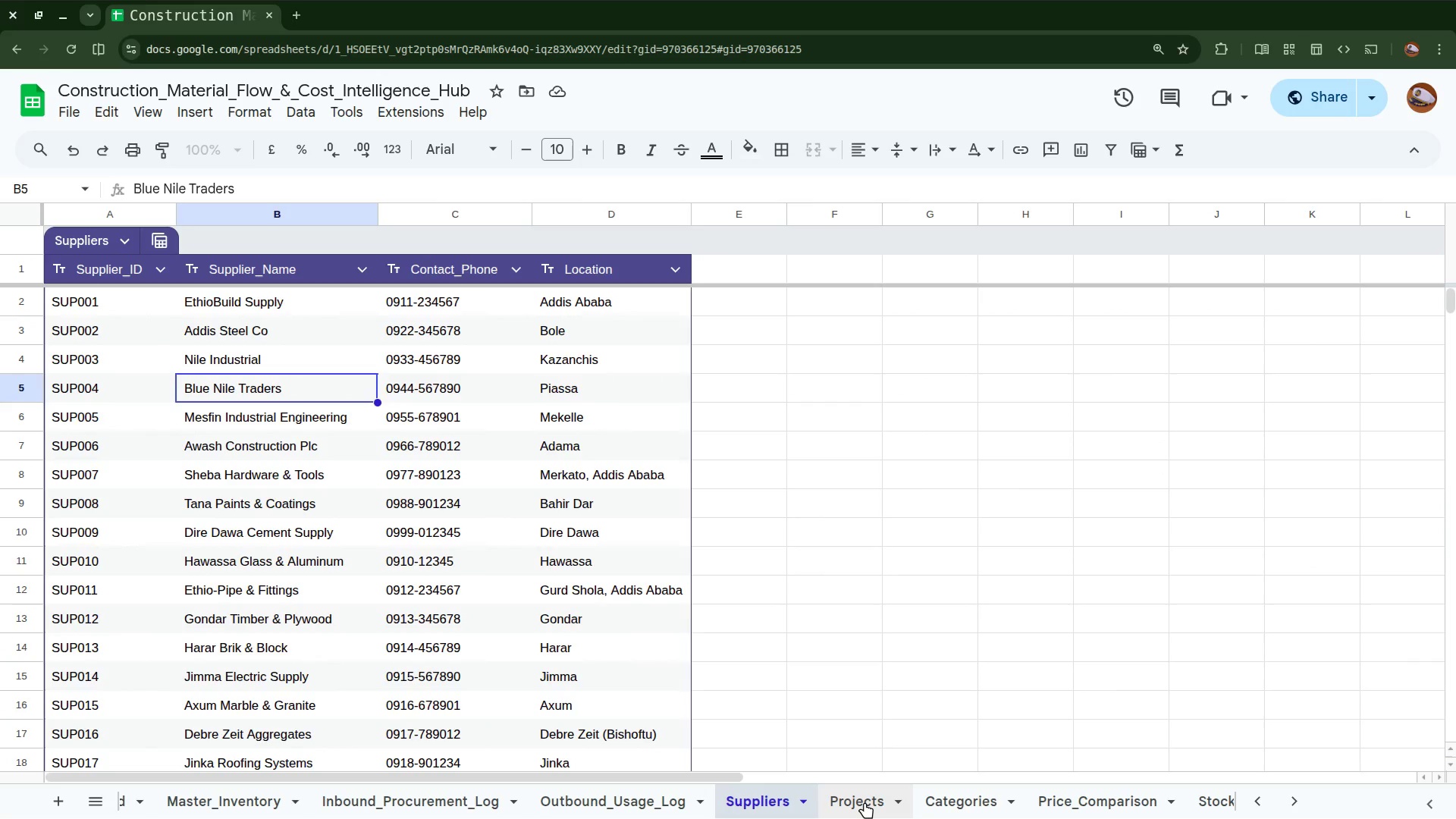 
left_click([1066, 806])
 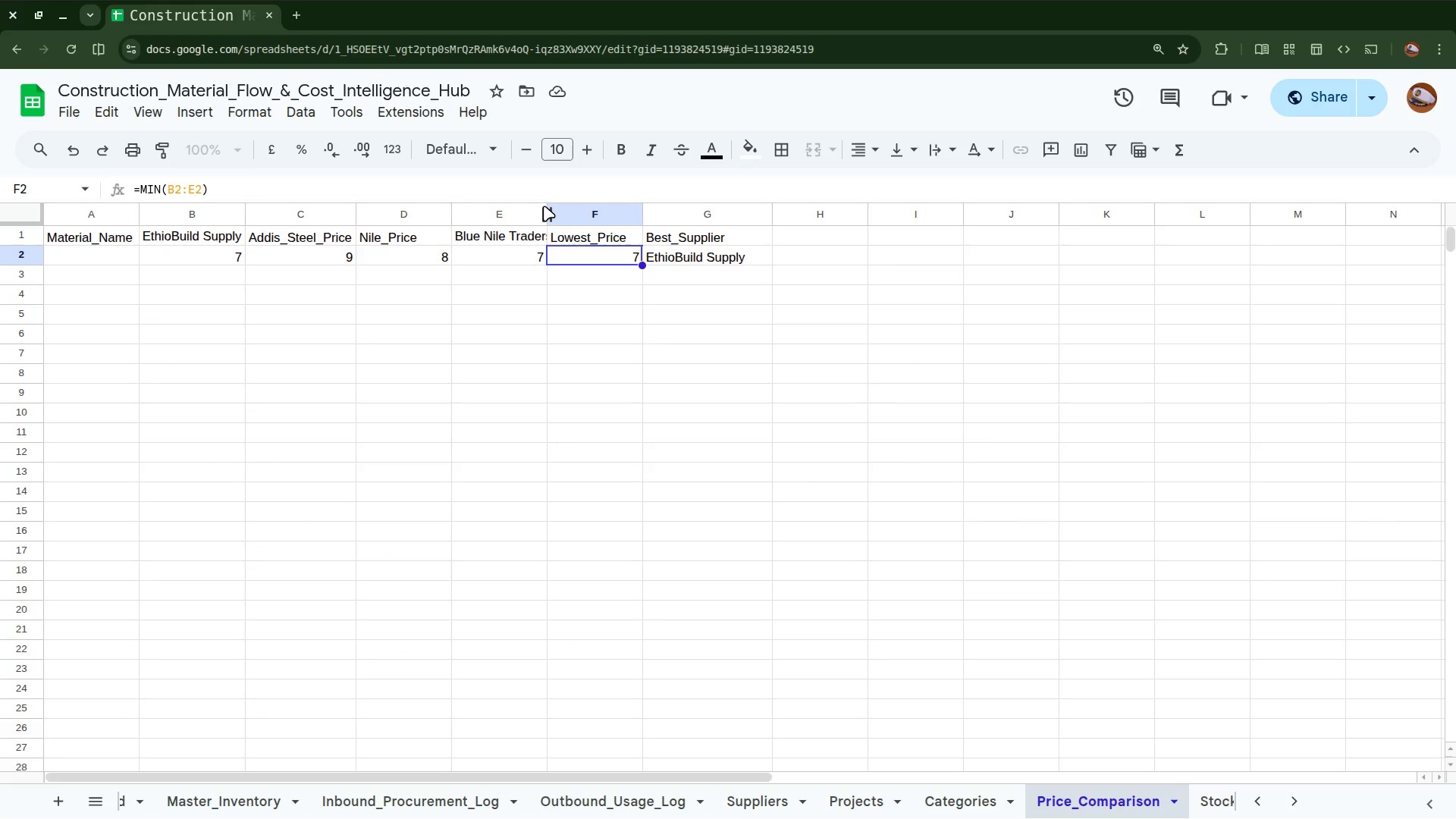 
left_click([526, 209])
 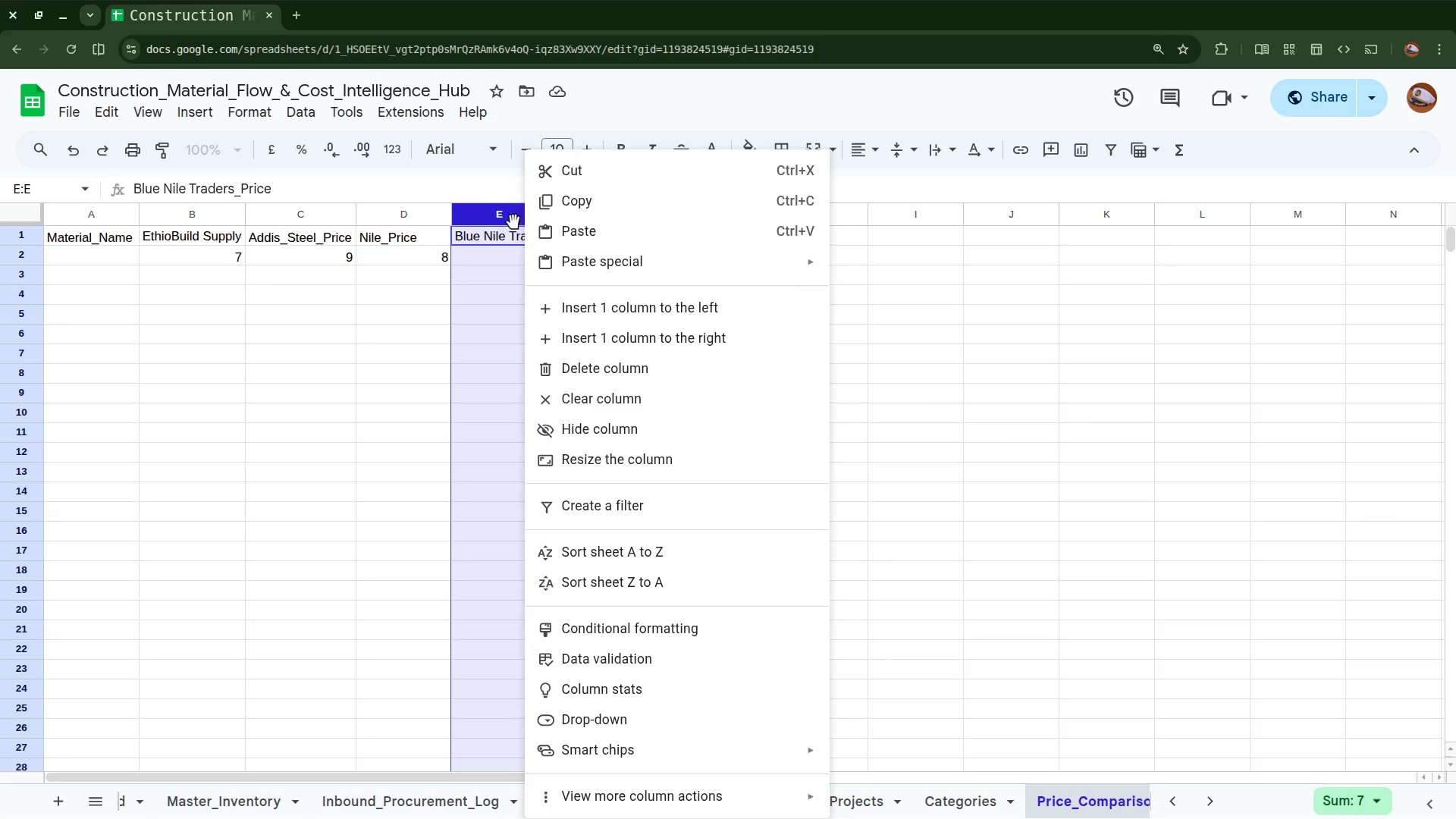 
left_click([503, 218])
 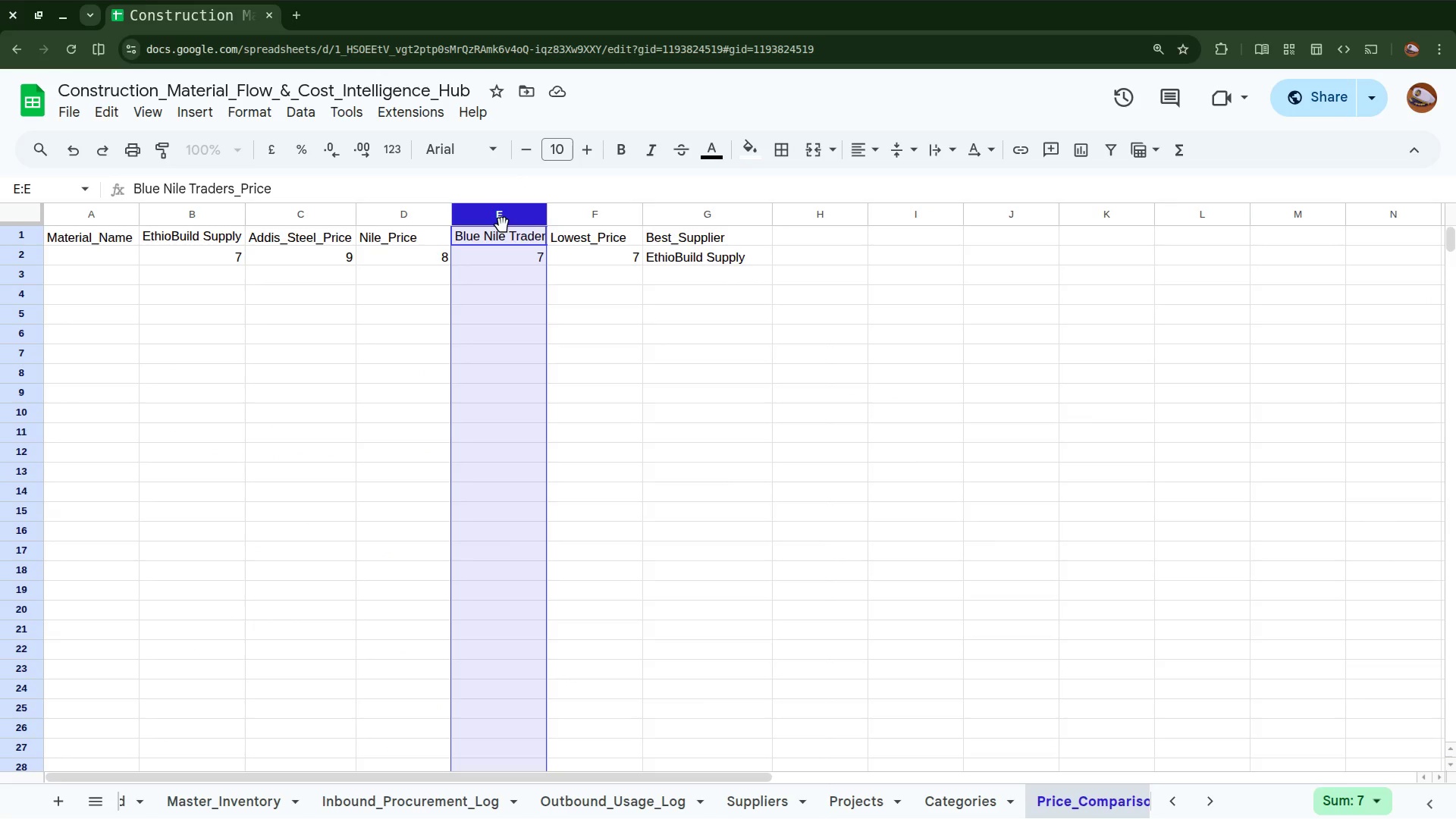 
right_click([503, 218])
 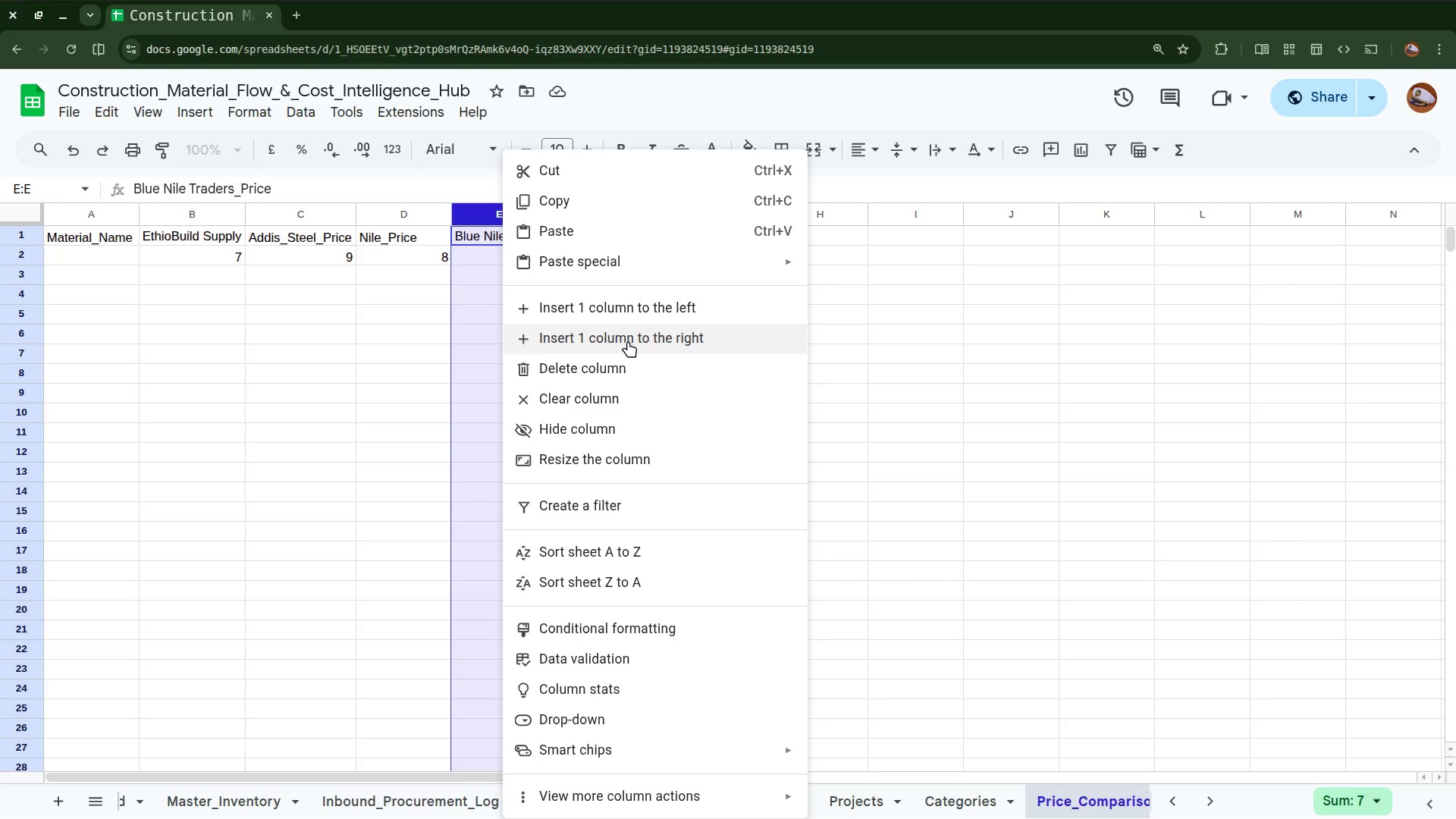 
left_click([626, 340])
 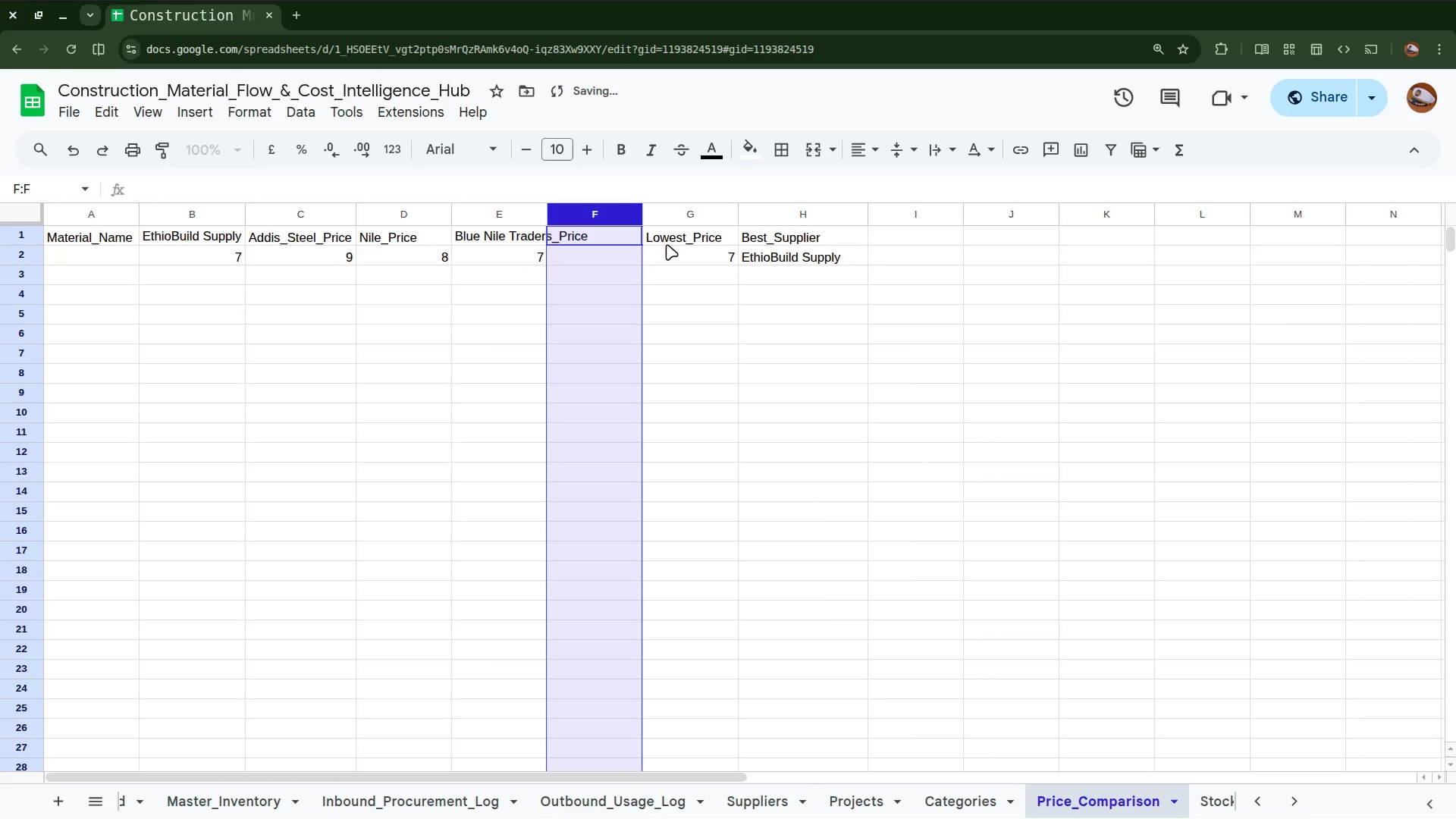 
left_click([677, 252])
 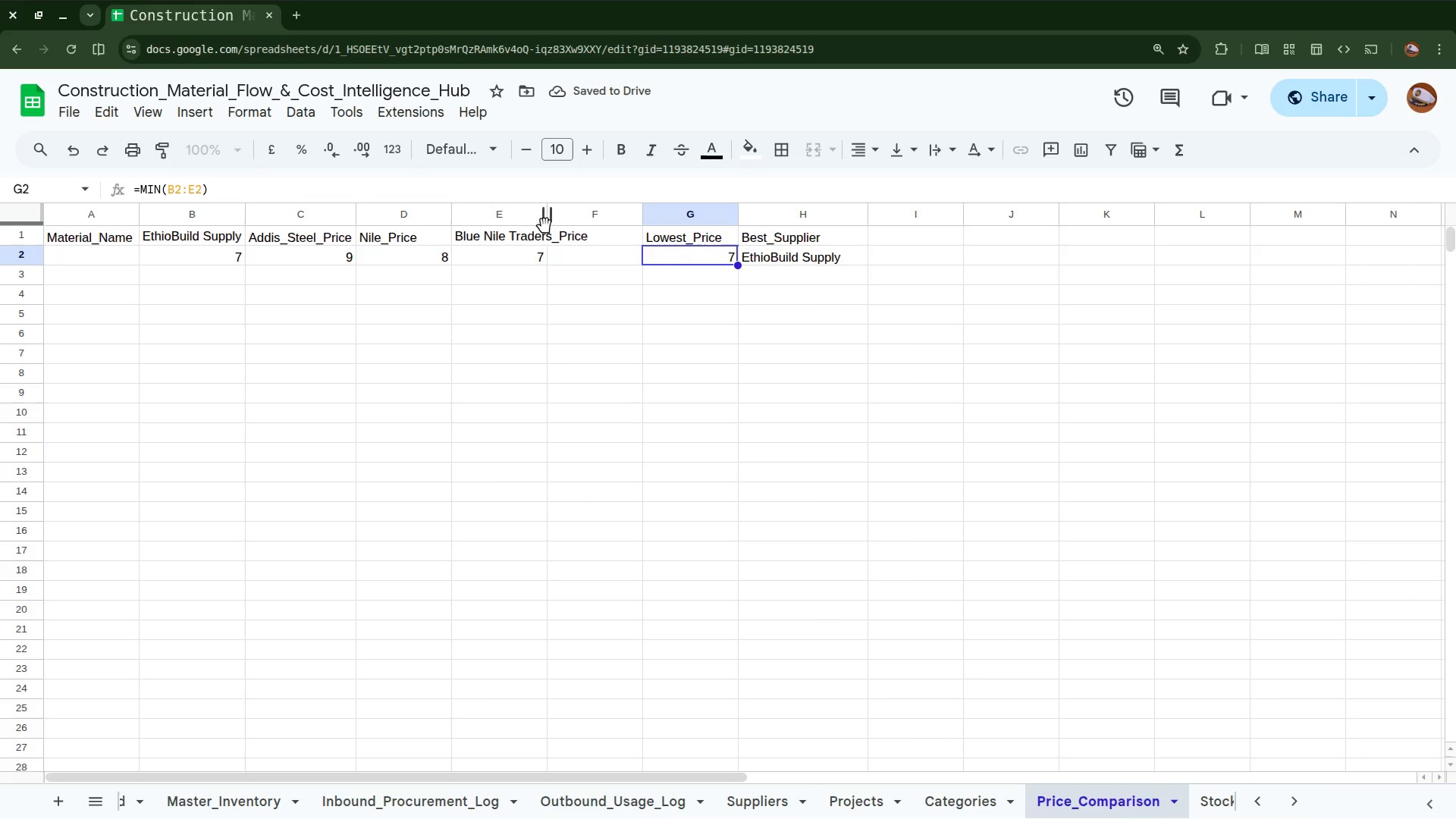 
double_click([545, 209])
 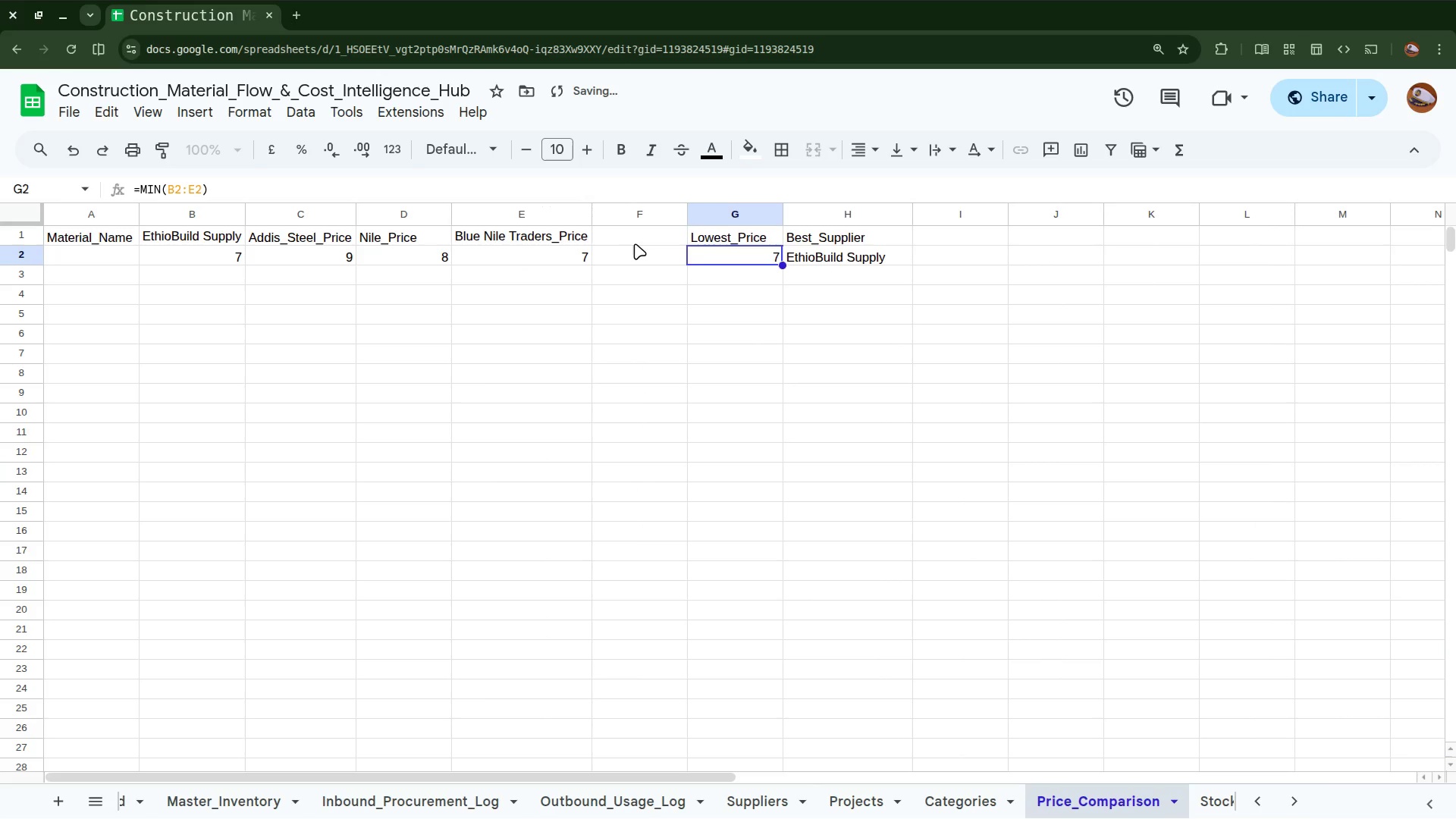 
left_click([640, 232])
 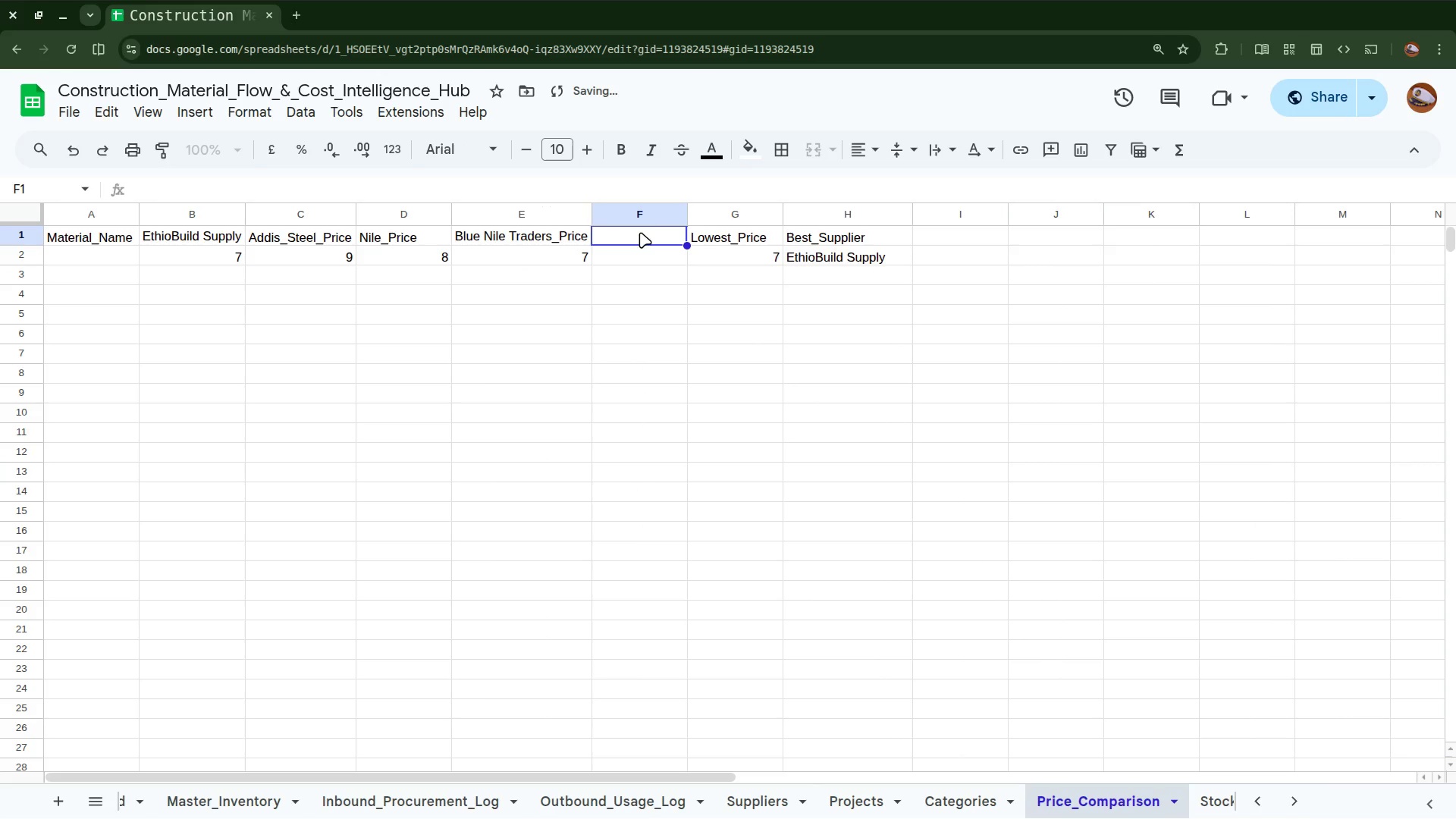 
mouse_move([646, 225])
 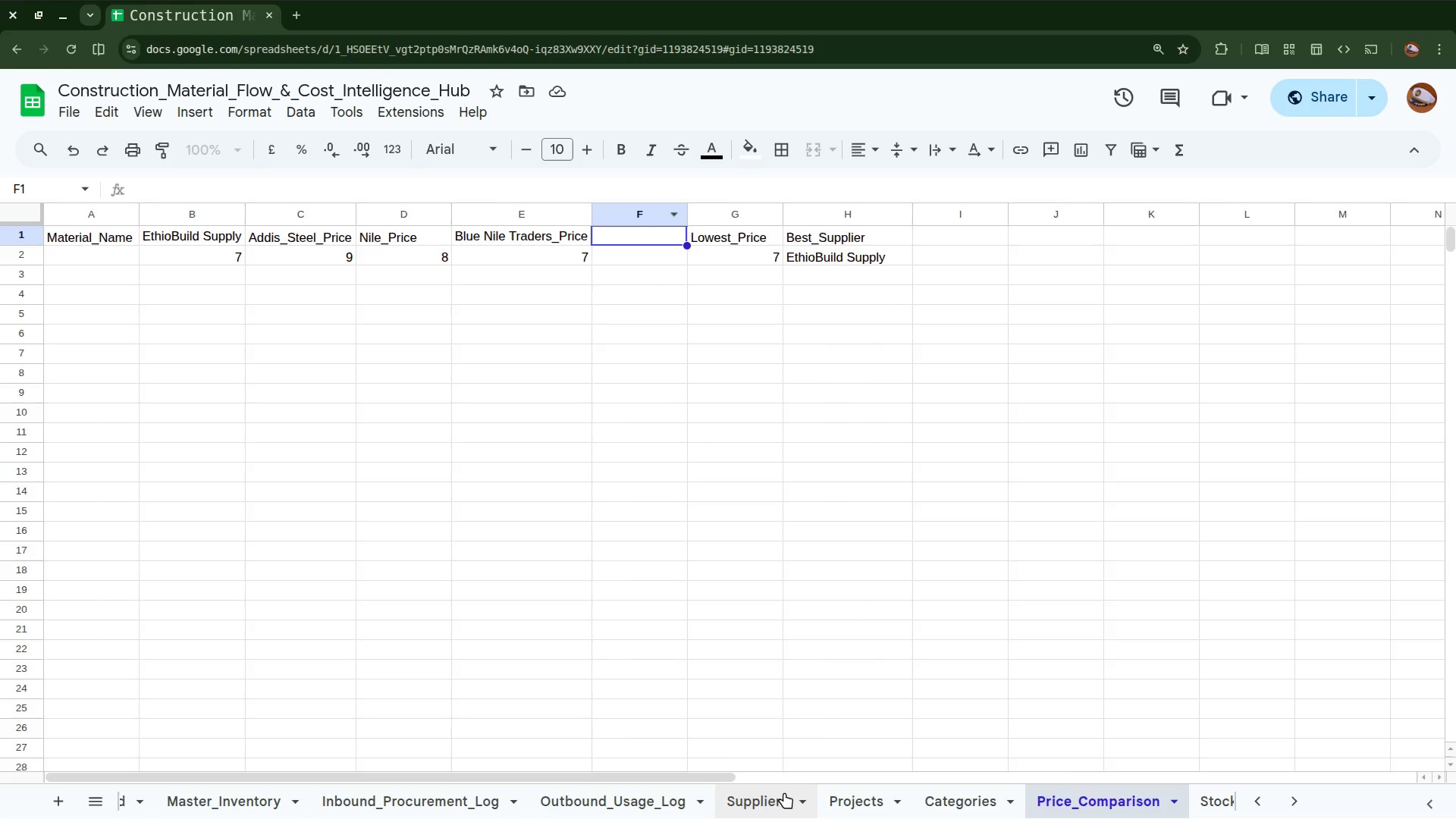 
left_click([769, 795])
 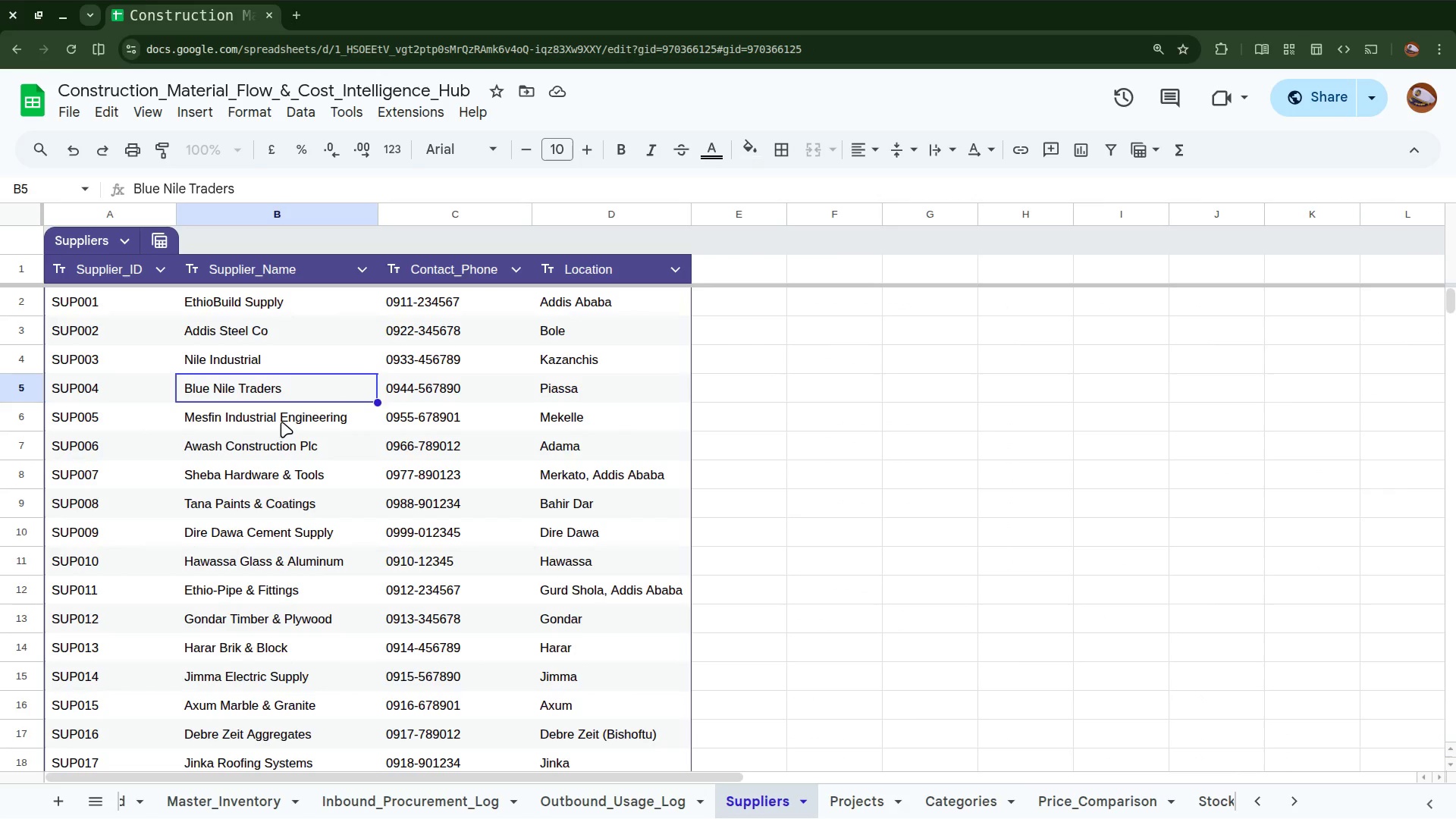 
double_click([281, 421])
 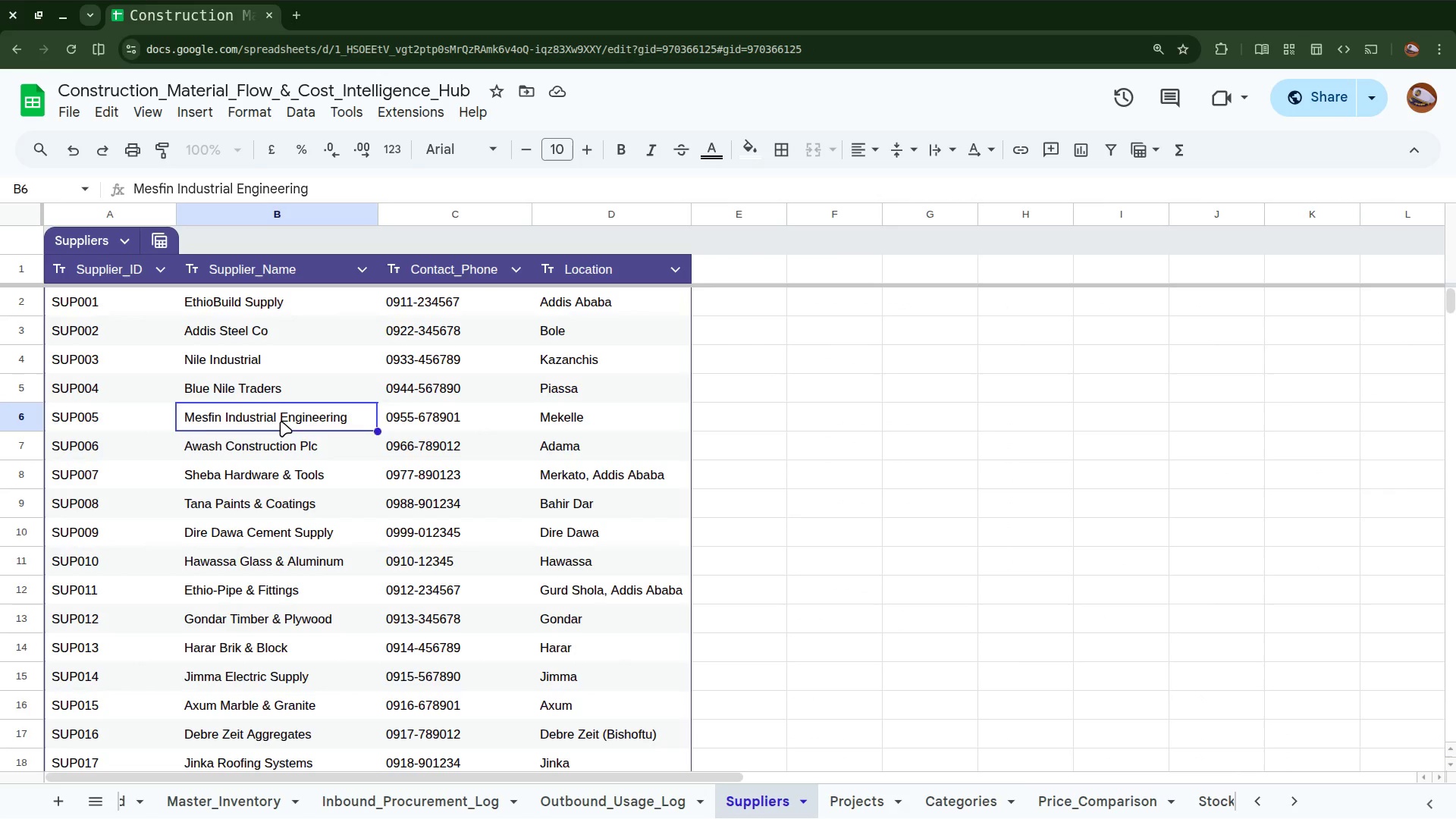 
triple_click([281, 421])
 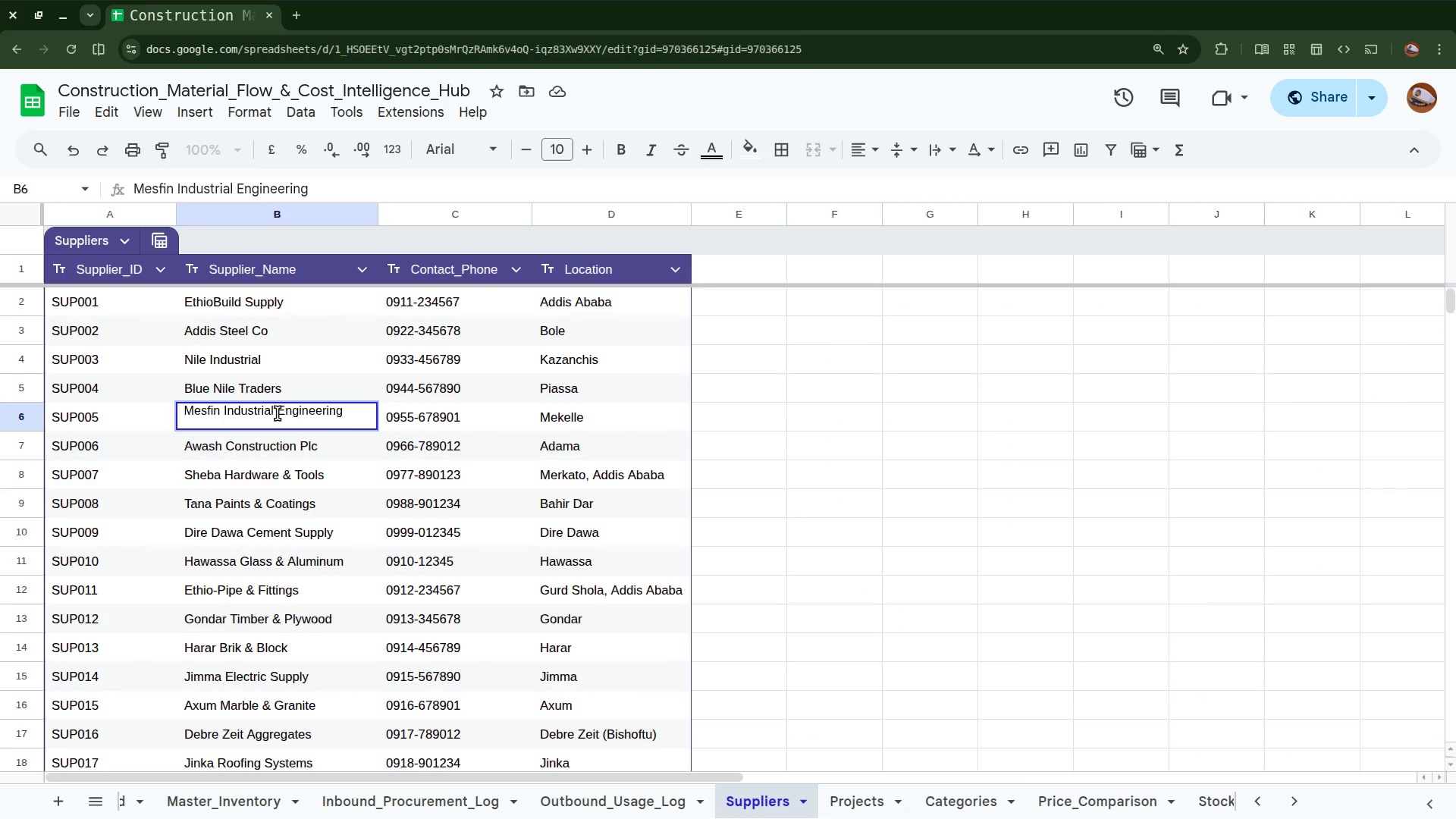 
double_click([278, 413])
 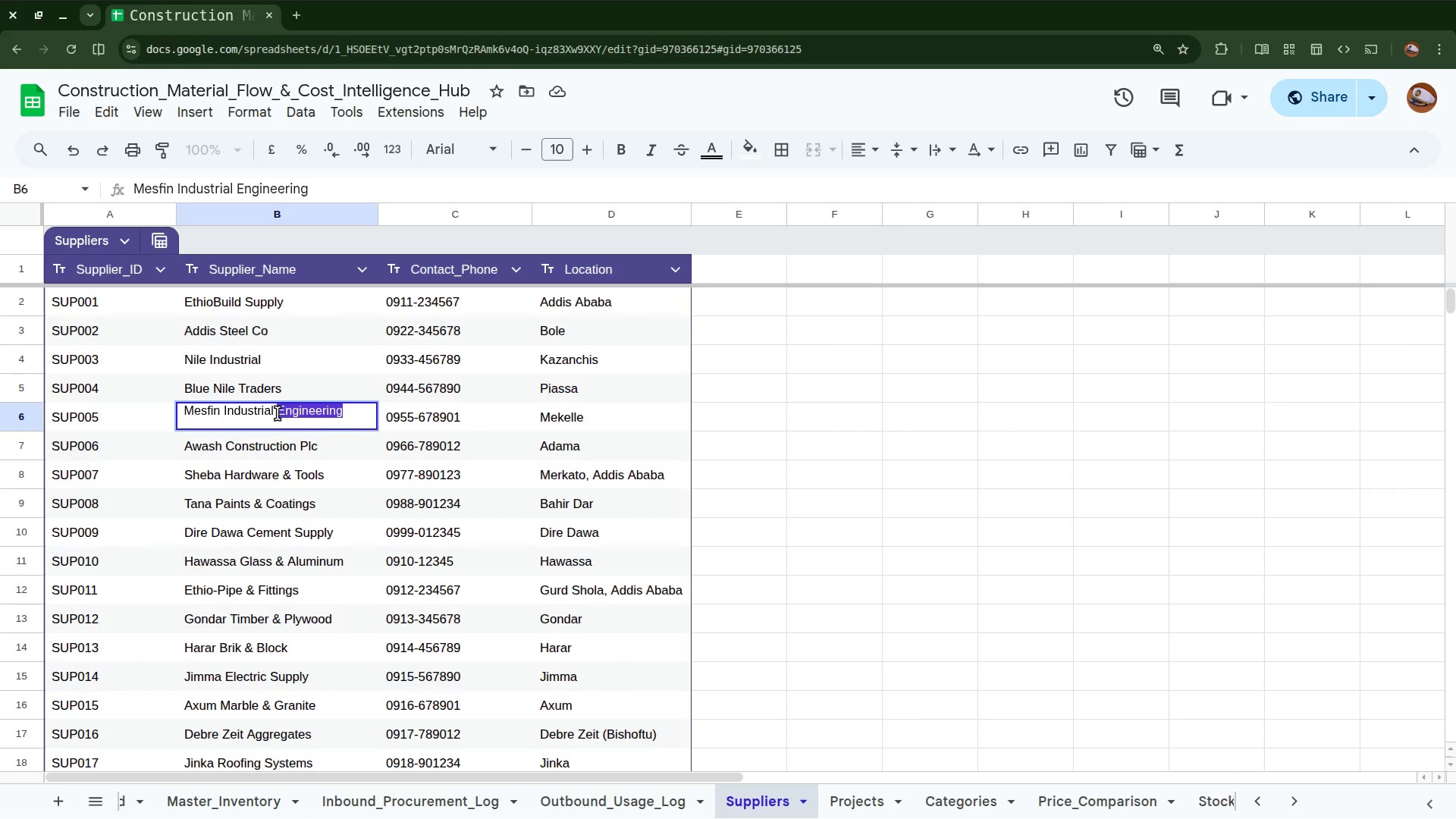 
double_click([278, 413])
 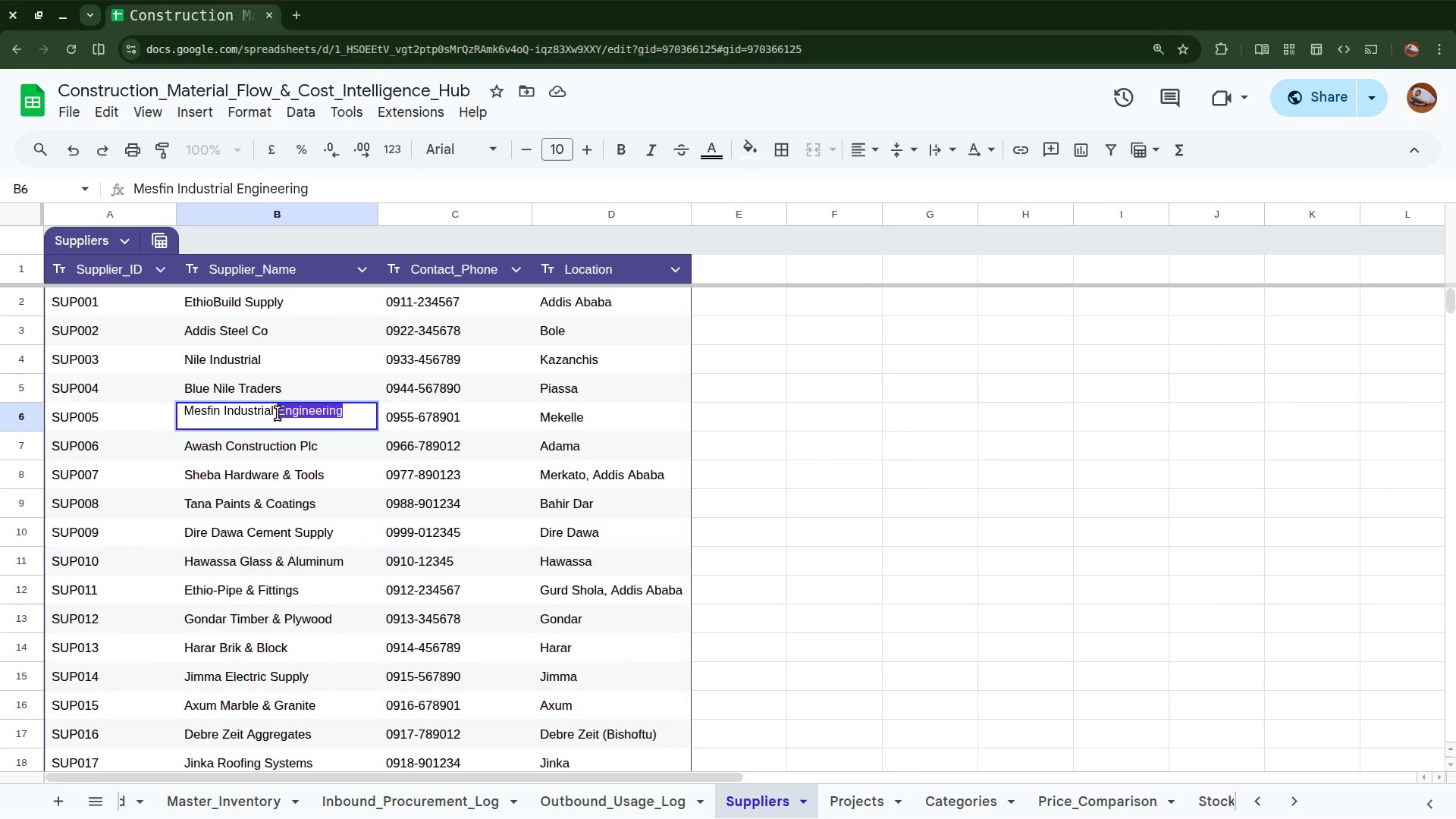 
triple_click([278, 413])
 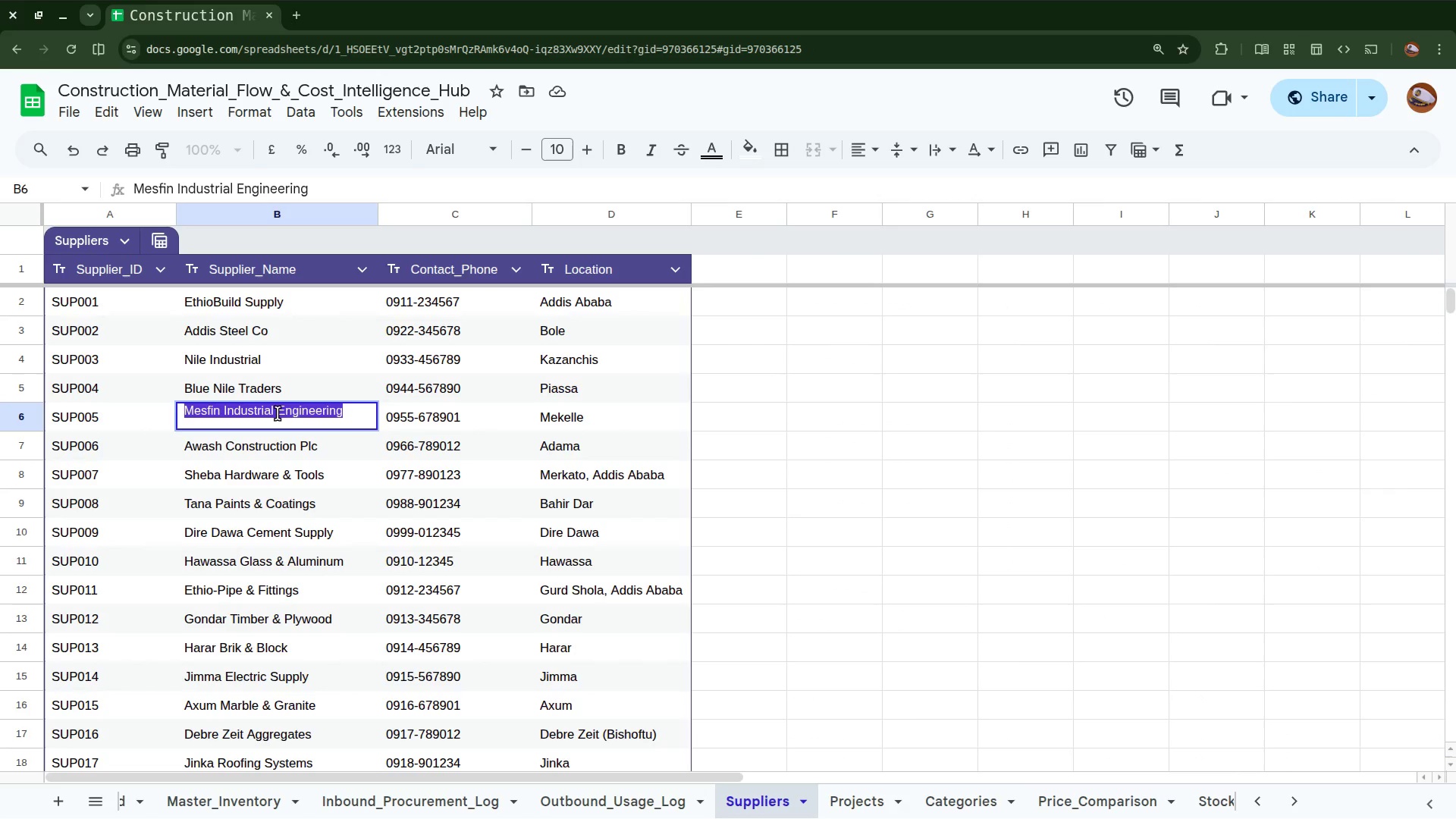 
key(Control+C)
 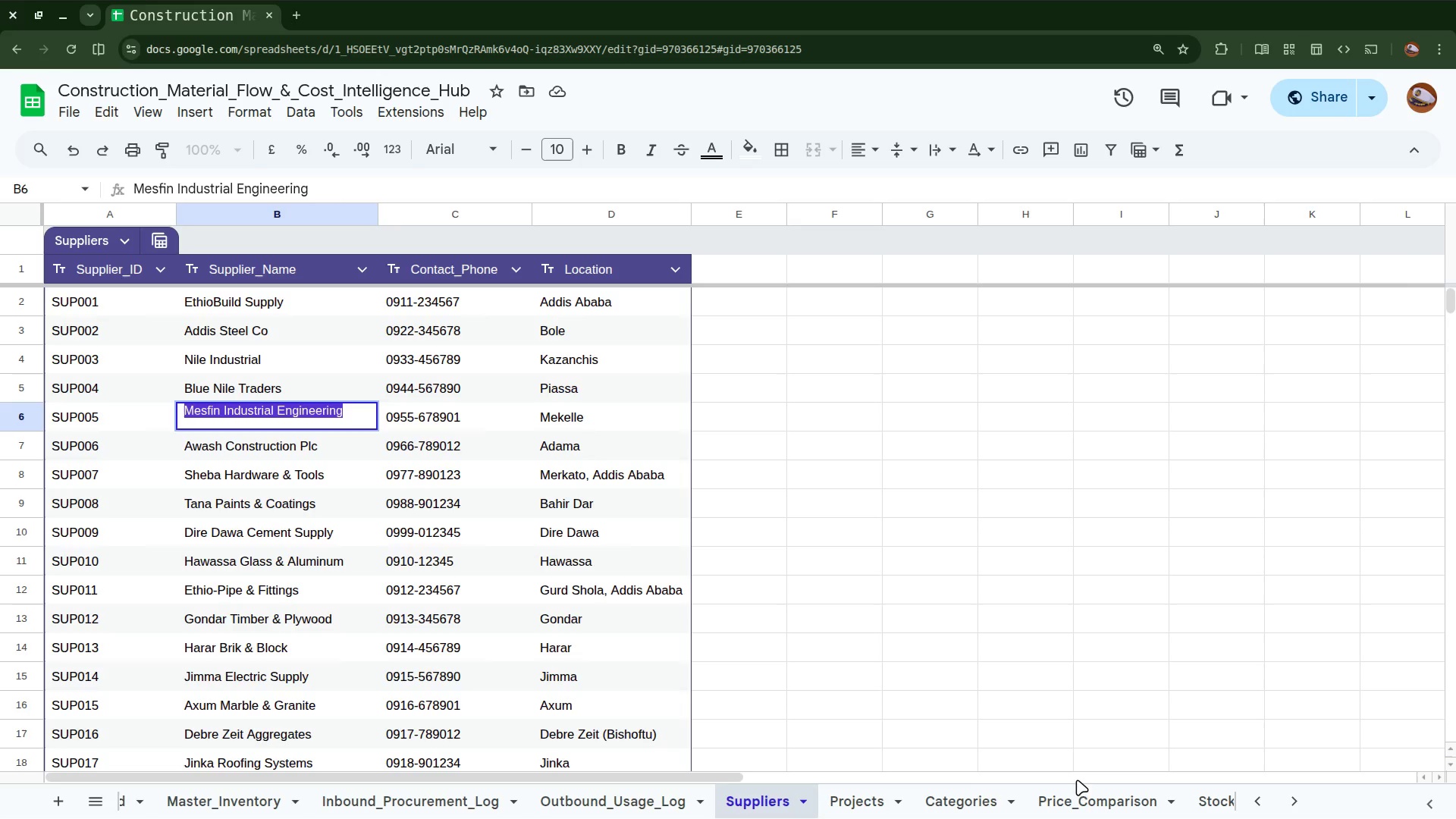 
left_click([1073, 795])
 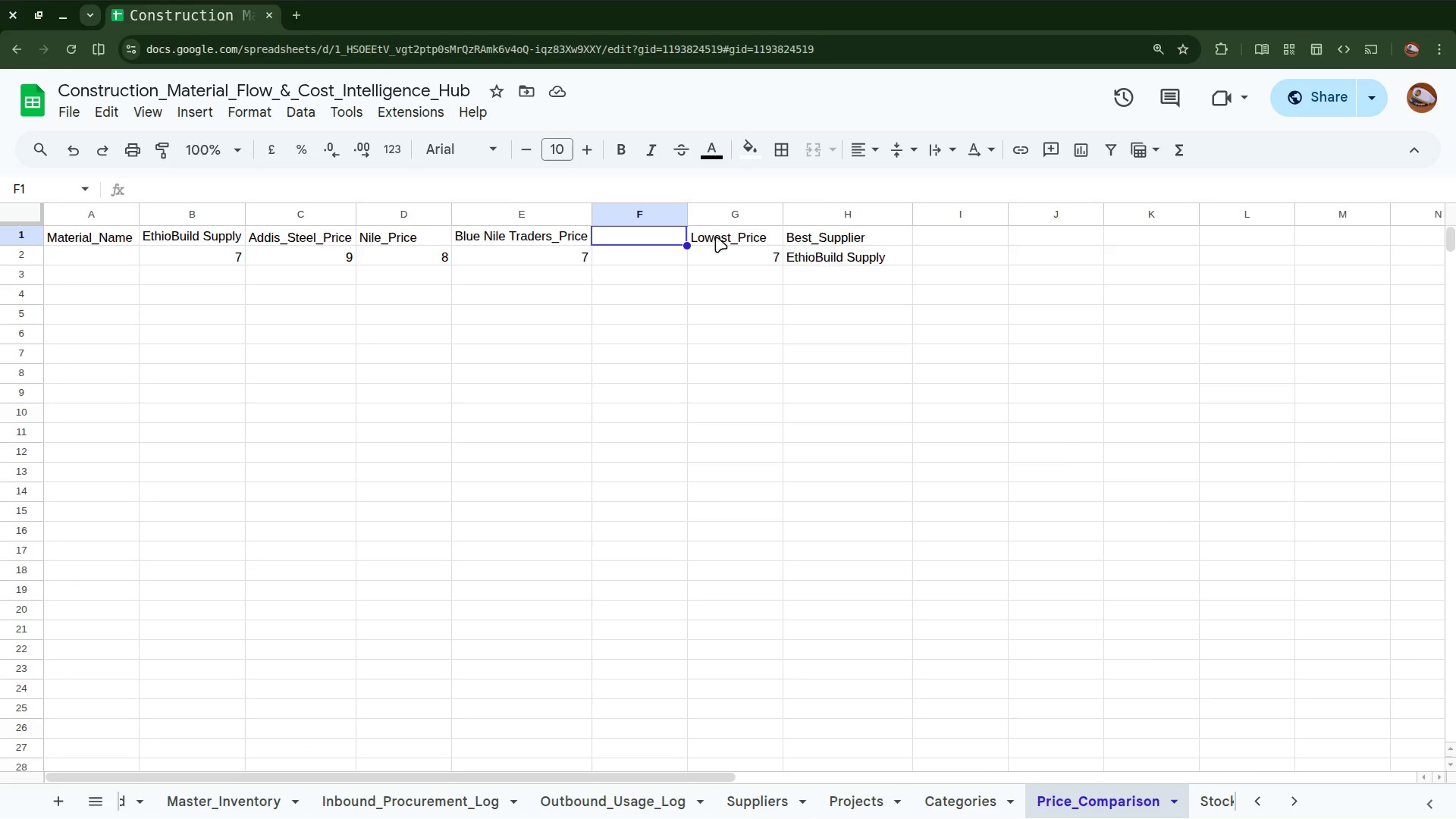 
left_click([636, 234])
 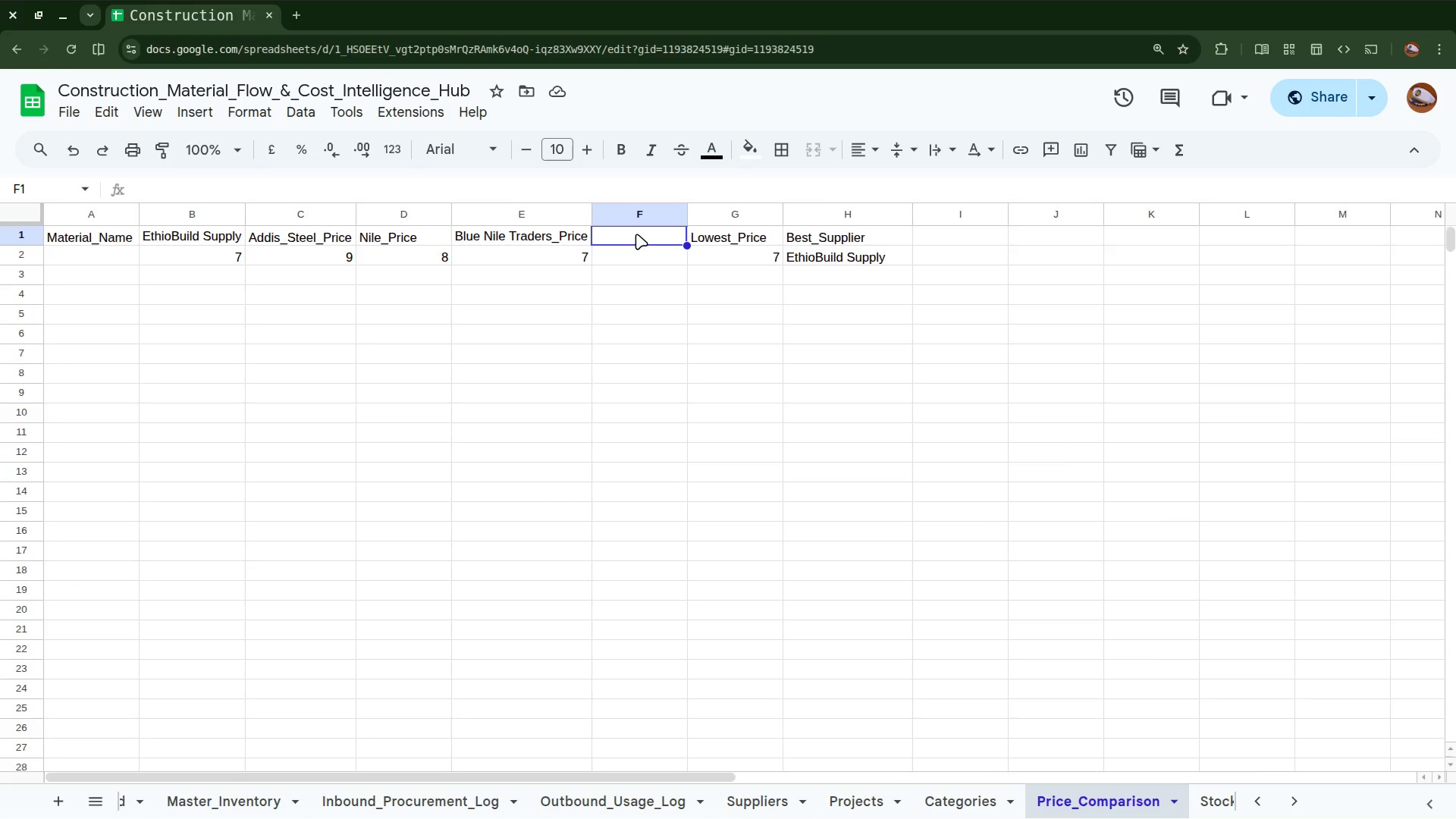 
key(Control+V)
 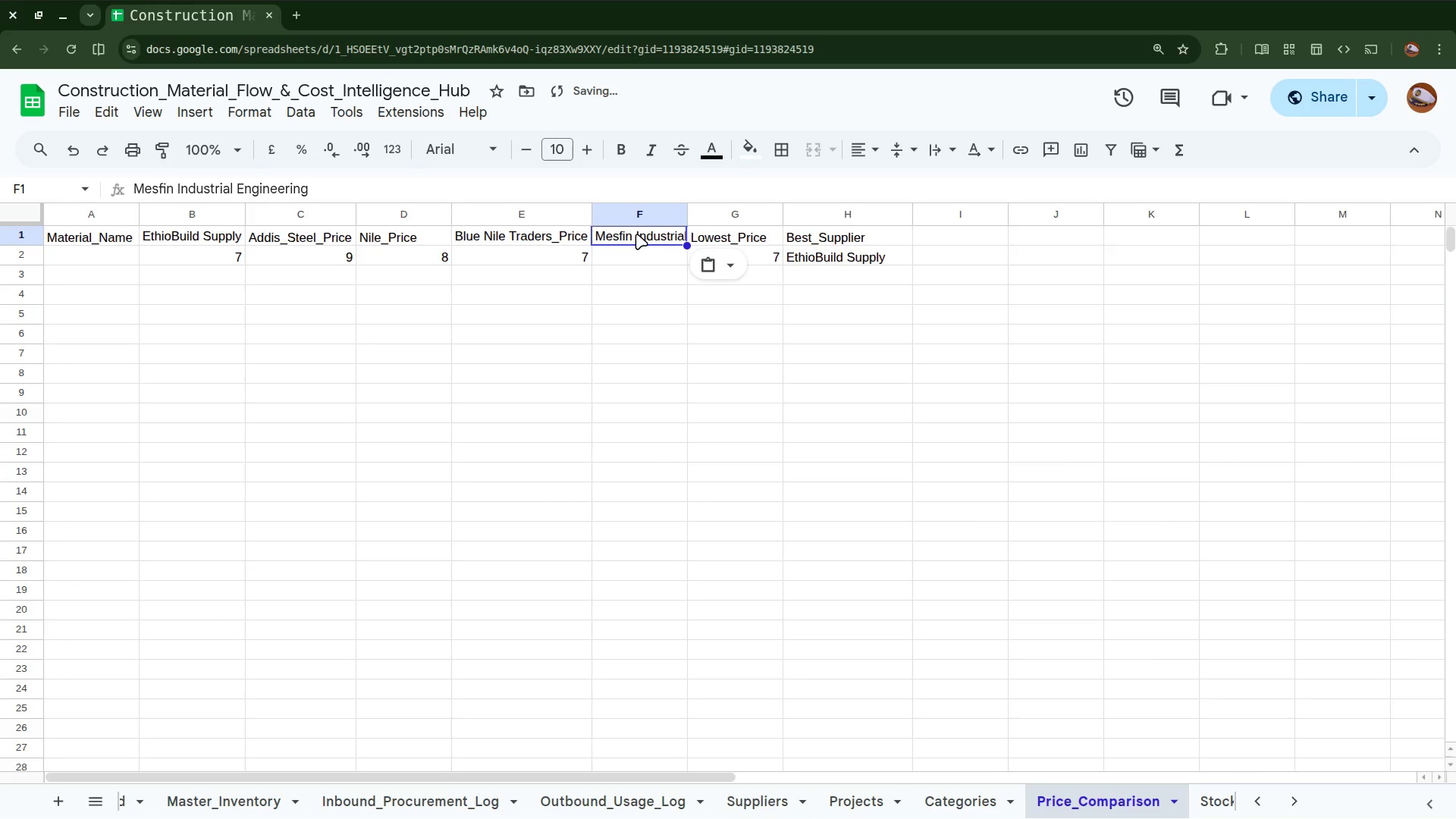 
key(Enter)
 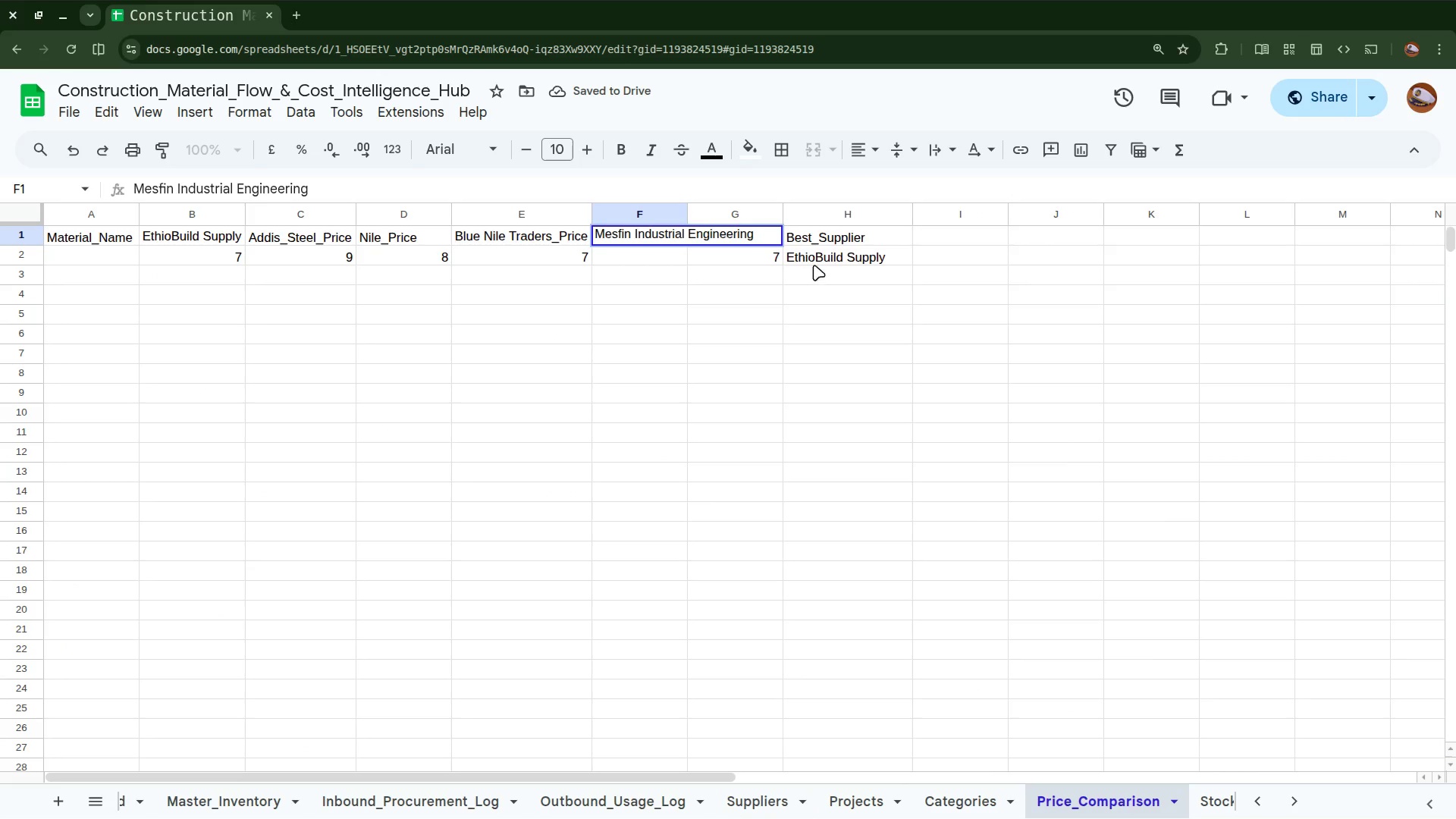 
left_click([821, 261])
 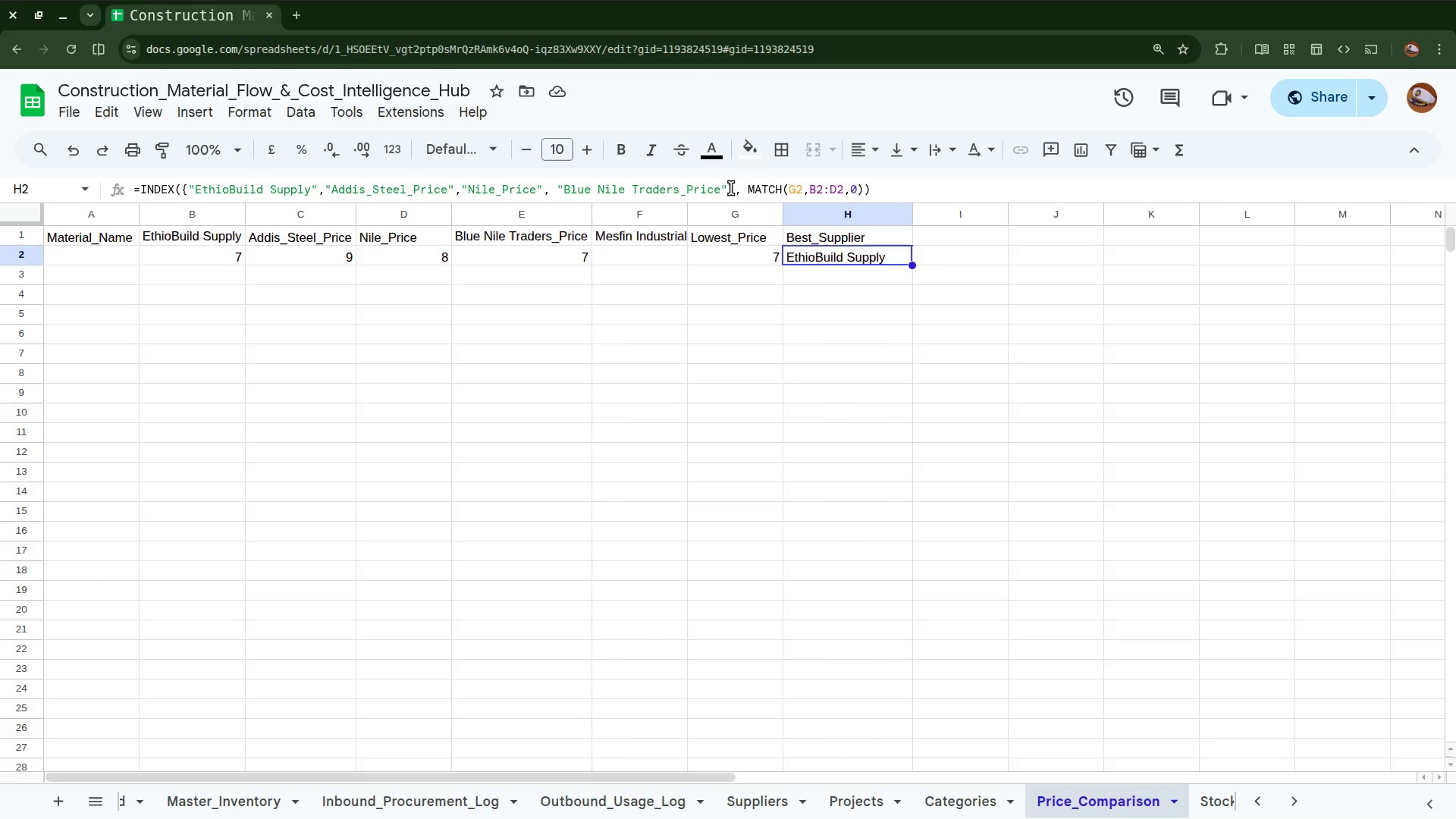 
left_click([727, 188])
 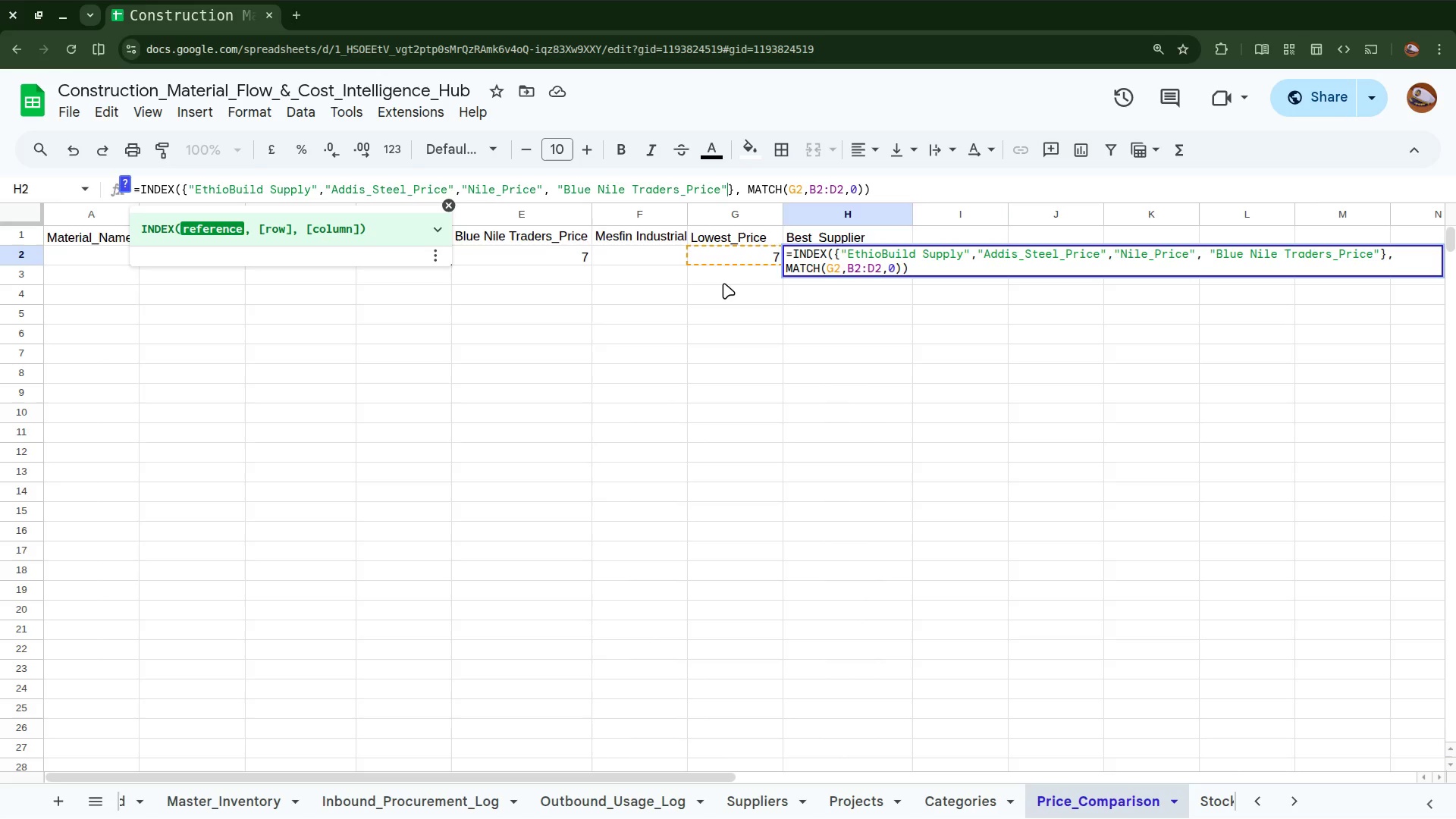 
key(Comma)
 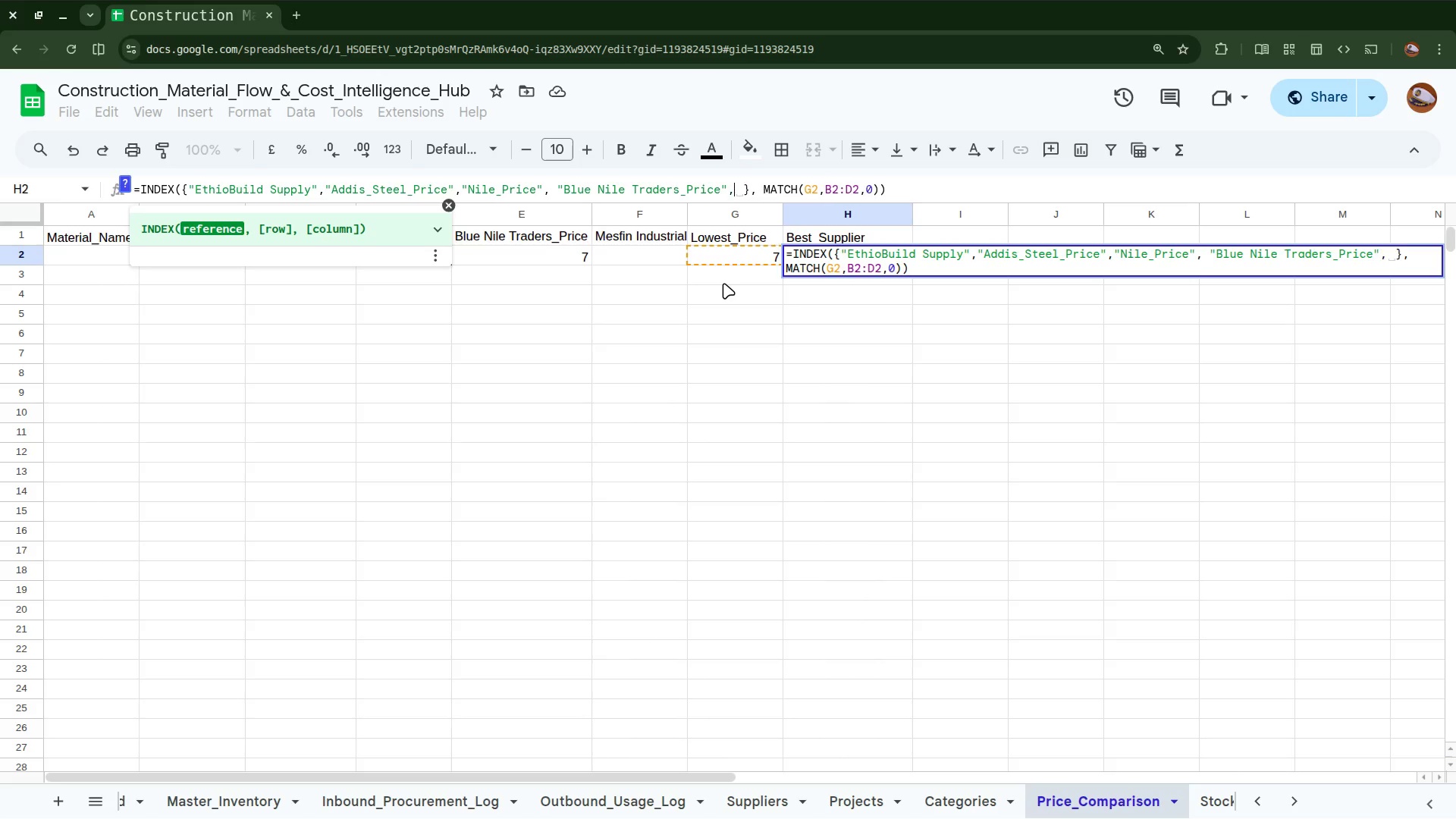 
key(Space)
 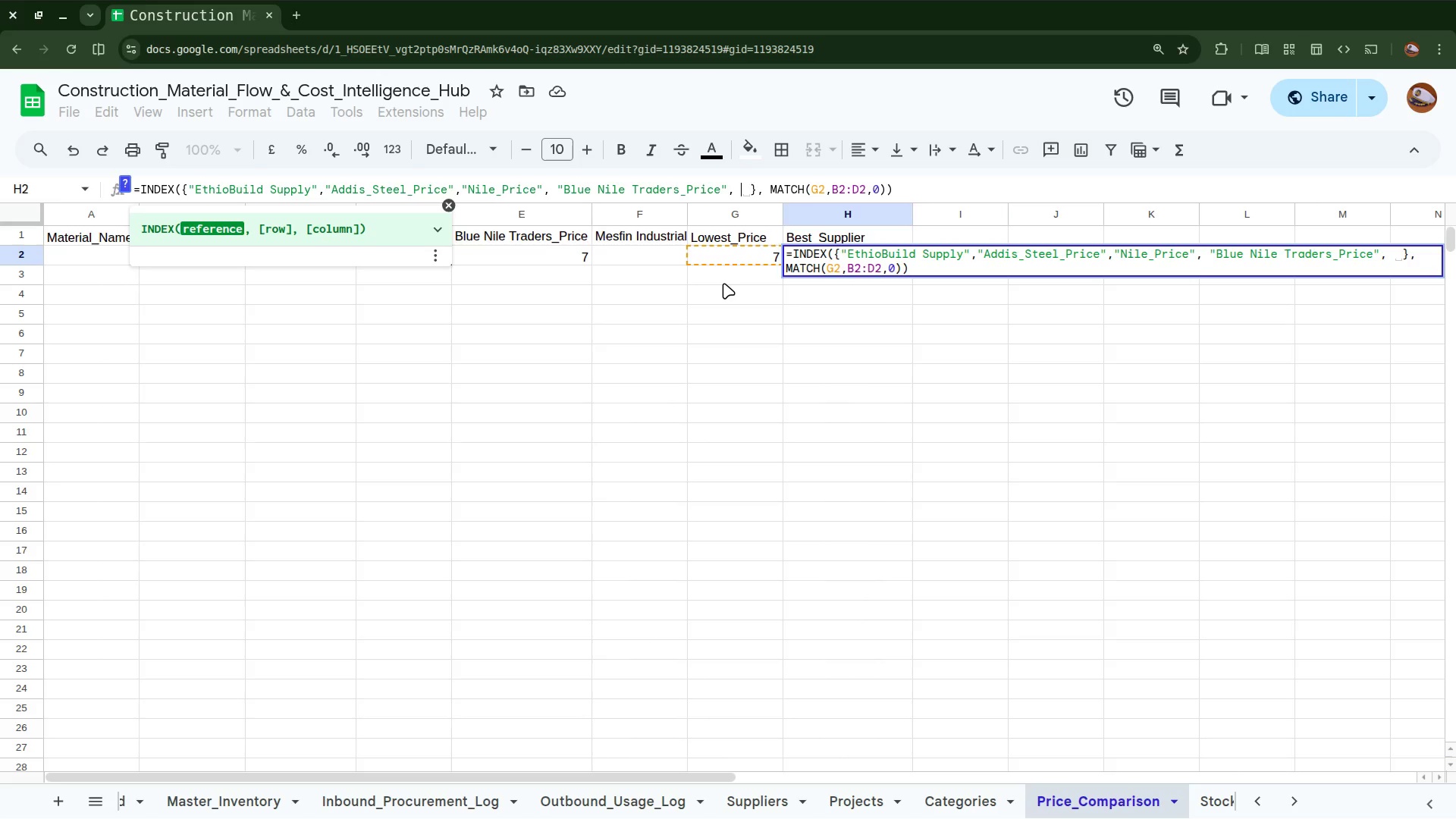 
key(Shift+Quote)
 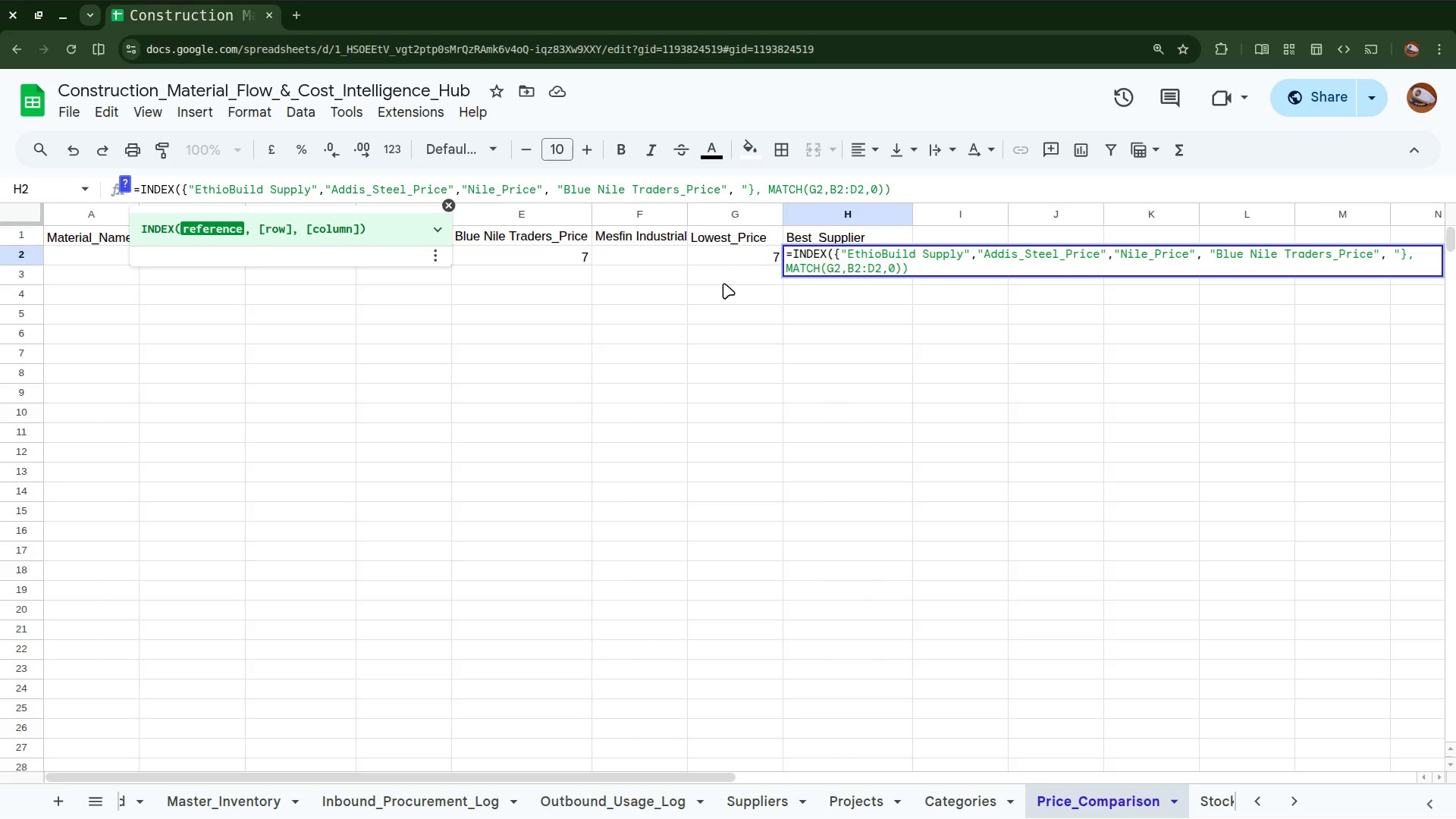 
key(Control+V)
 